 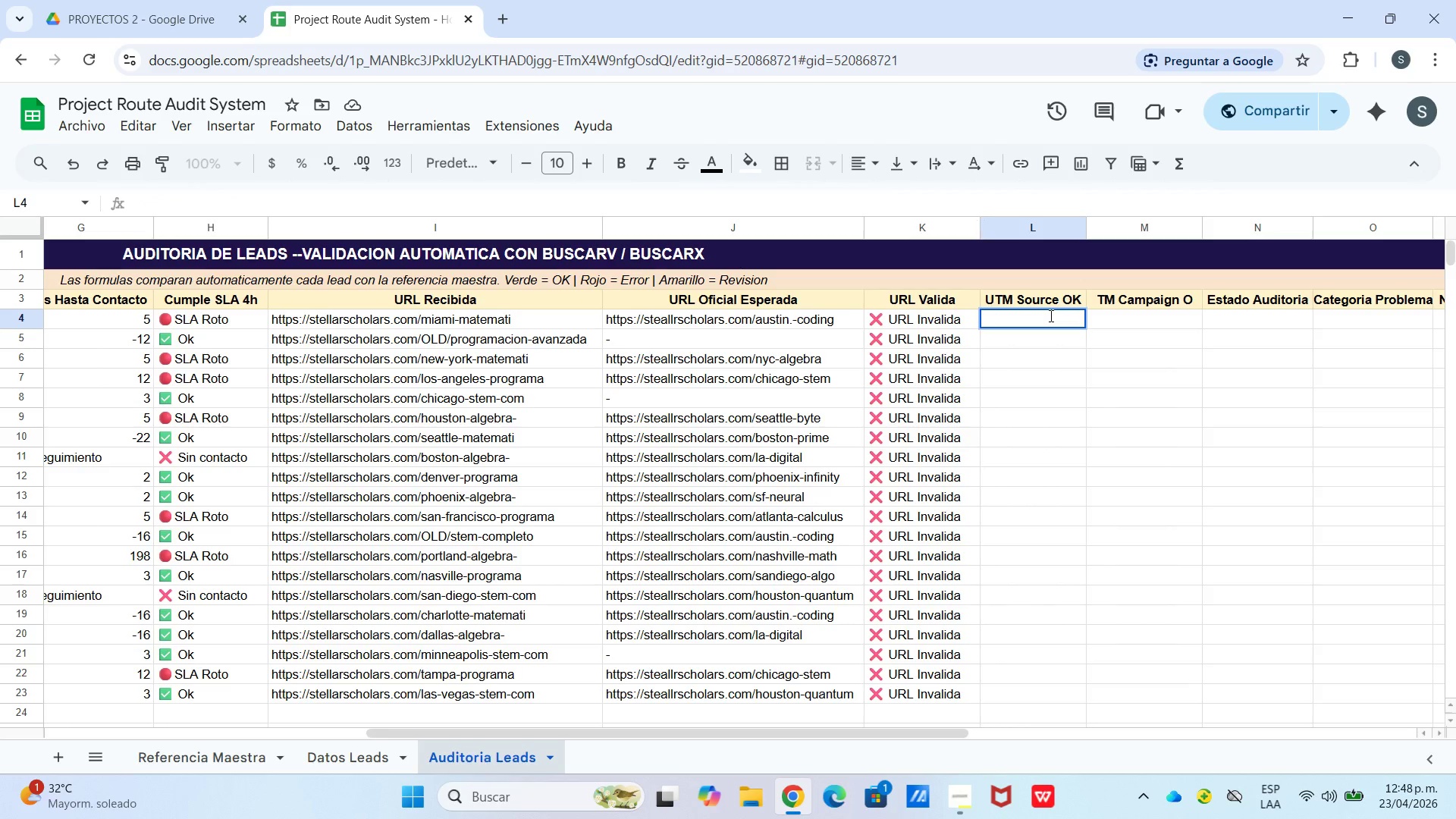 
type()si)
key(Tab)
type(si.er)
key(Tab)
type(buscarv)
key(Tab)
type(b4,[Referencia Maesra)
key(Backspace)
key(Backspace)
type(tra[)
 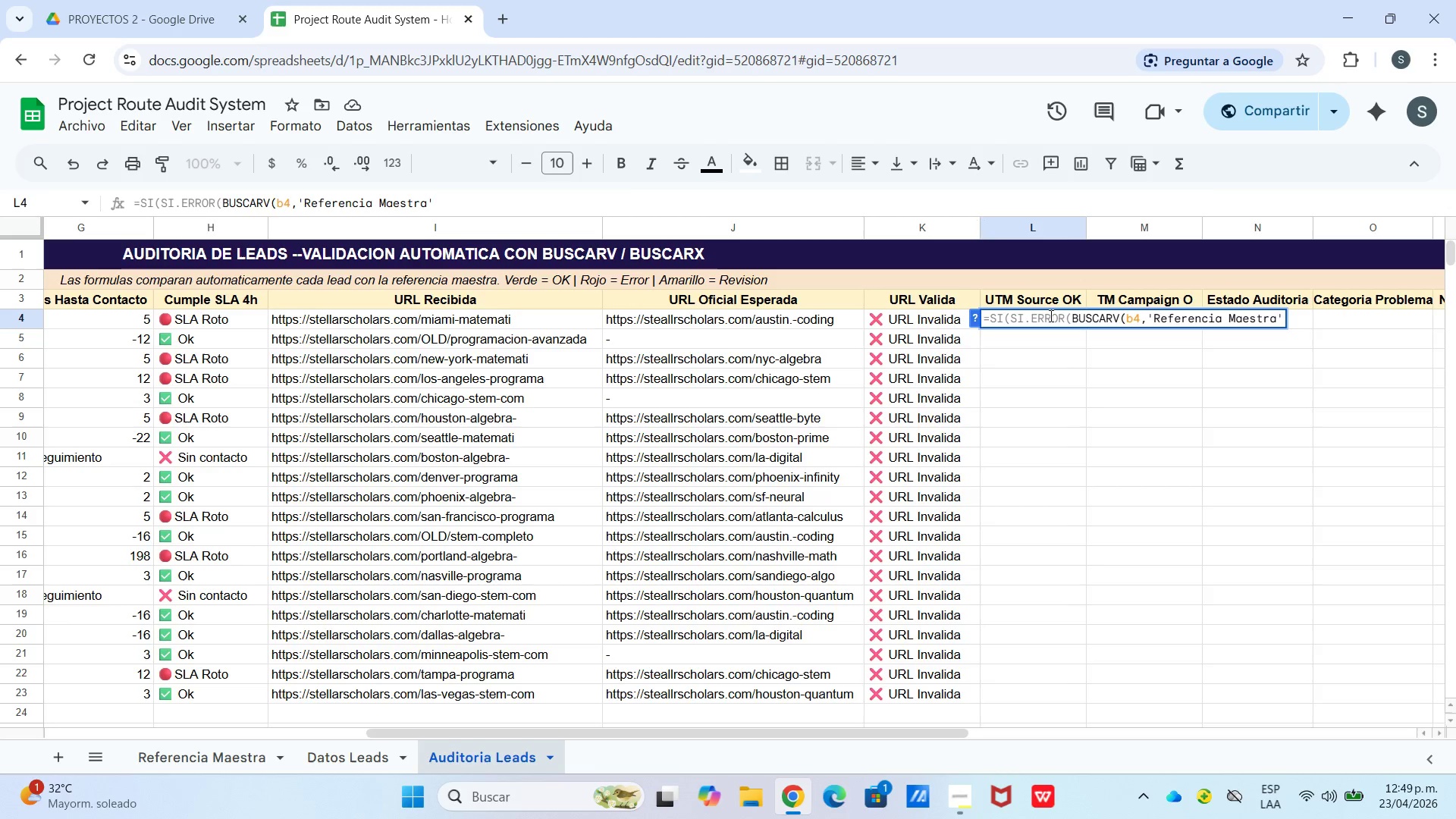 
wait(6.3)
 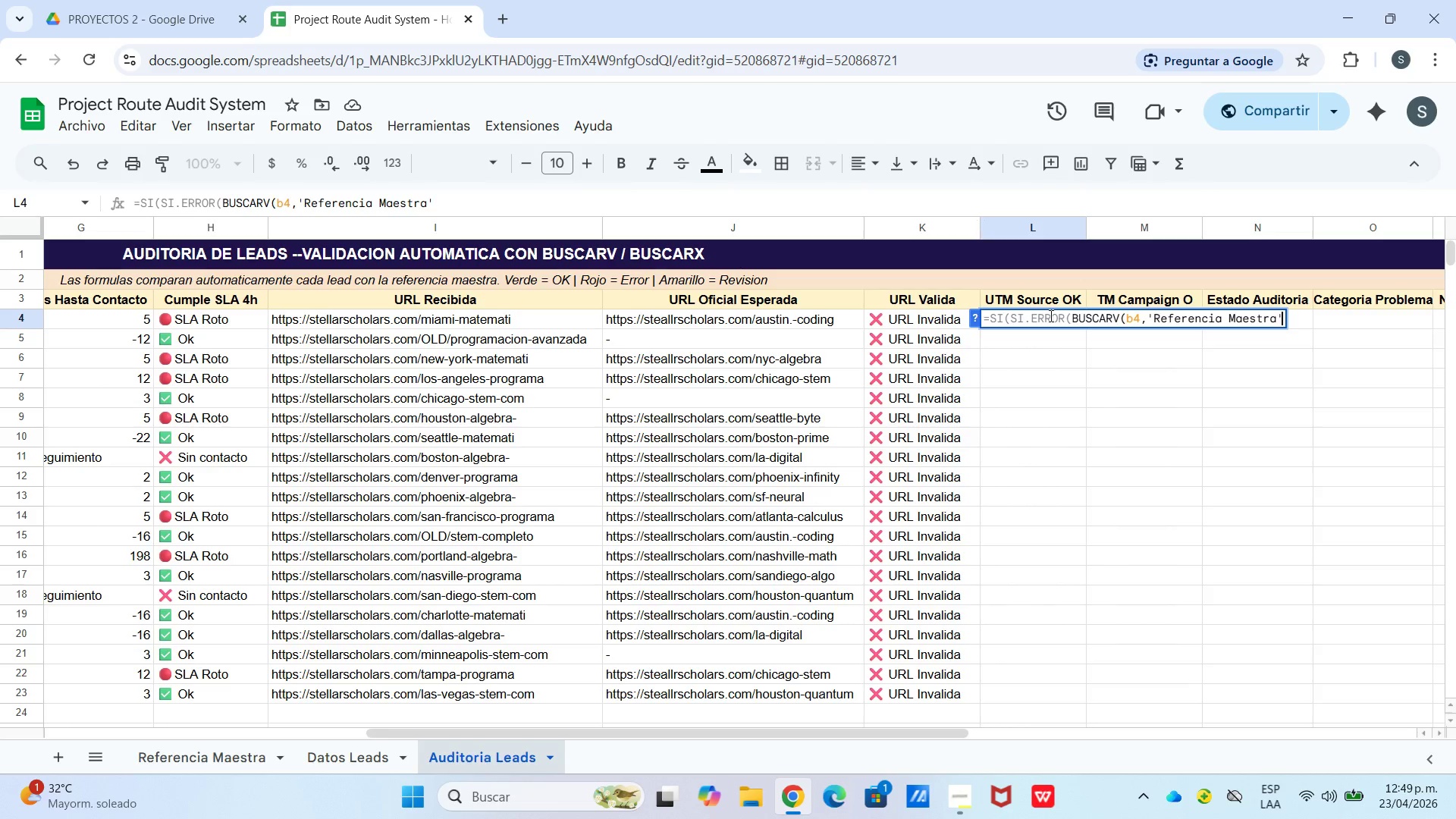 
type([)
key(Backspace)
type(!a$4>d$23,4,0()
 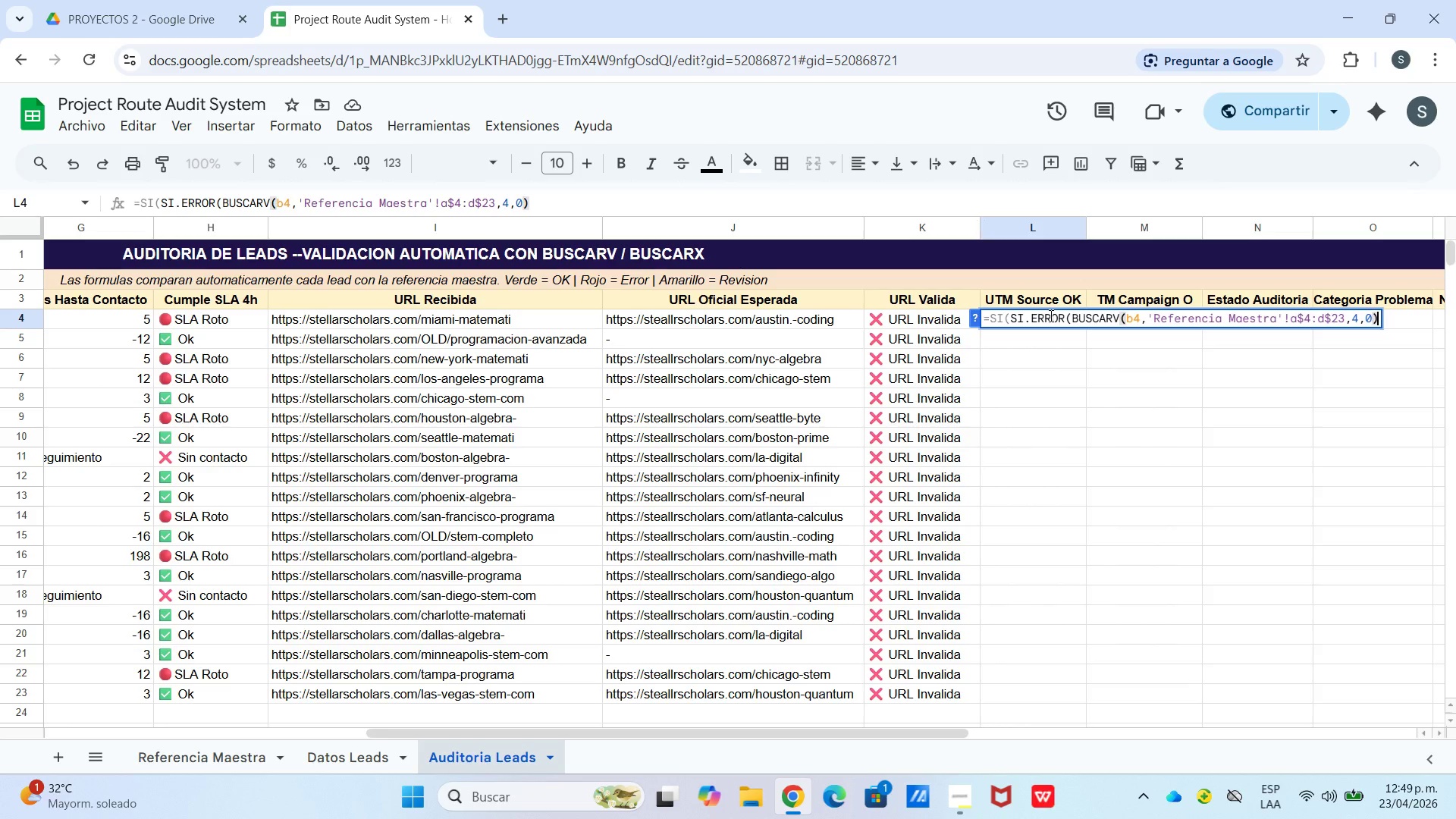 
wait(5.97)
 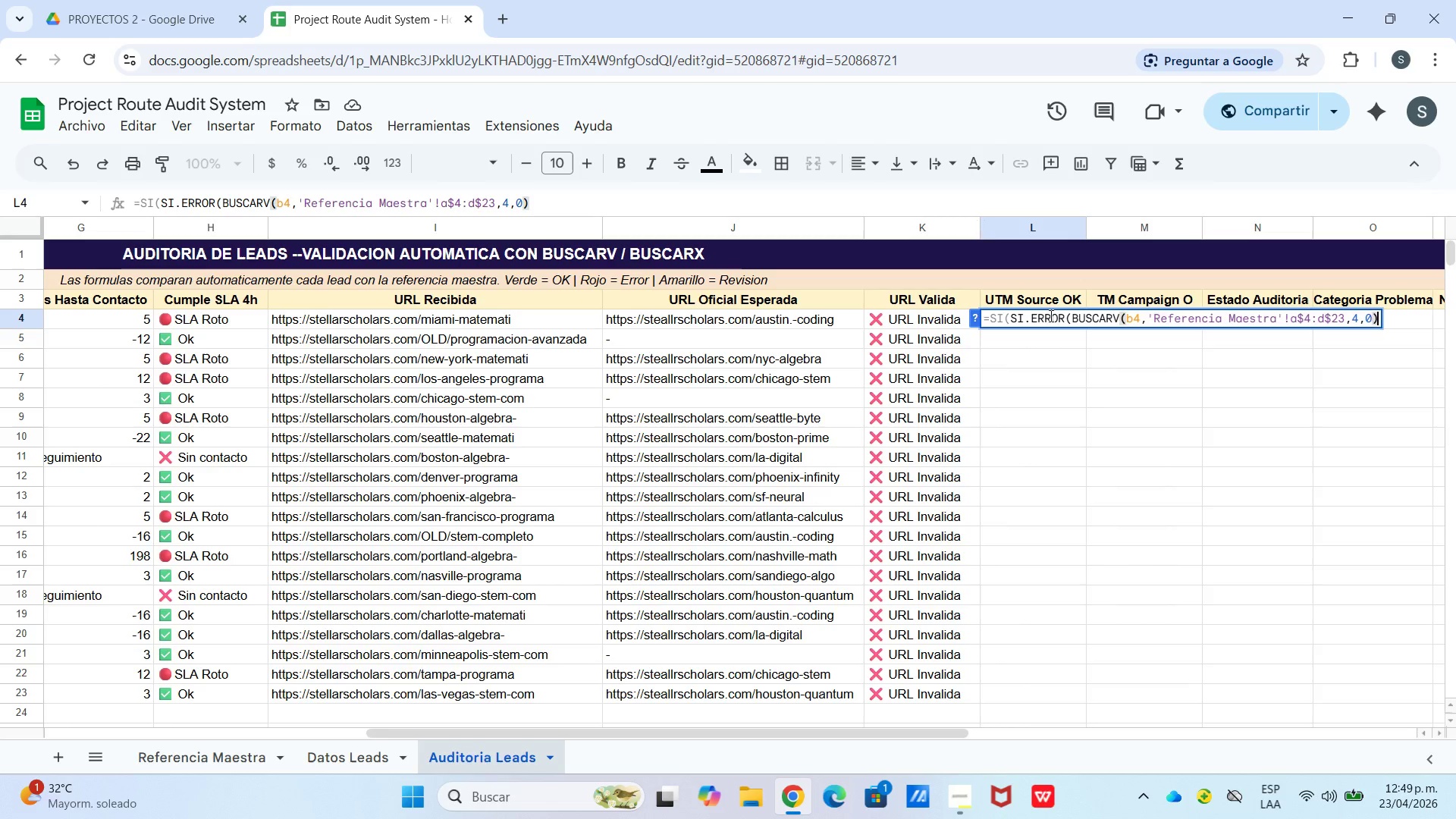 
type(,@@()[datos leads[!c4)
 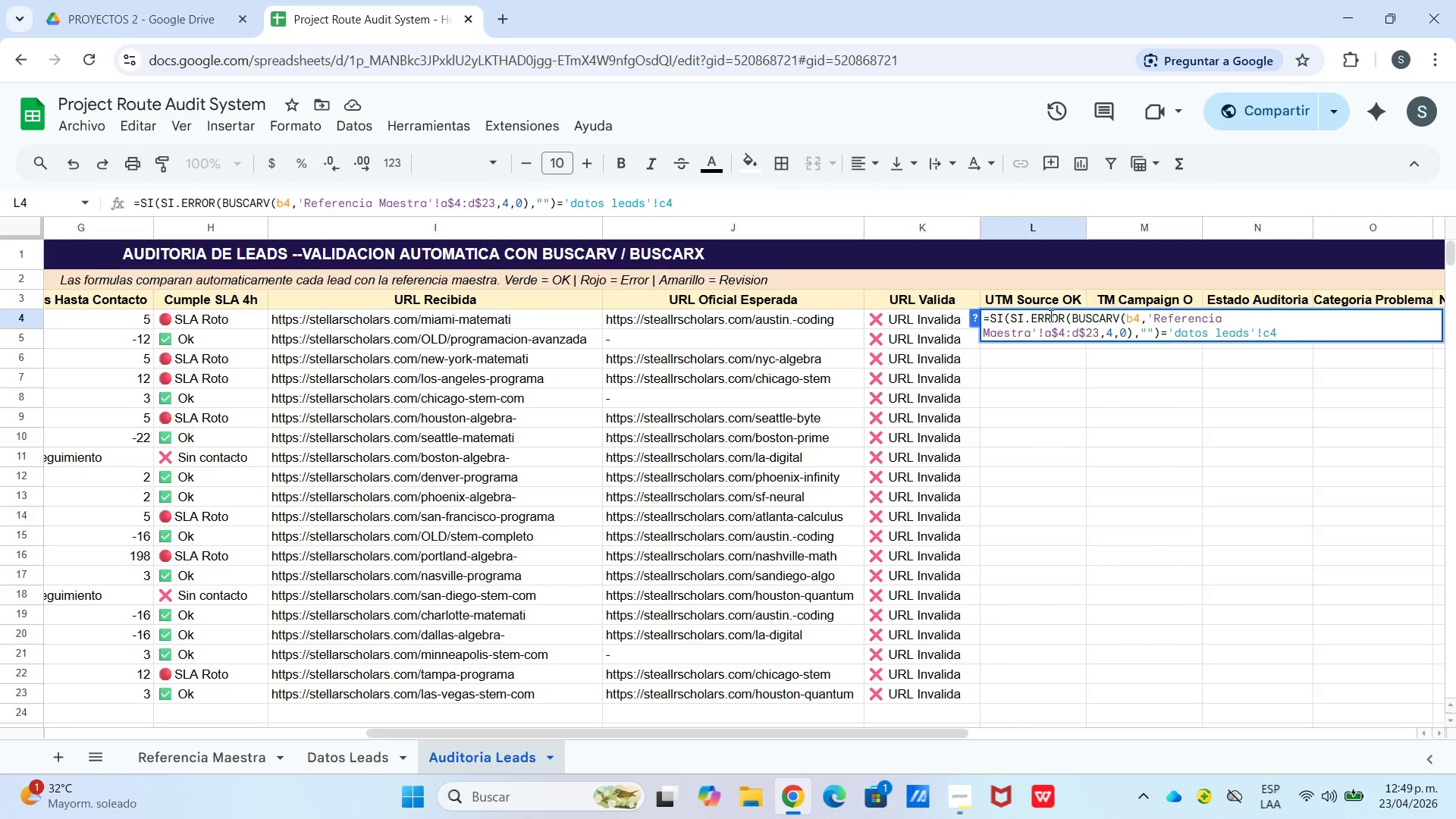 
key(Comma)
 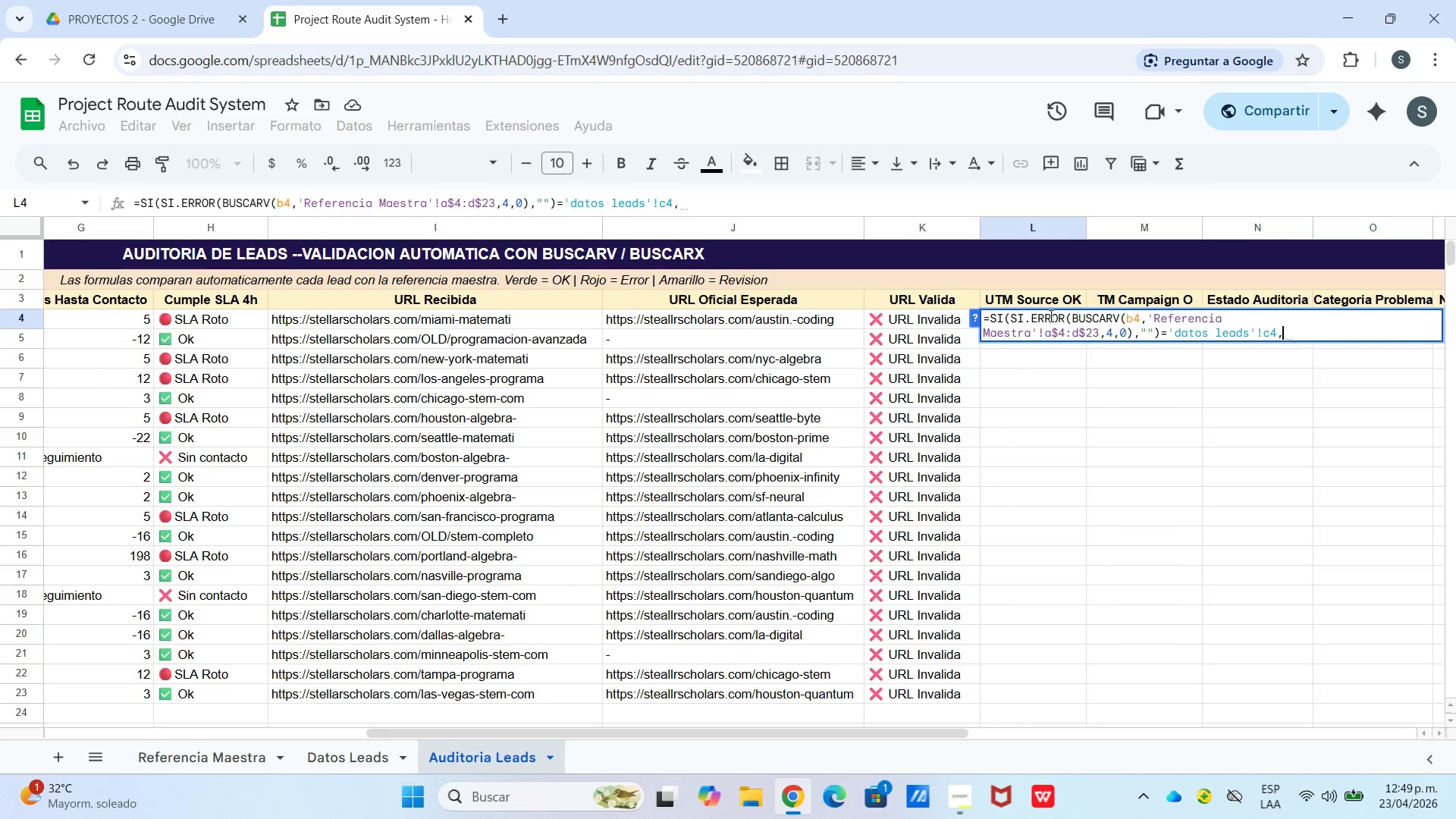 
key(Shift+2)
 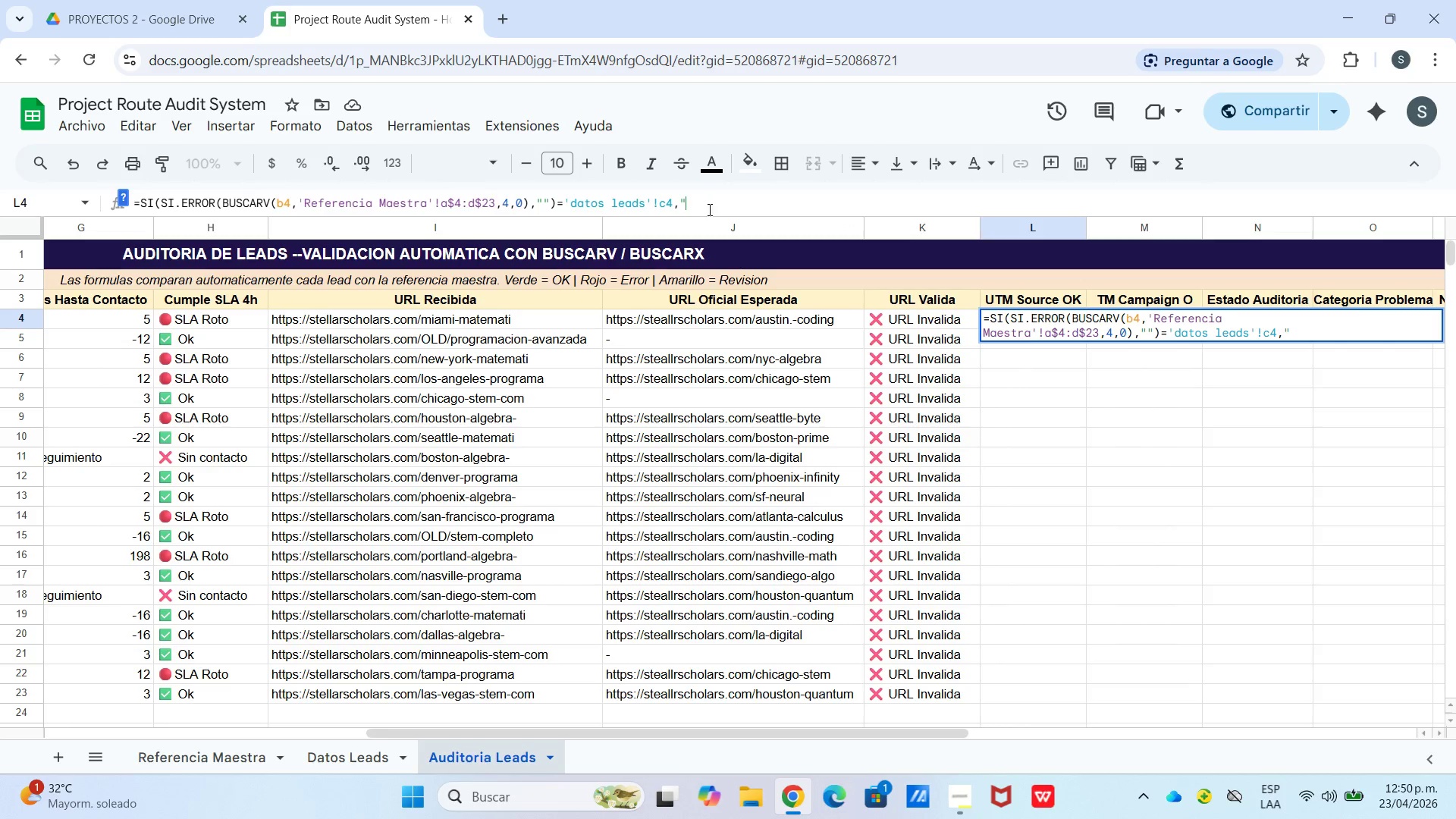 
left_click([745, 237])
 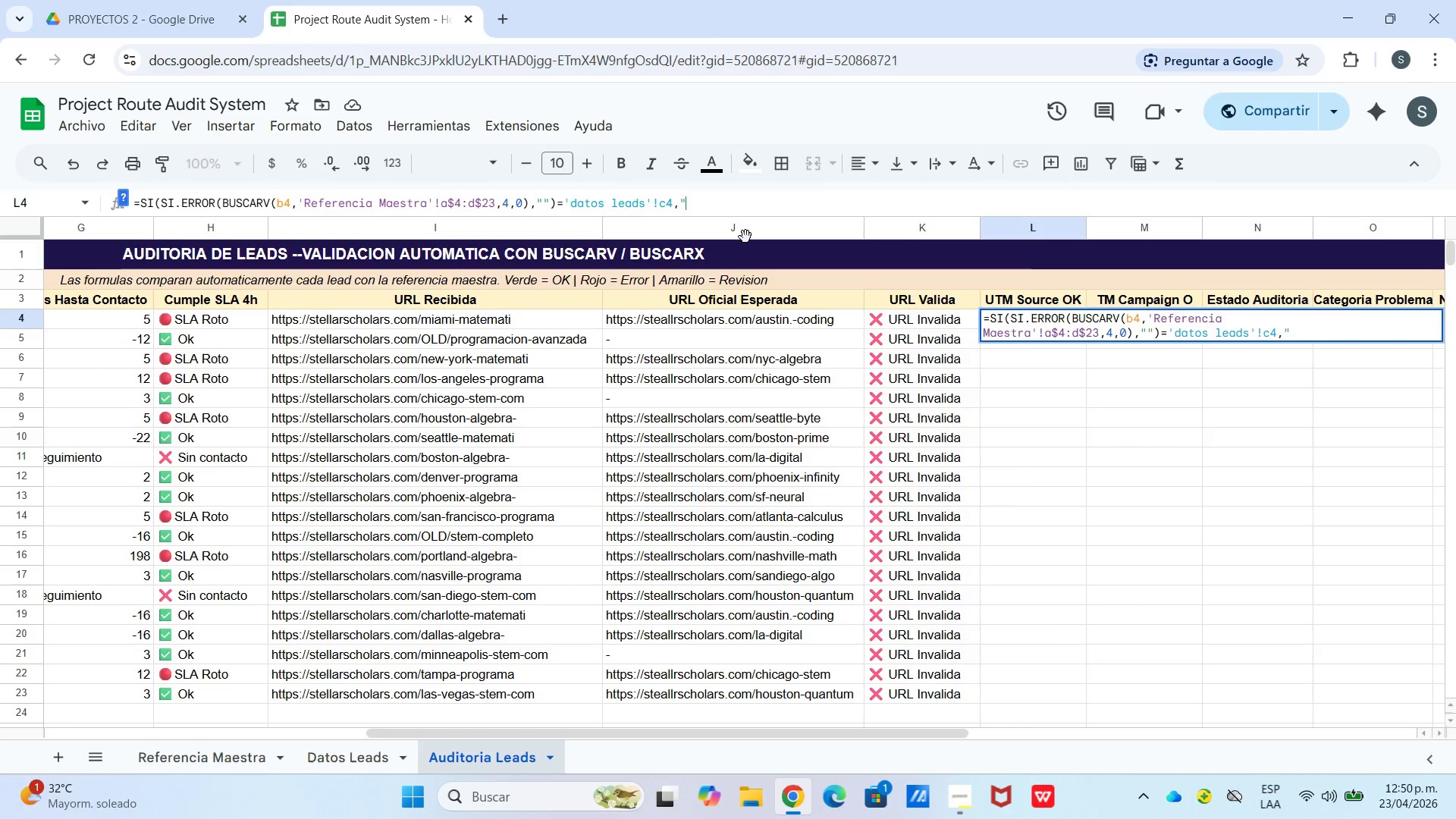 
key(Meta+Period)
 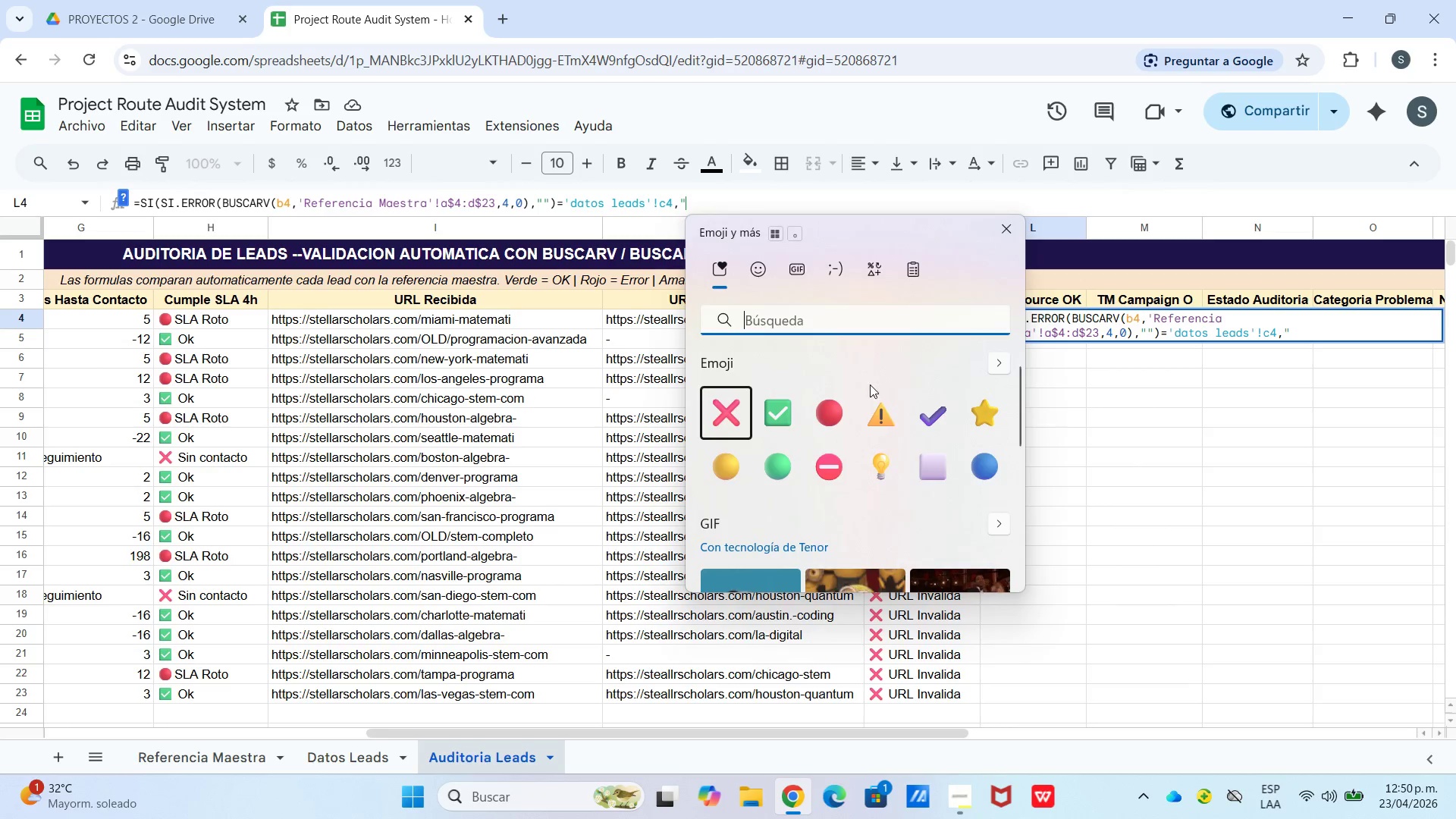 
key(Meta+MetaLeft)
 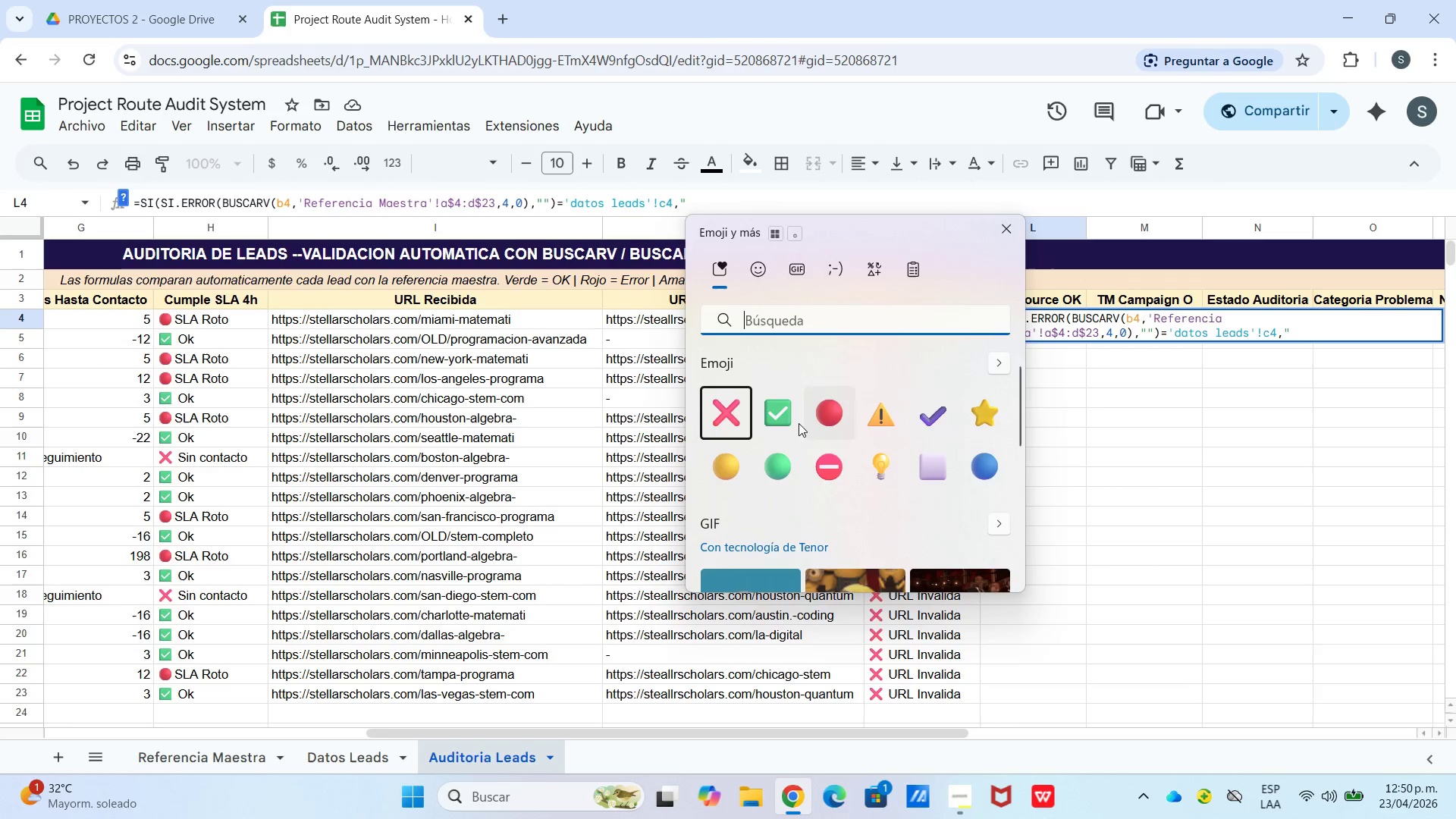 
left_click([788, 422])
 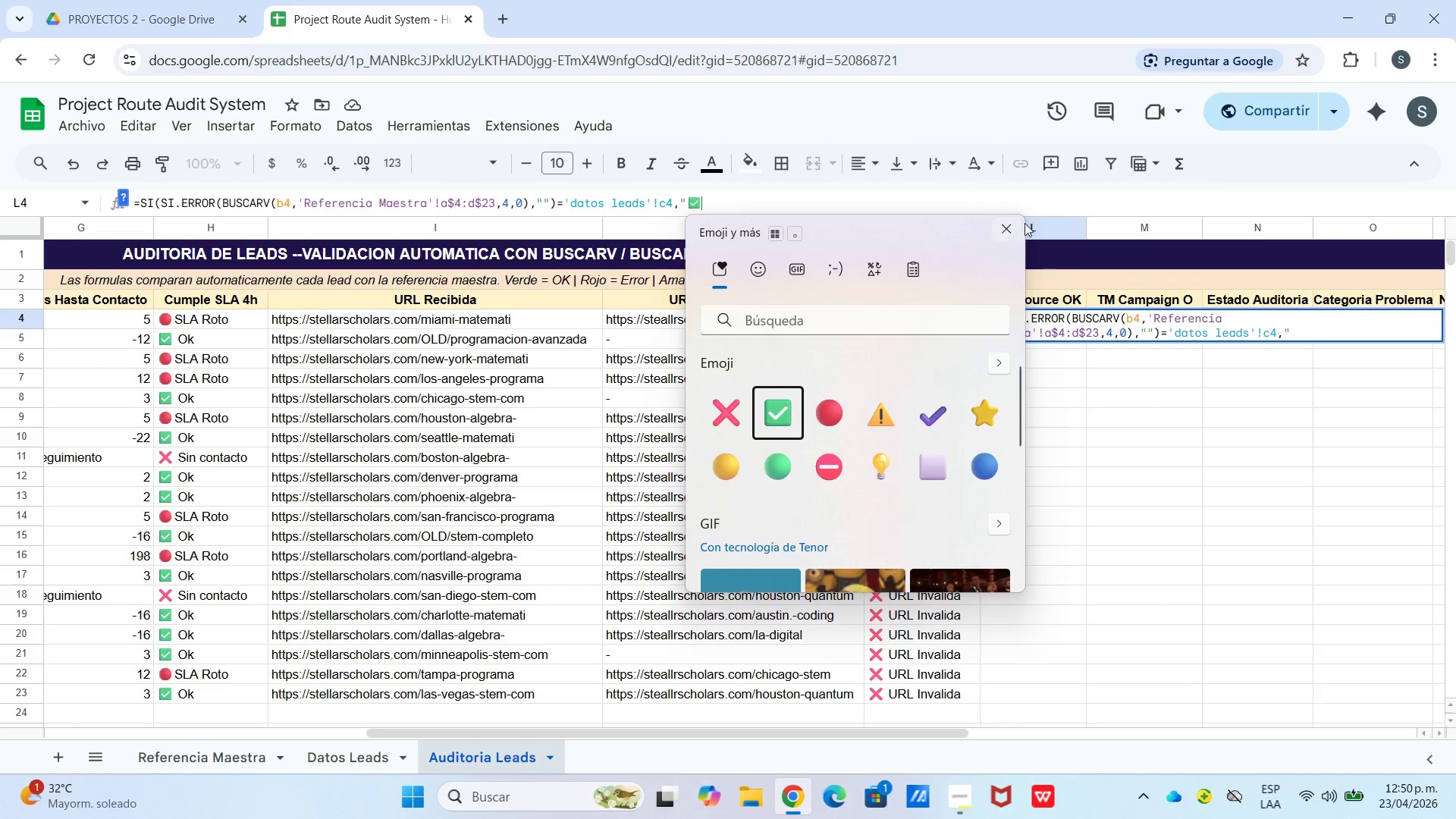 
left_click([1016, 223])
 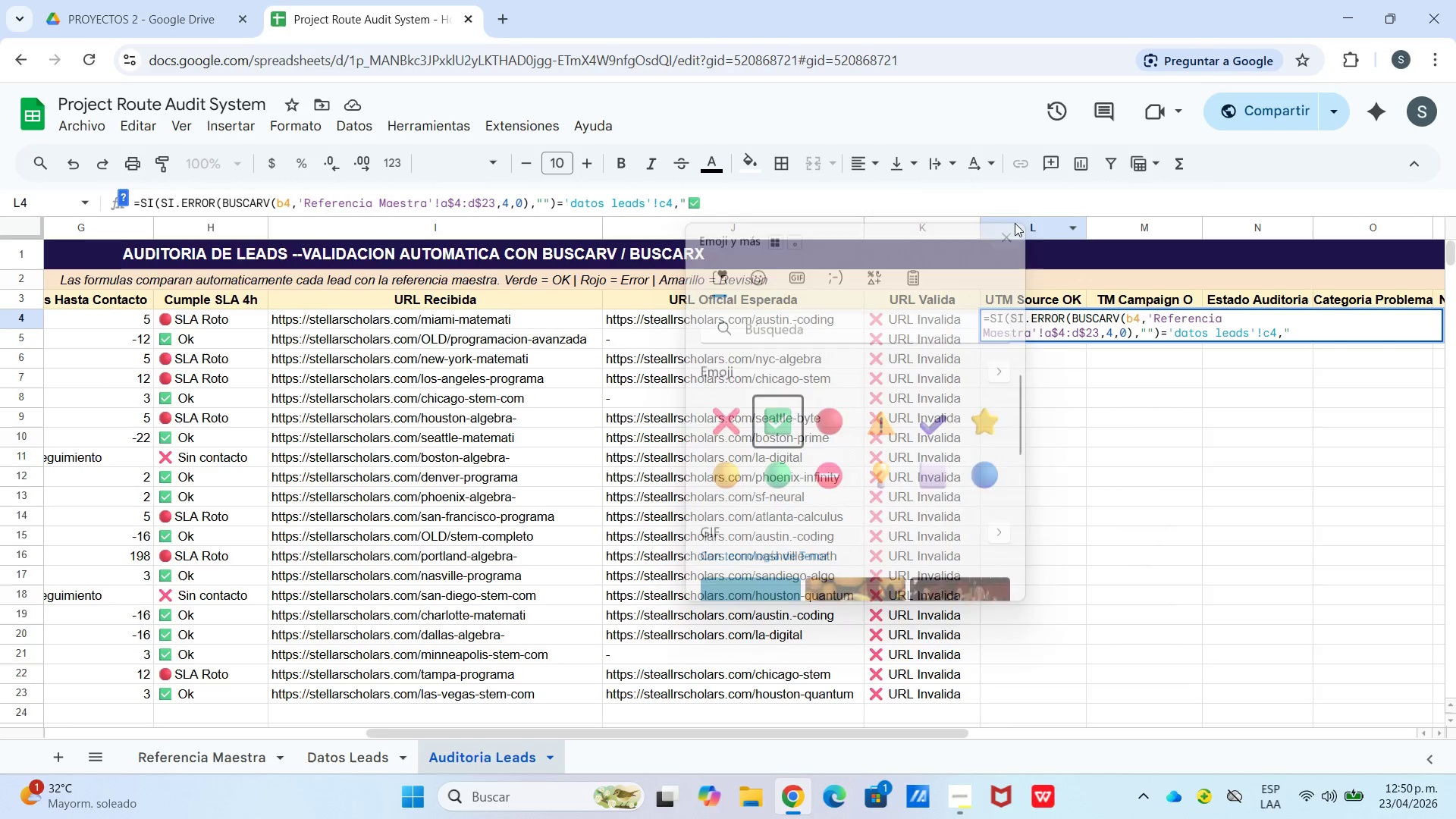 
type( Ok@,@)
 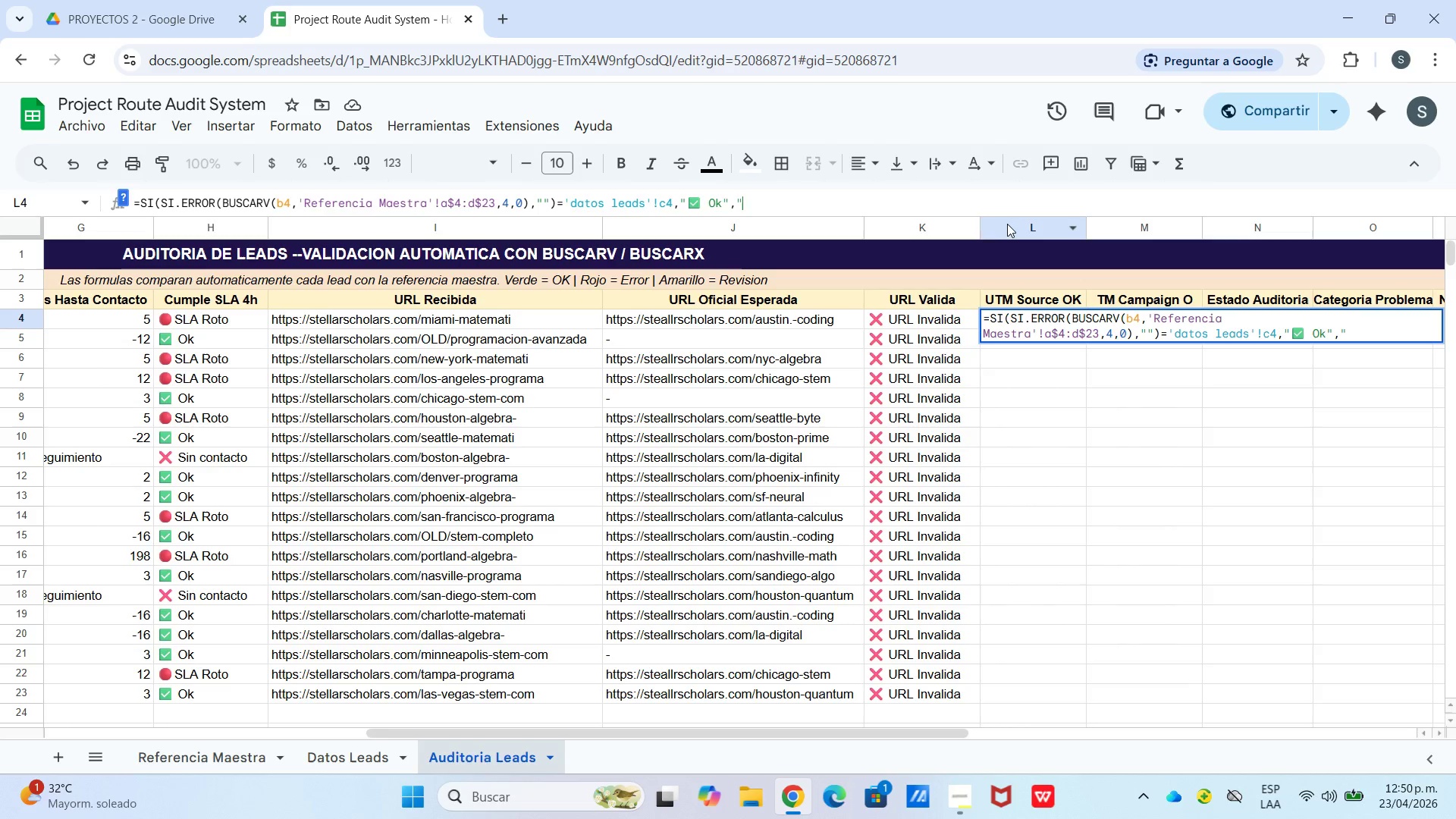 
wait(5.53)
 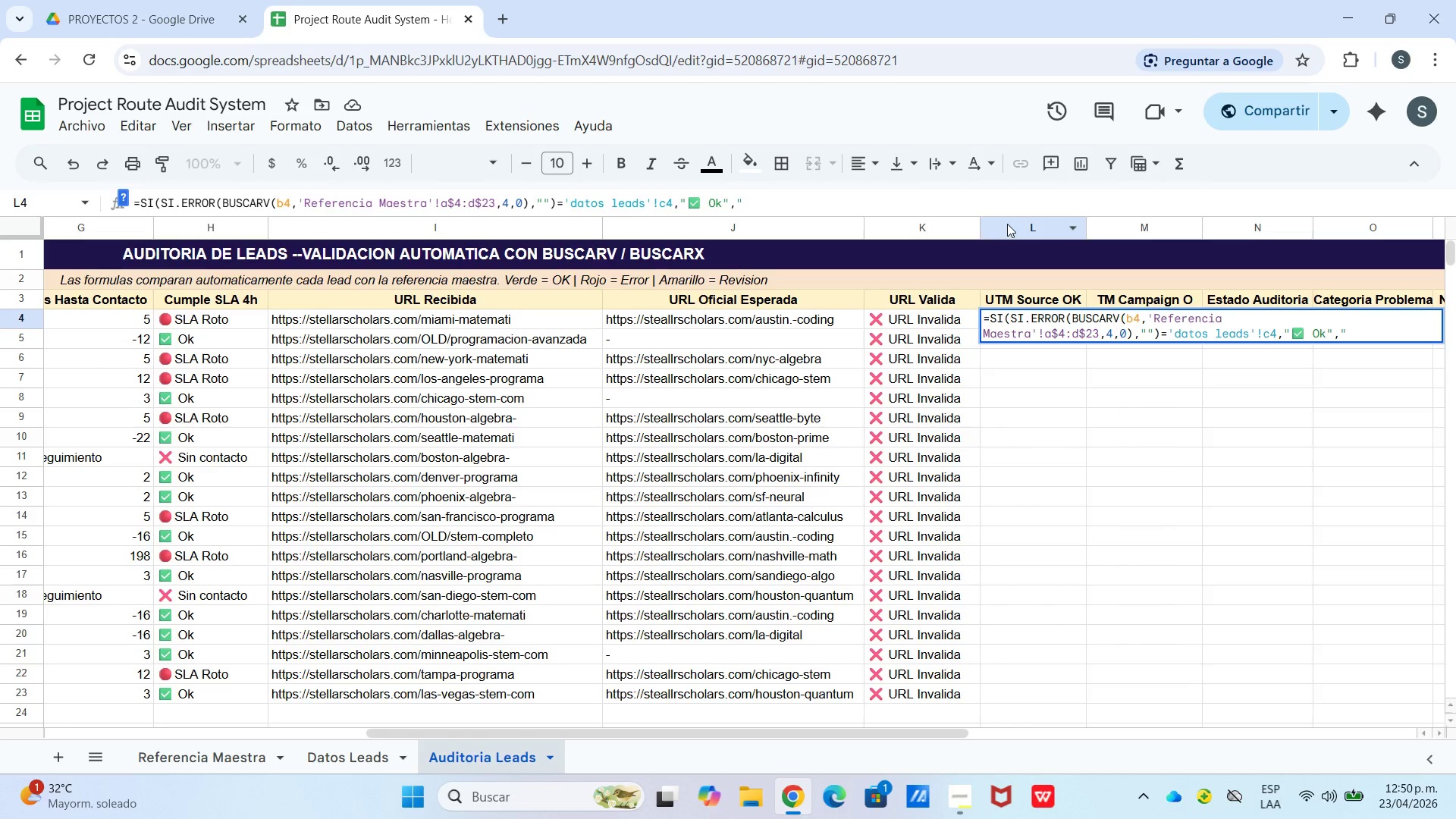 
right_click([884, 204])
 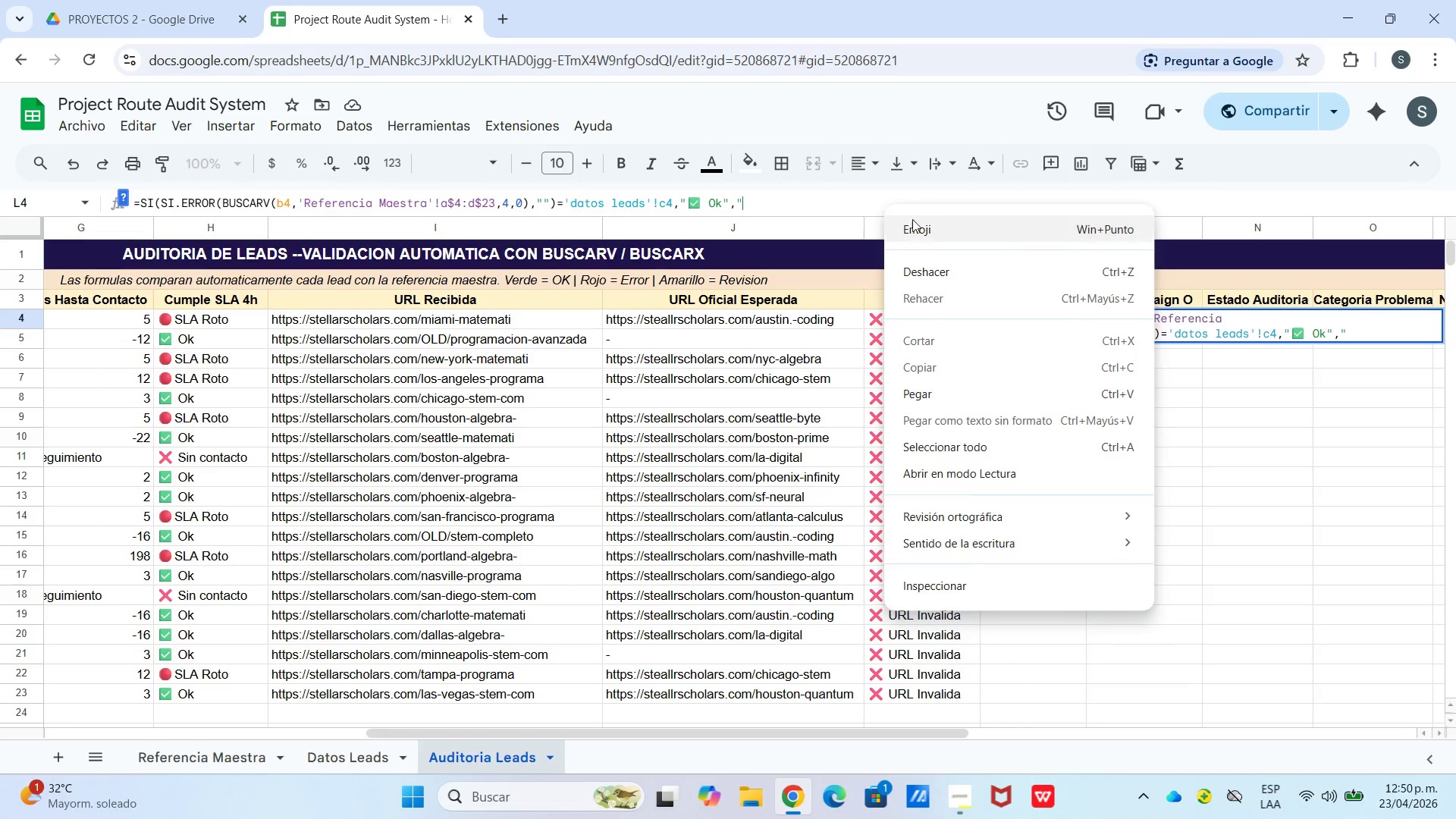 
left_click([917, 223])
 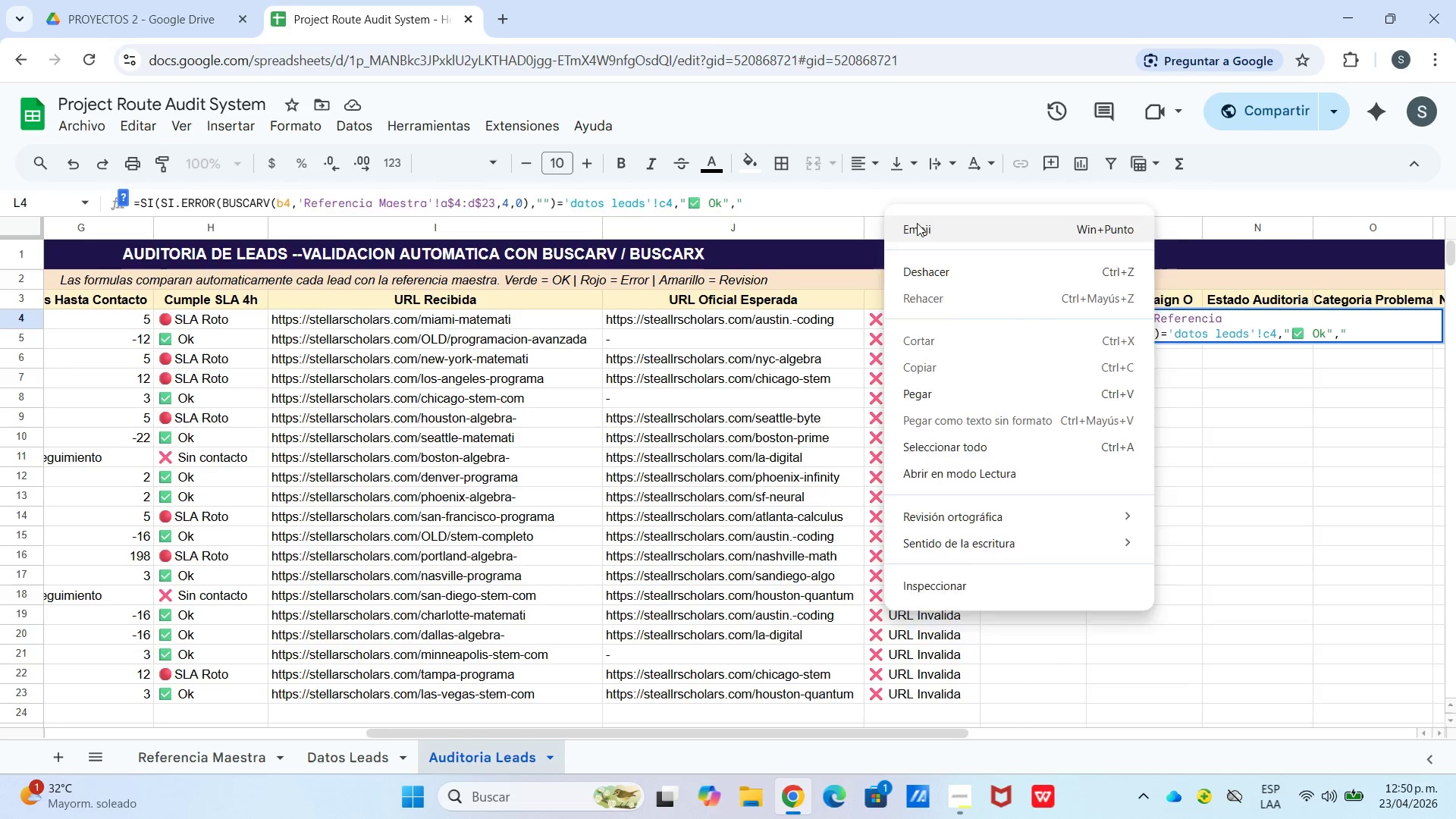 
key(Meta+MetaLeft)
 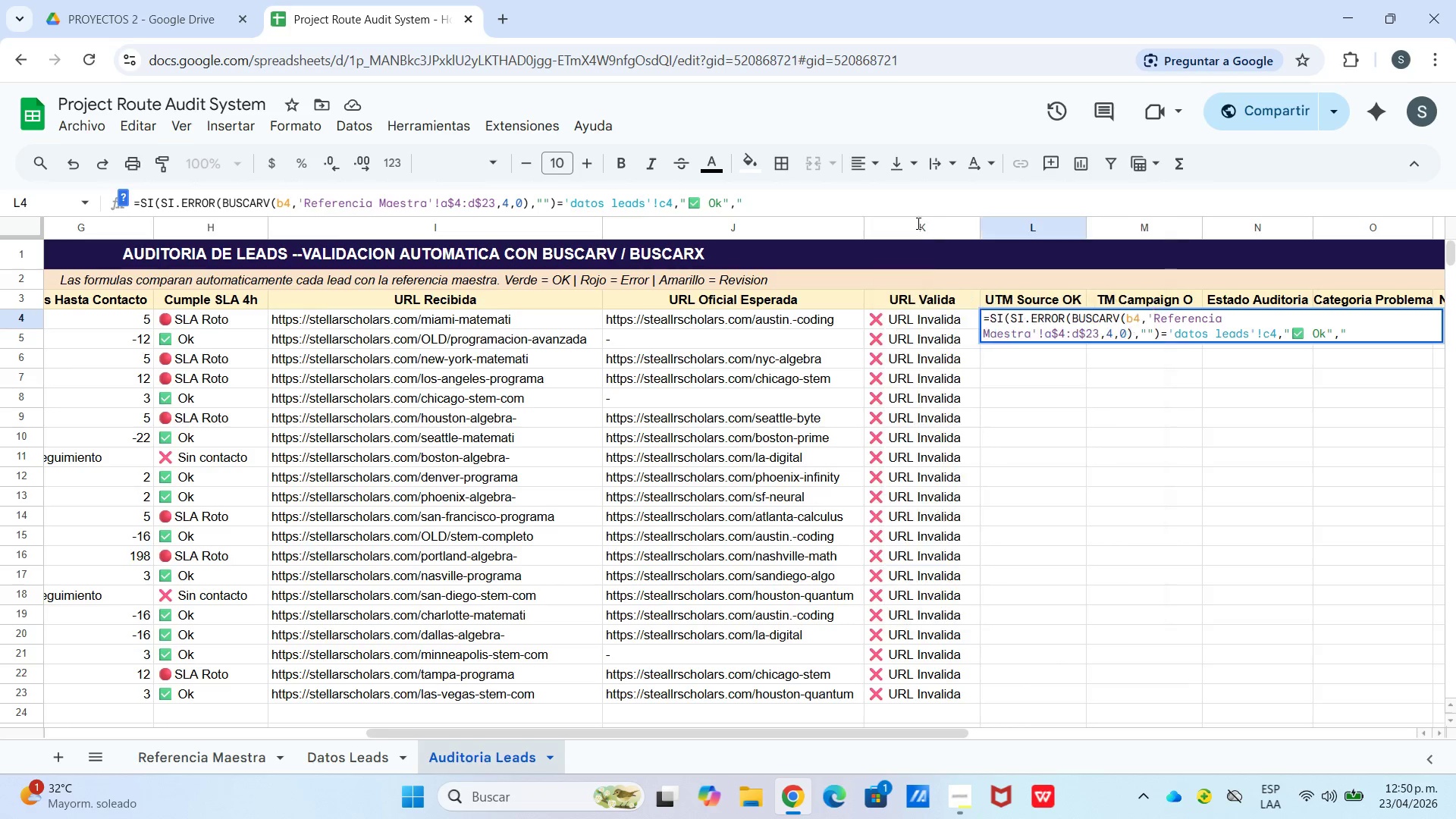 
hold_key(key=Period, duration=22.81)
 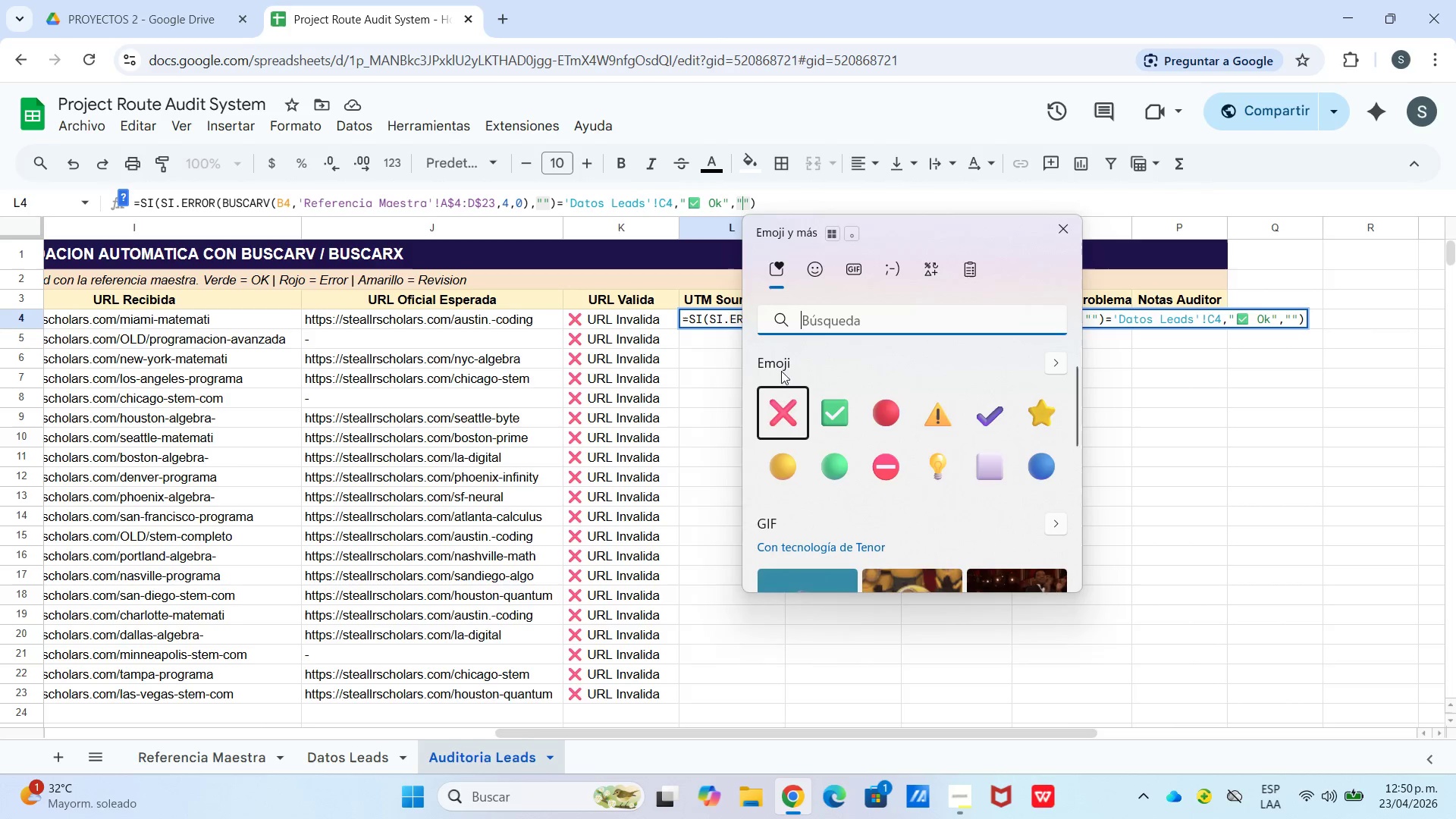 
double_click([917, 223])
 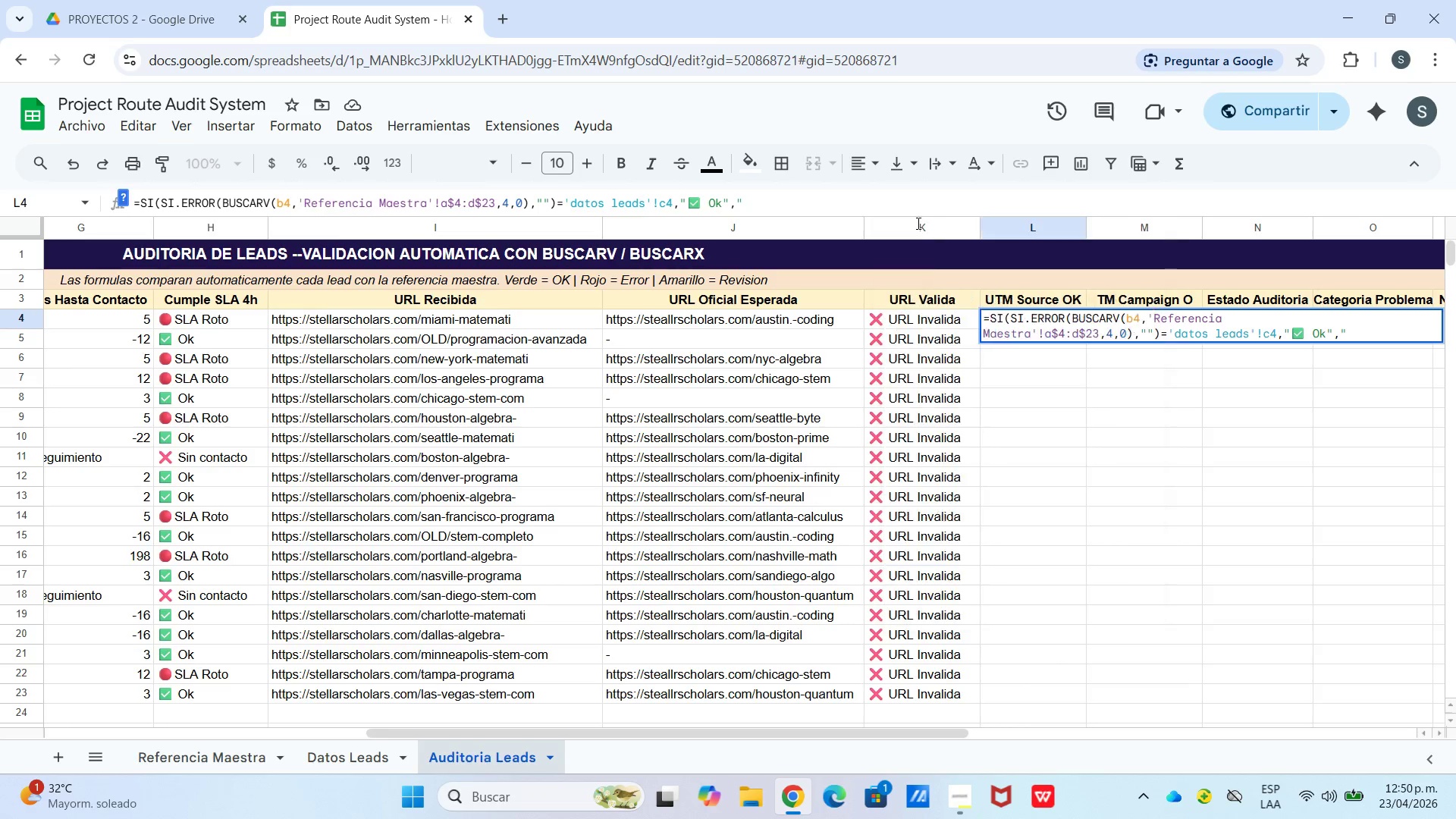 
left_click([105, 213])
 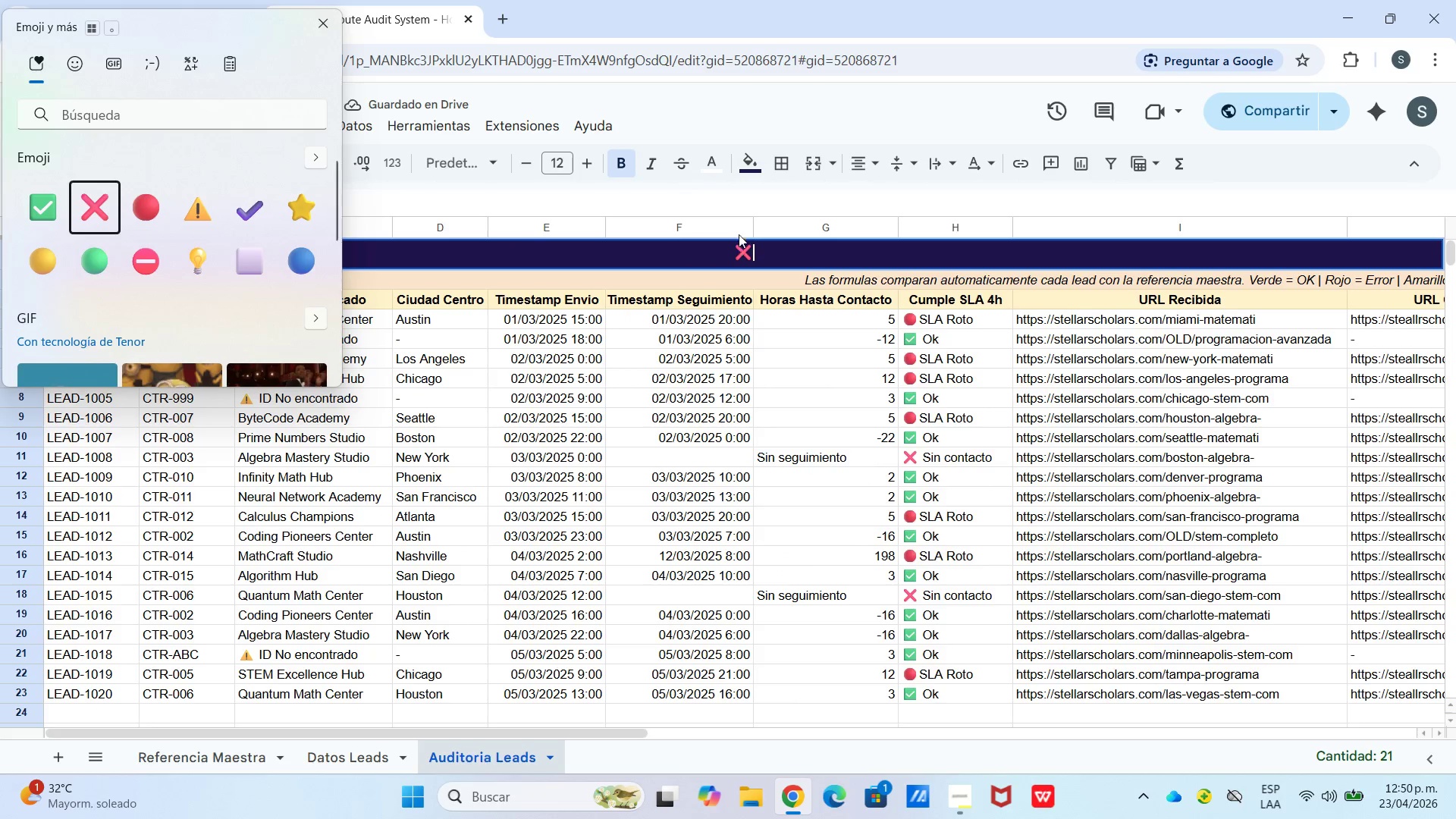 
left_click([606, 212])
 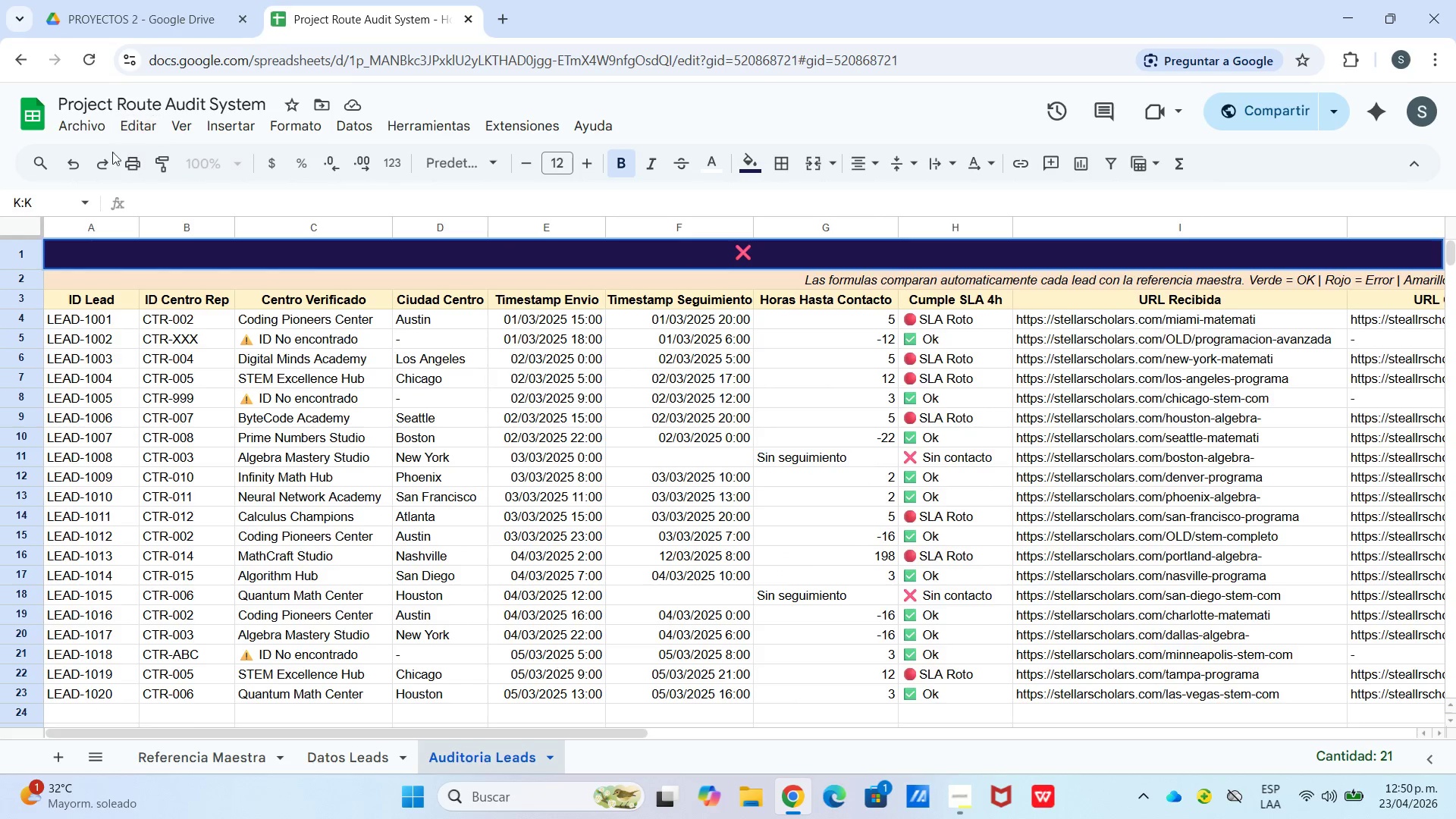 
left_click([75, 166])
 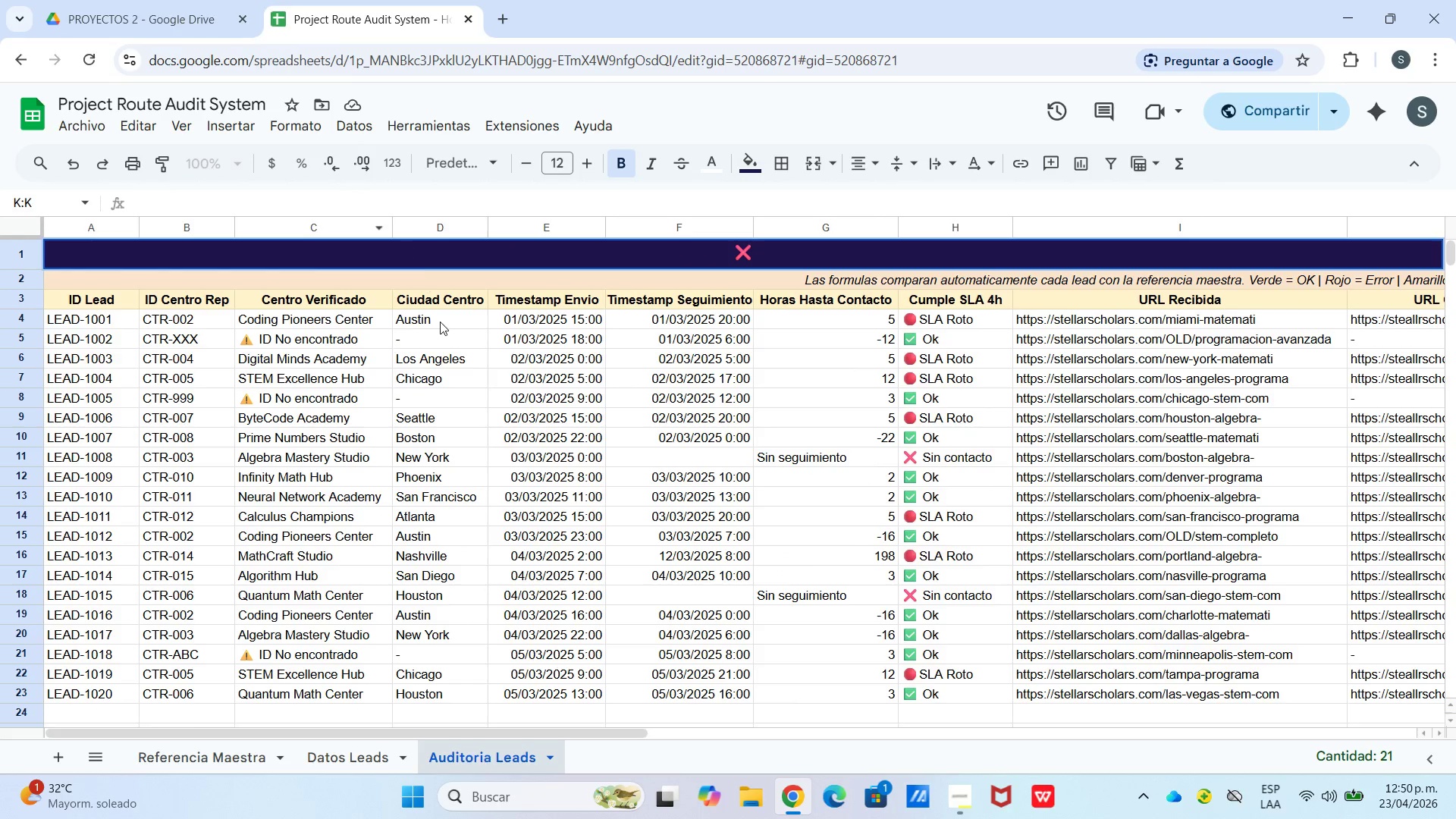 
left_click([471, 361])
 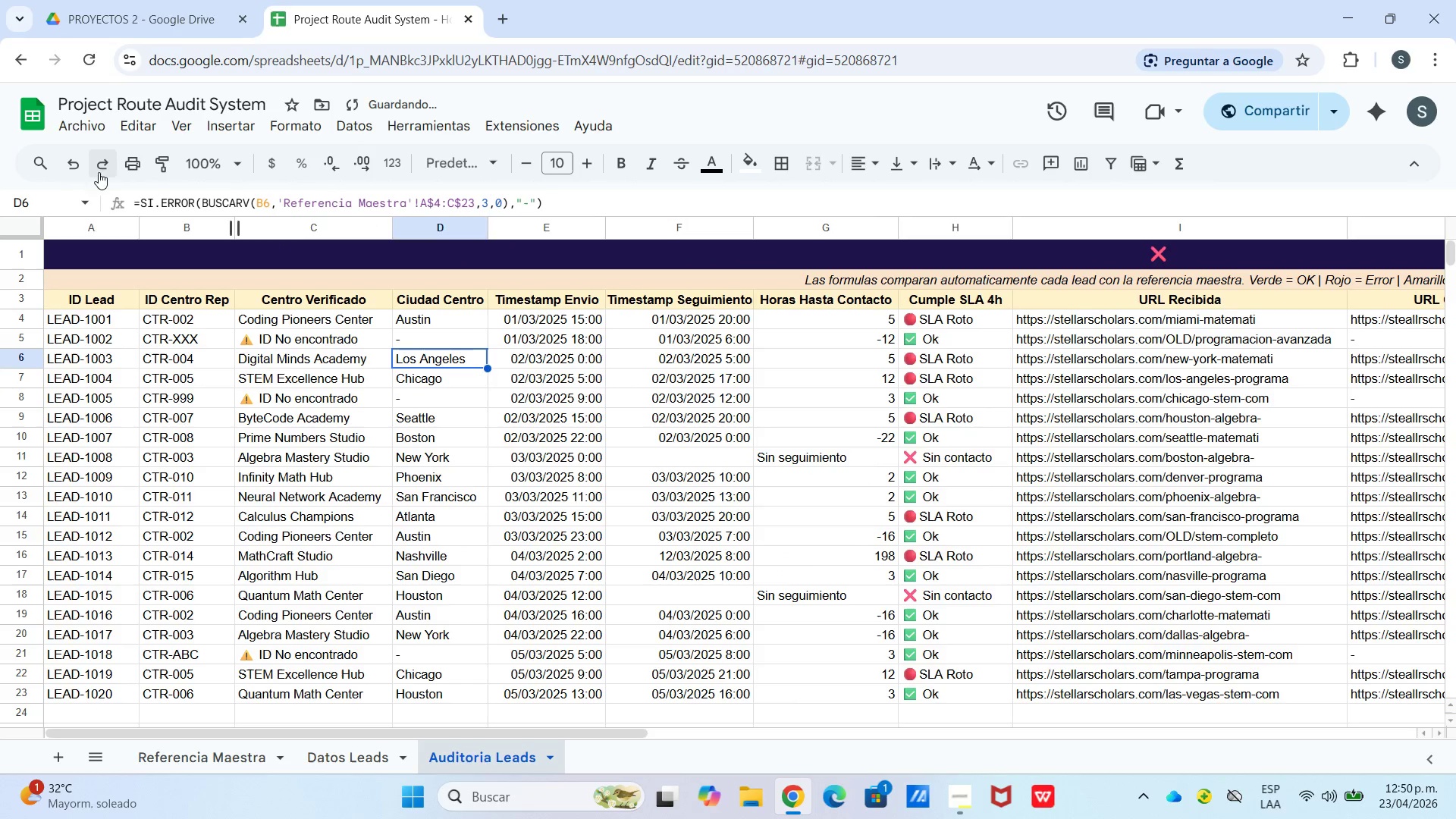 
left_click([80, 168])
 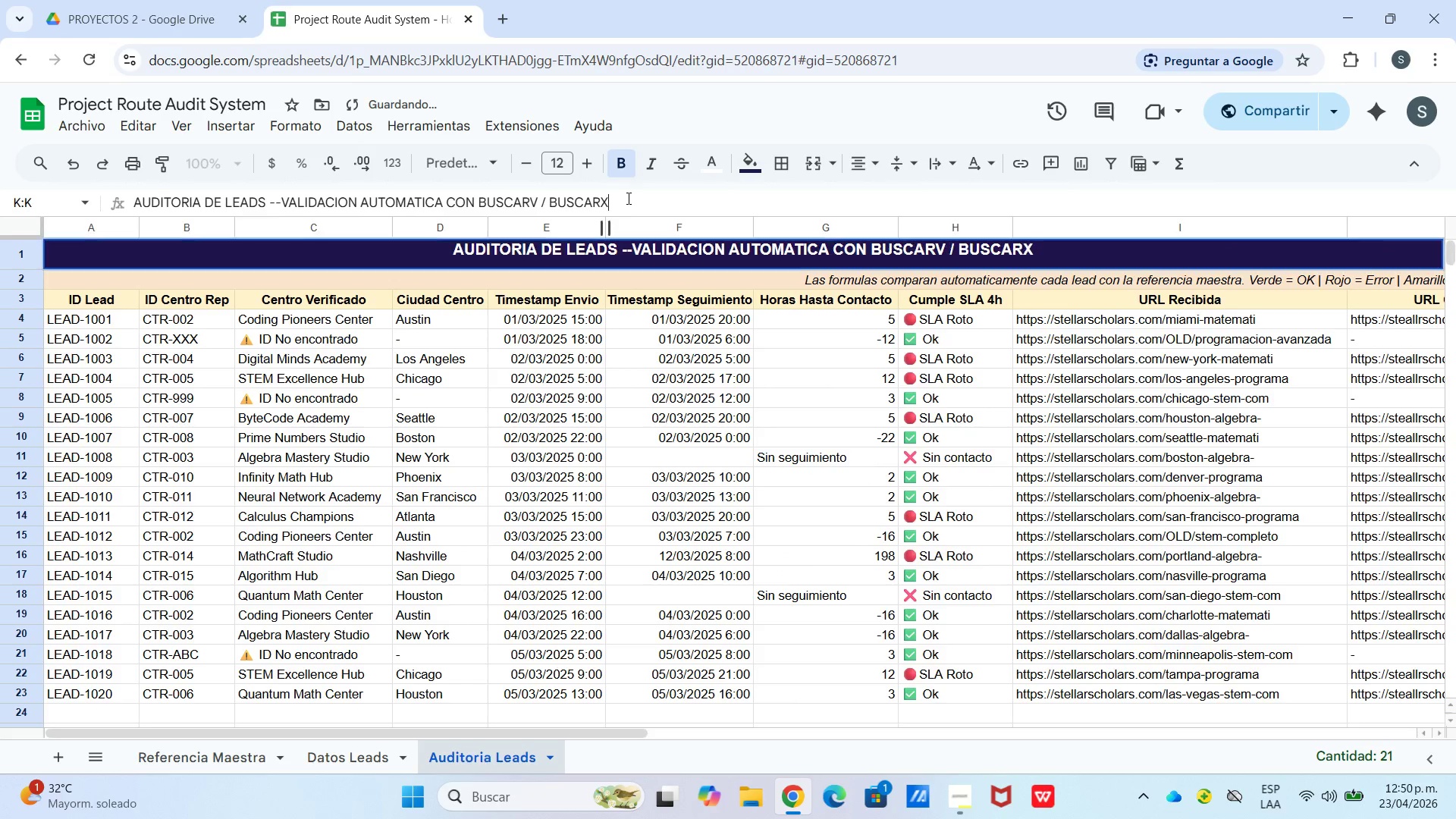 
left_click([1088, 384])
 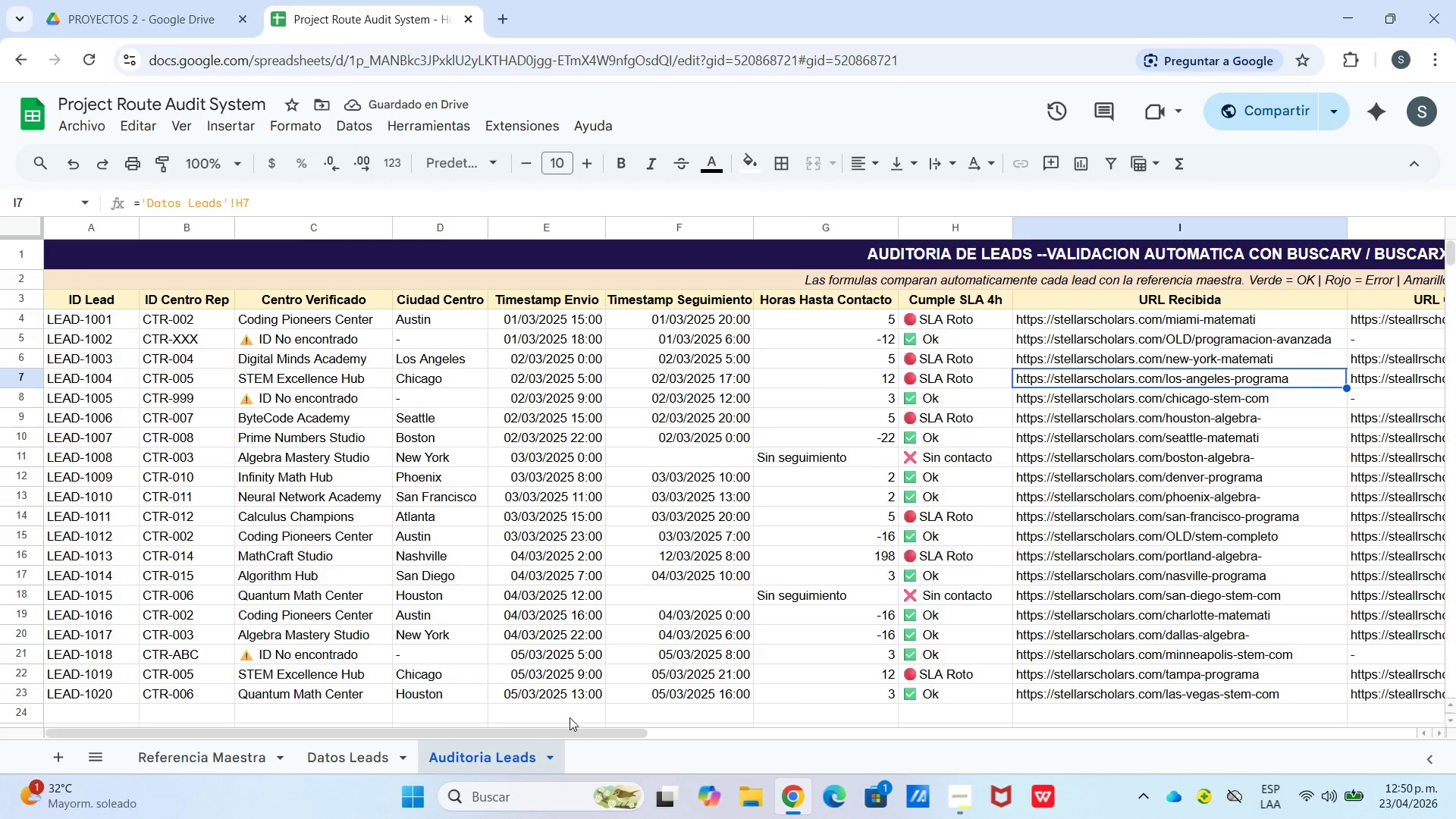 
left_click_drag(start_coordinate=[592, 736], to_coordinate=[1042, 711])
 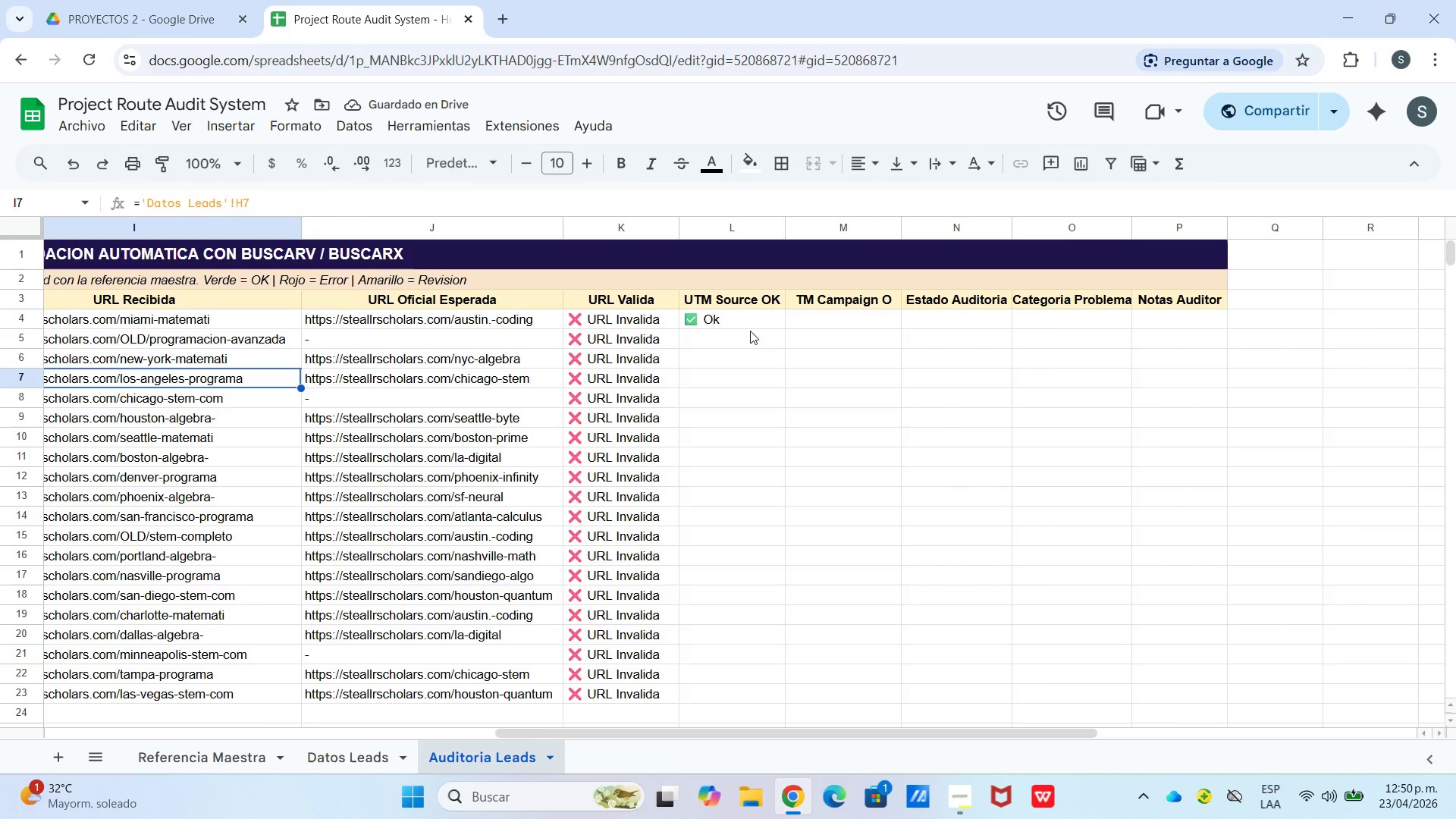 
left_click([745, 321])
 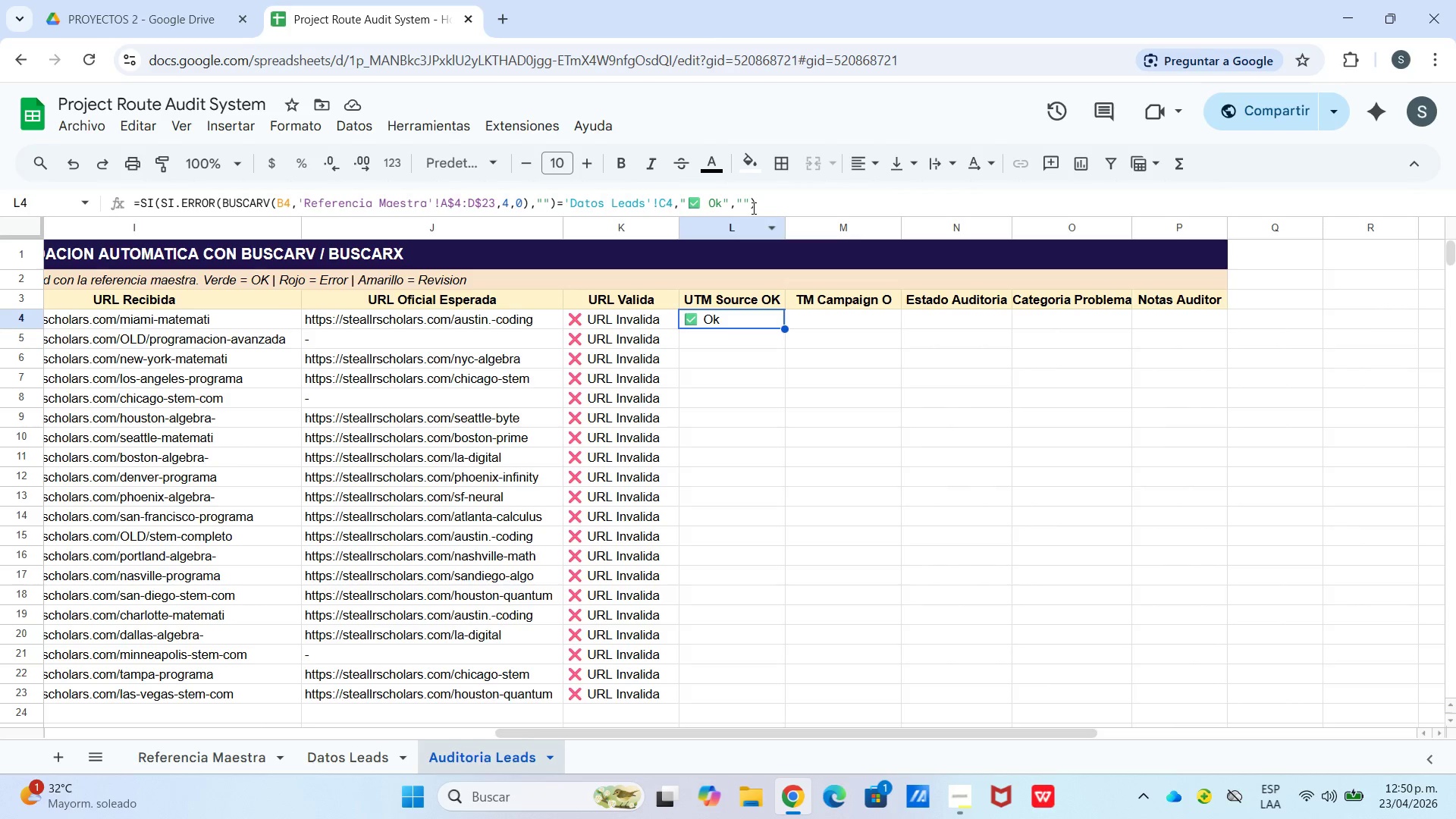 
left_click([743, 203])
 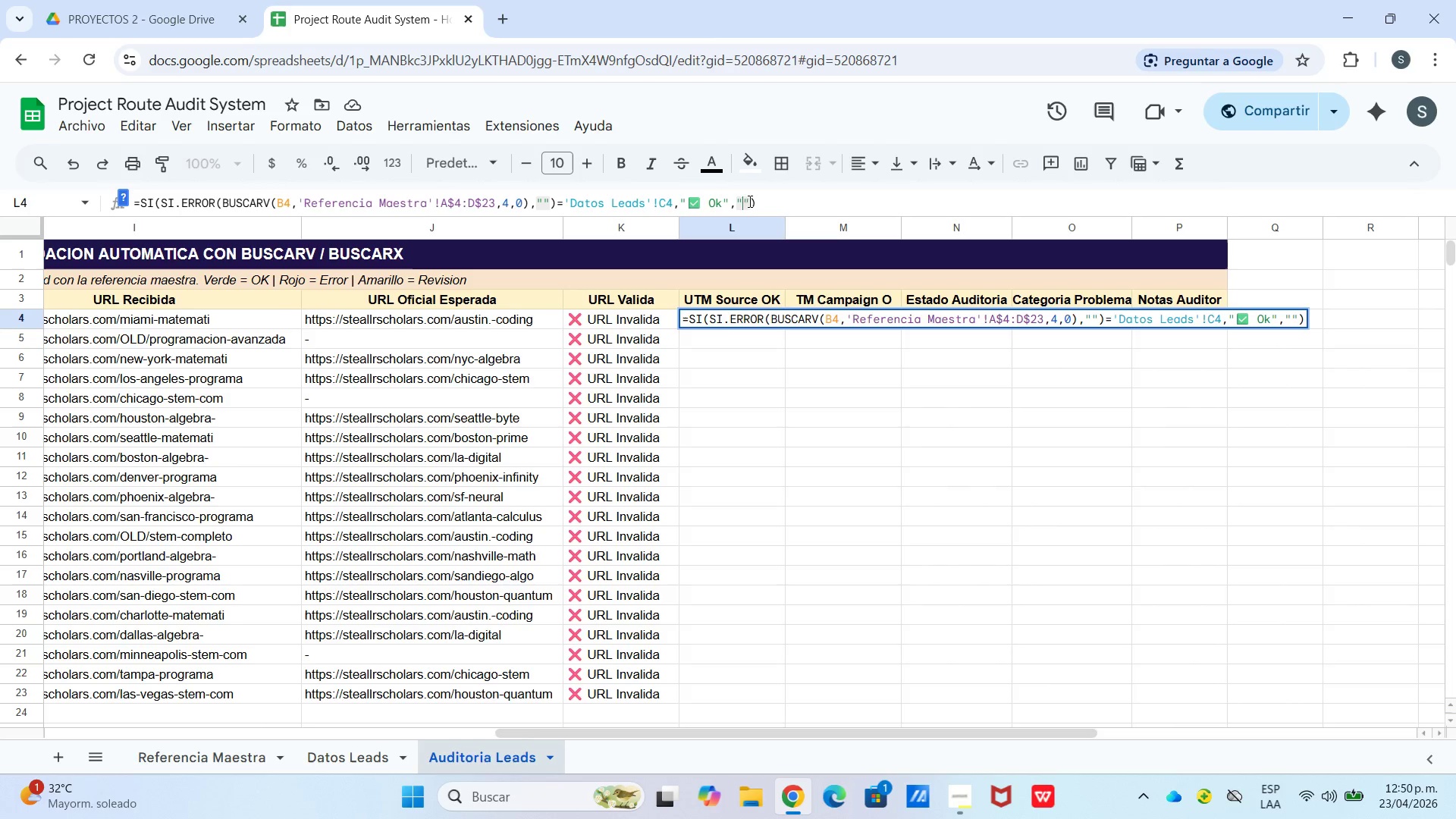 
right_click([742, 196])
 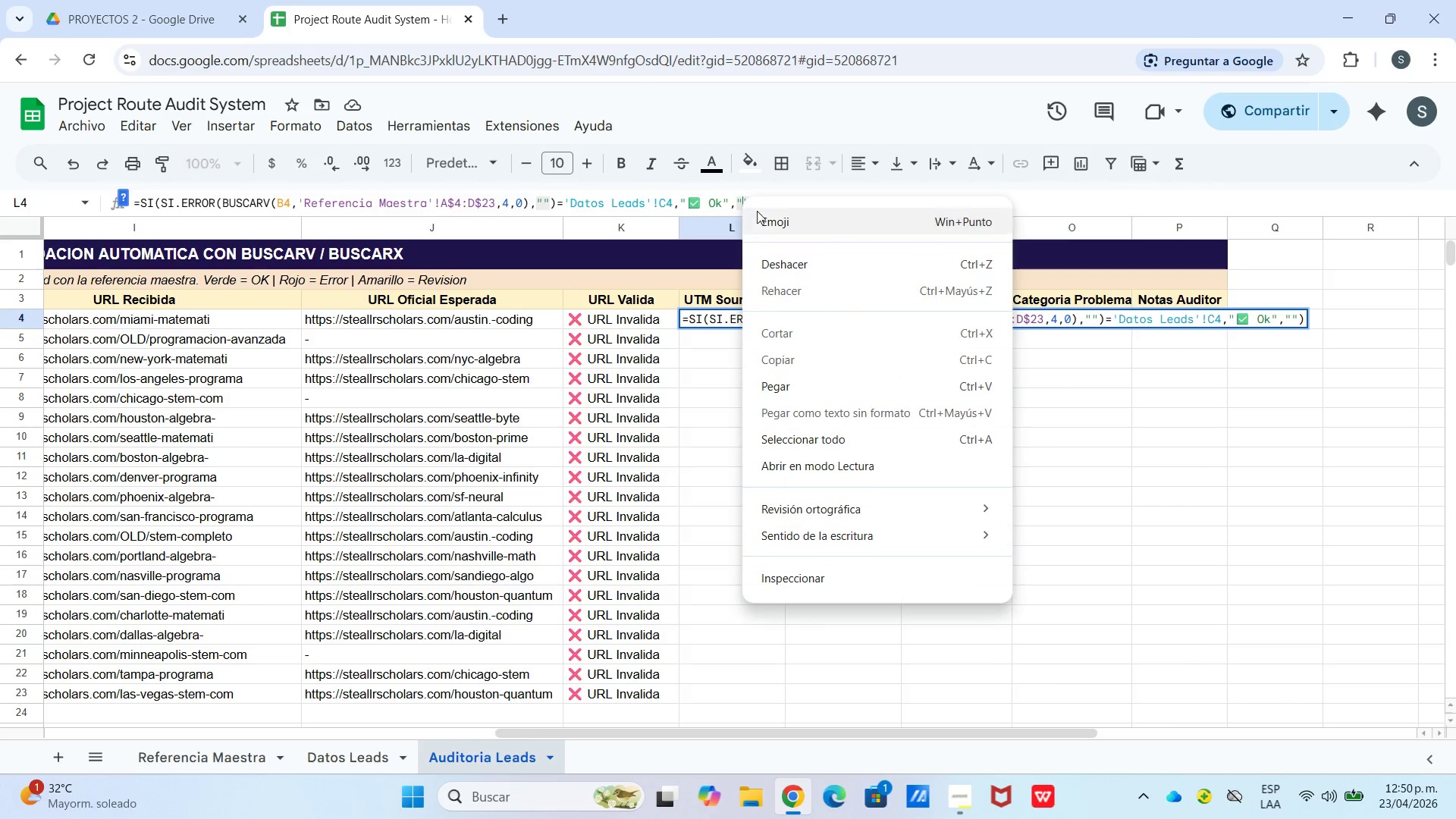 
left_click([766, 217])
 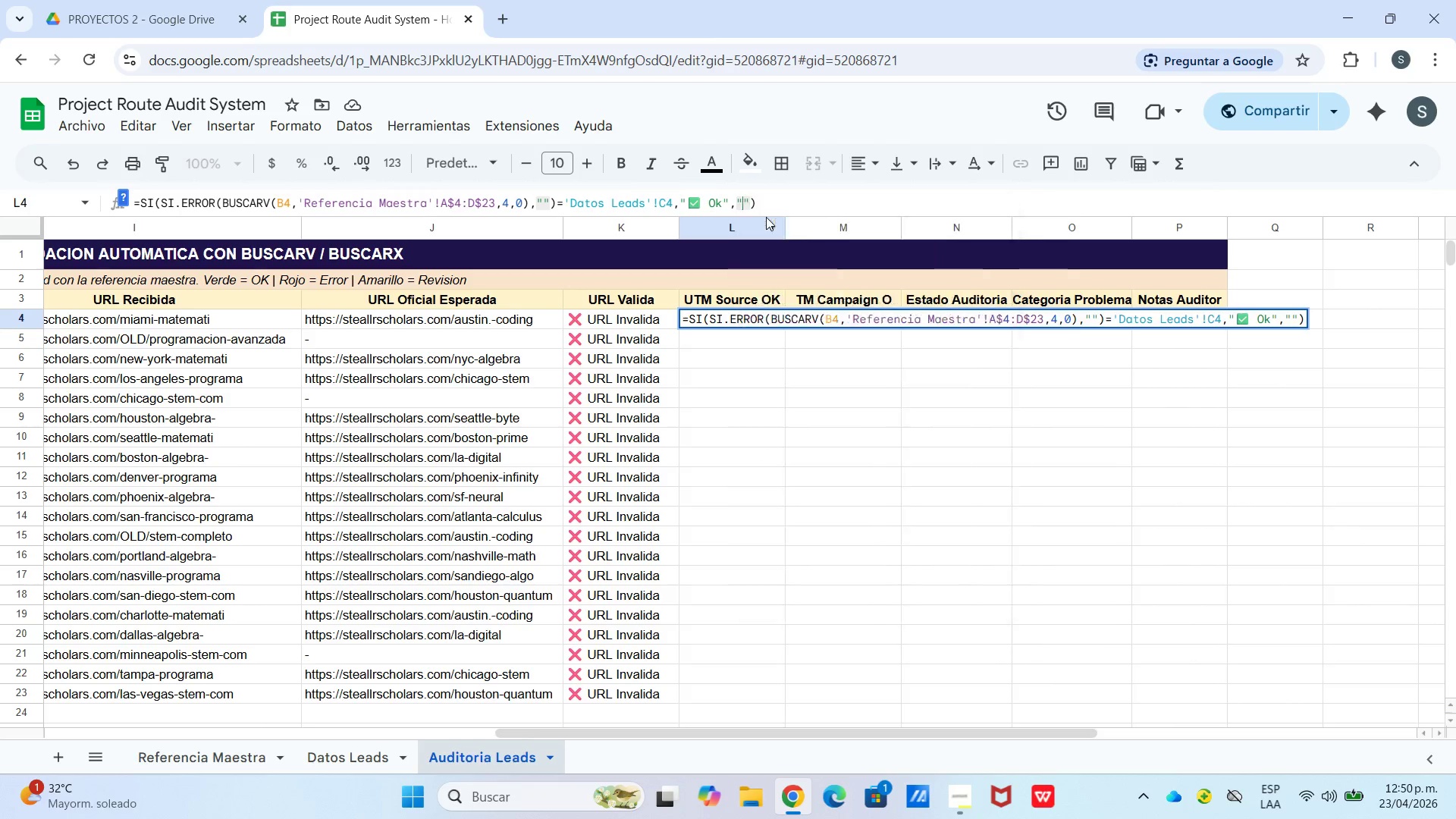 
left_click([789, 401])
 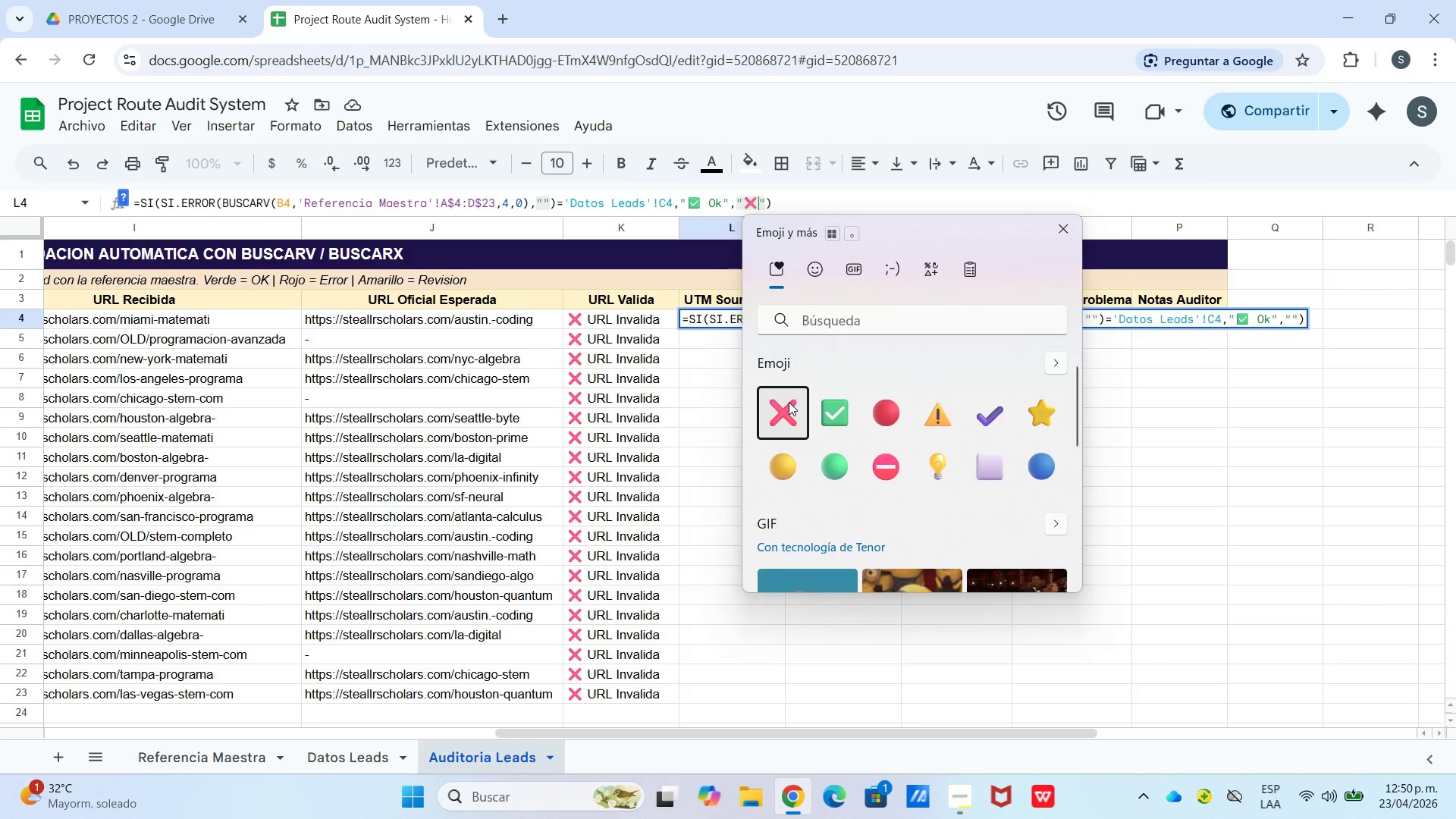 
type( Discrepansia)
key(Backspace)
key(Backspace)
key(Backspace)
type(cia)
 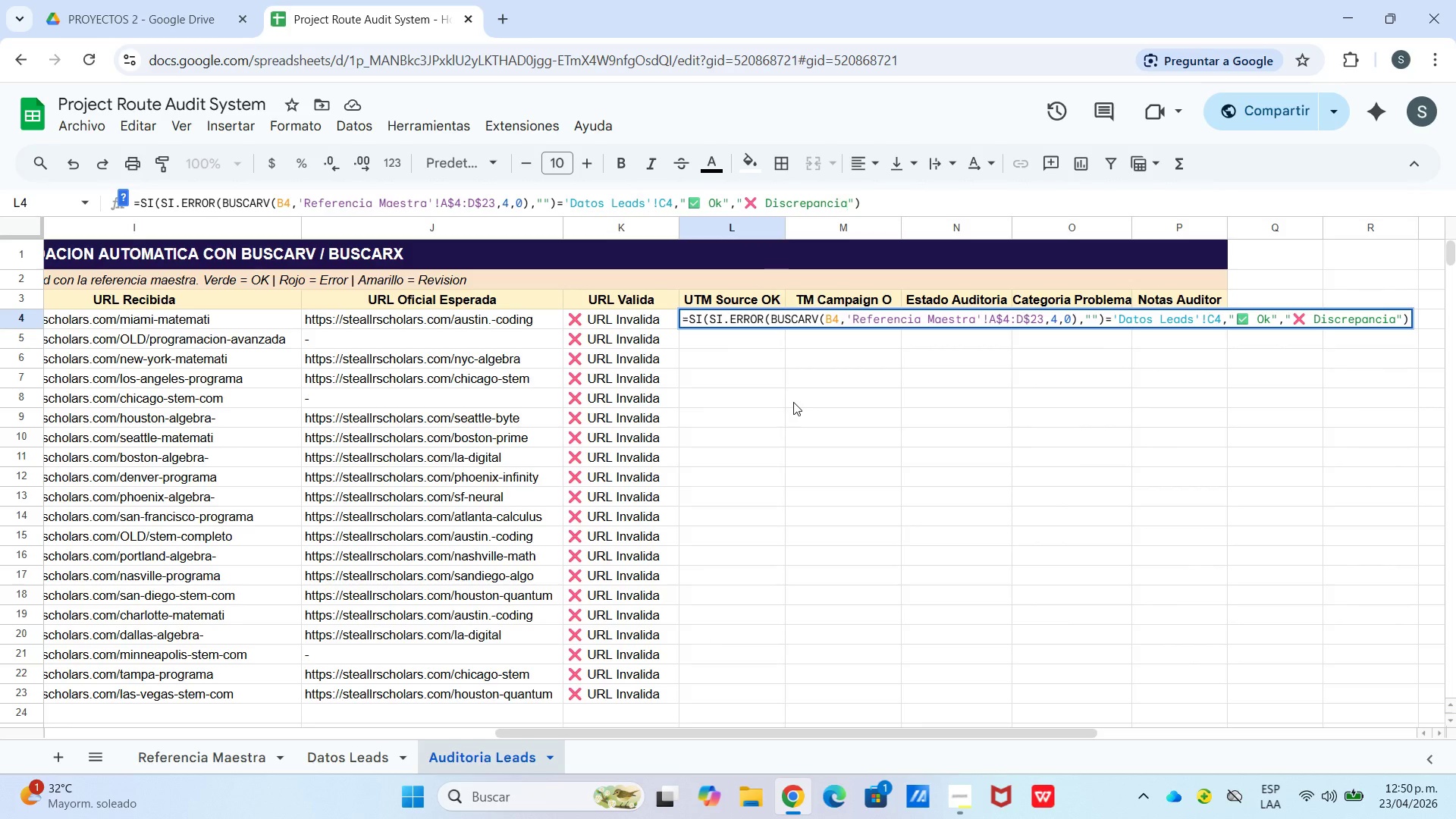 
key(Enter)
 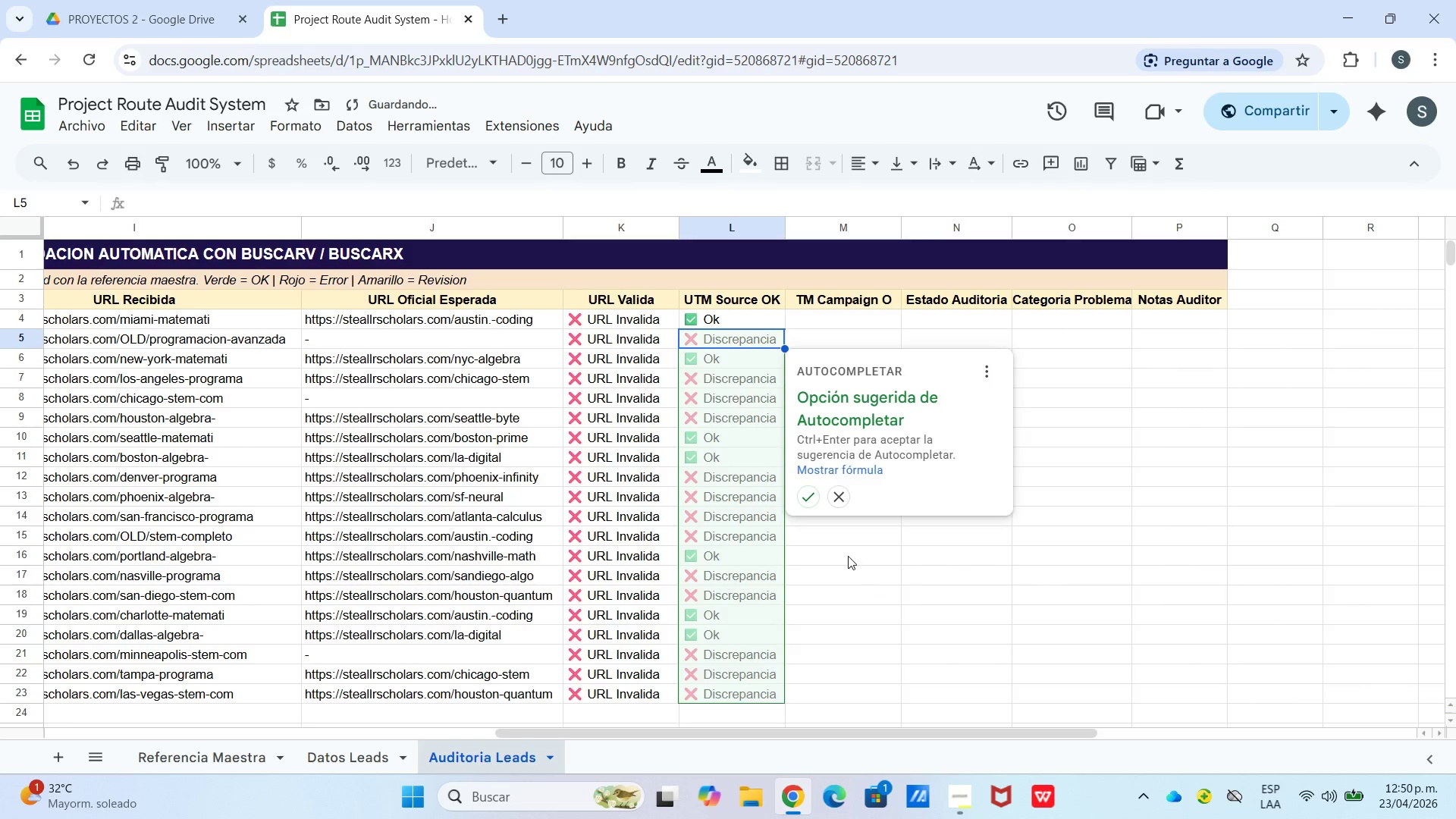 
left_click([811, 494])
 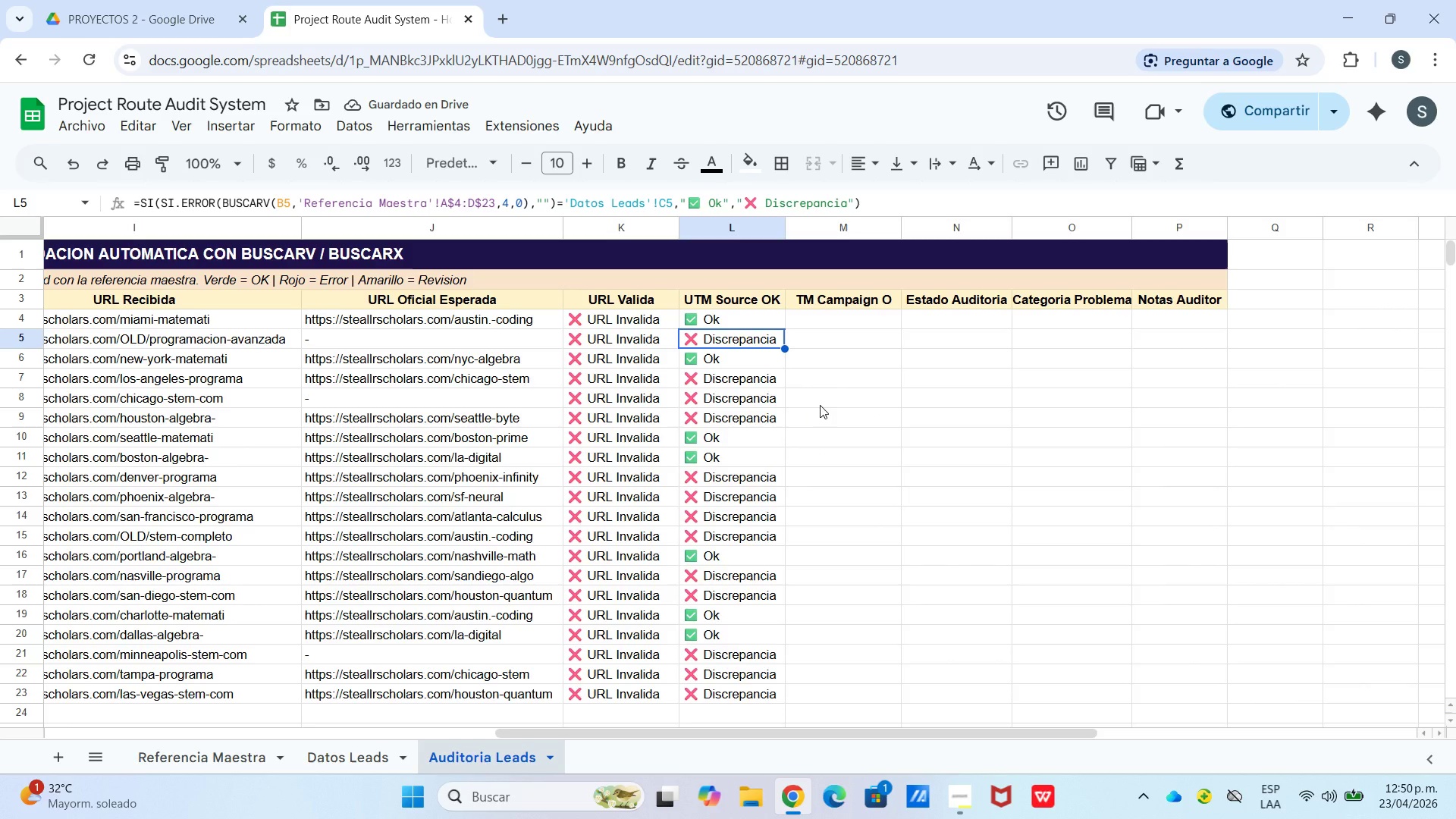 
wait(5.3)
 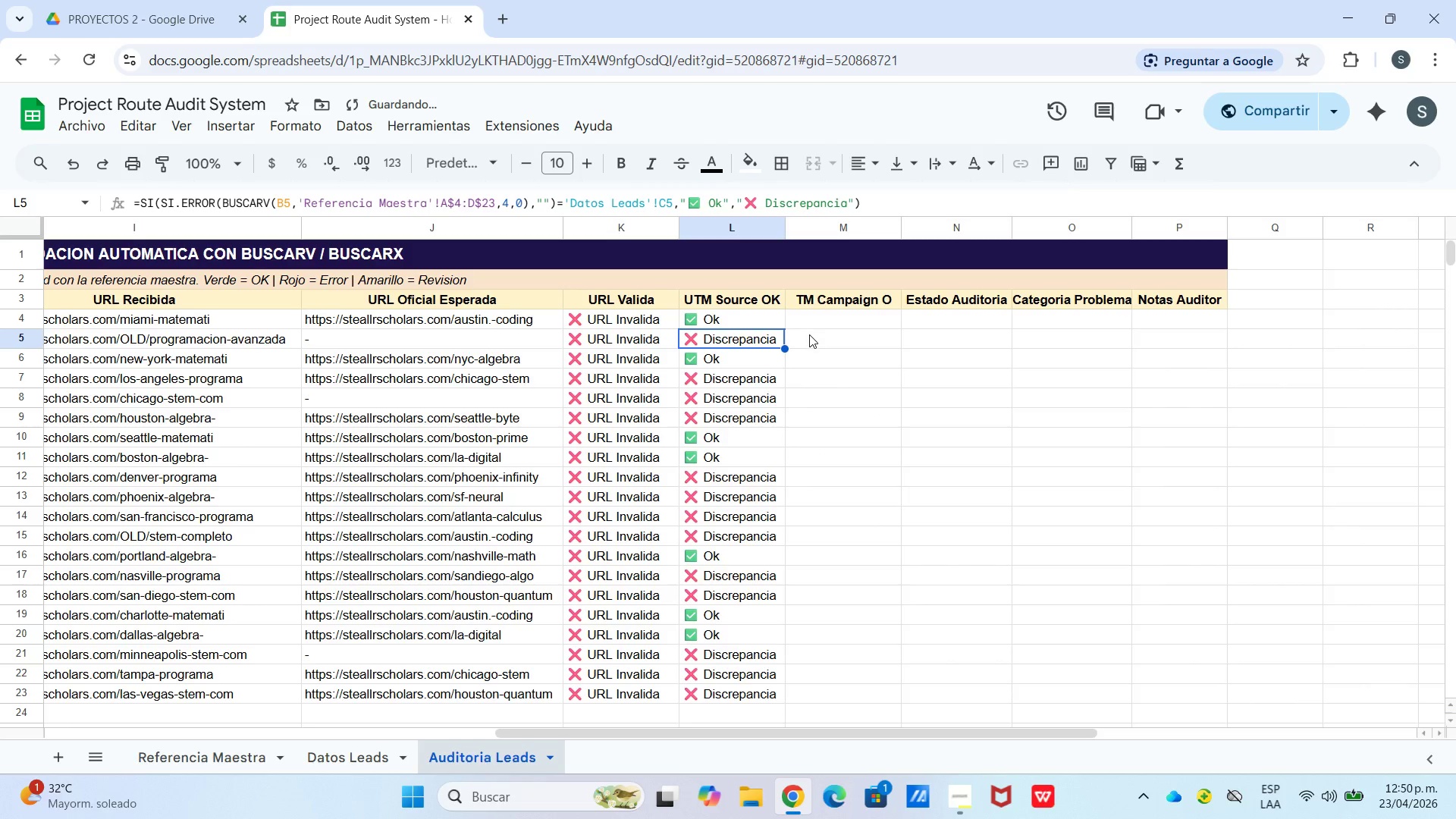 
left_click([833, 311])
 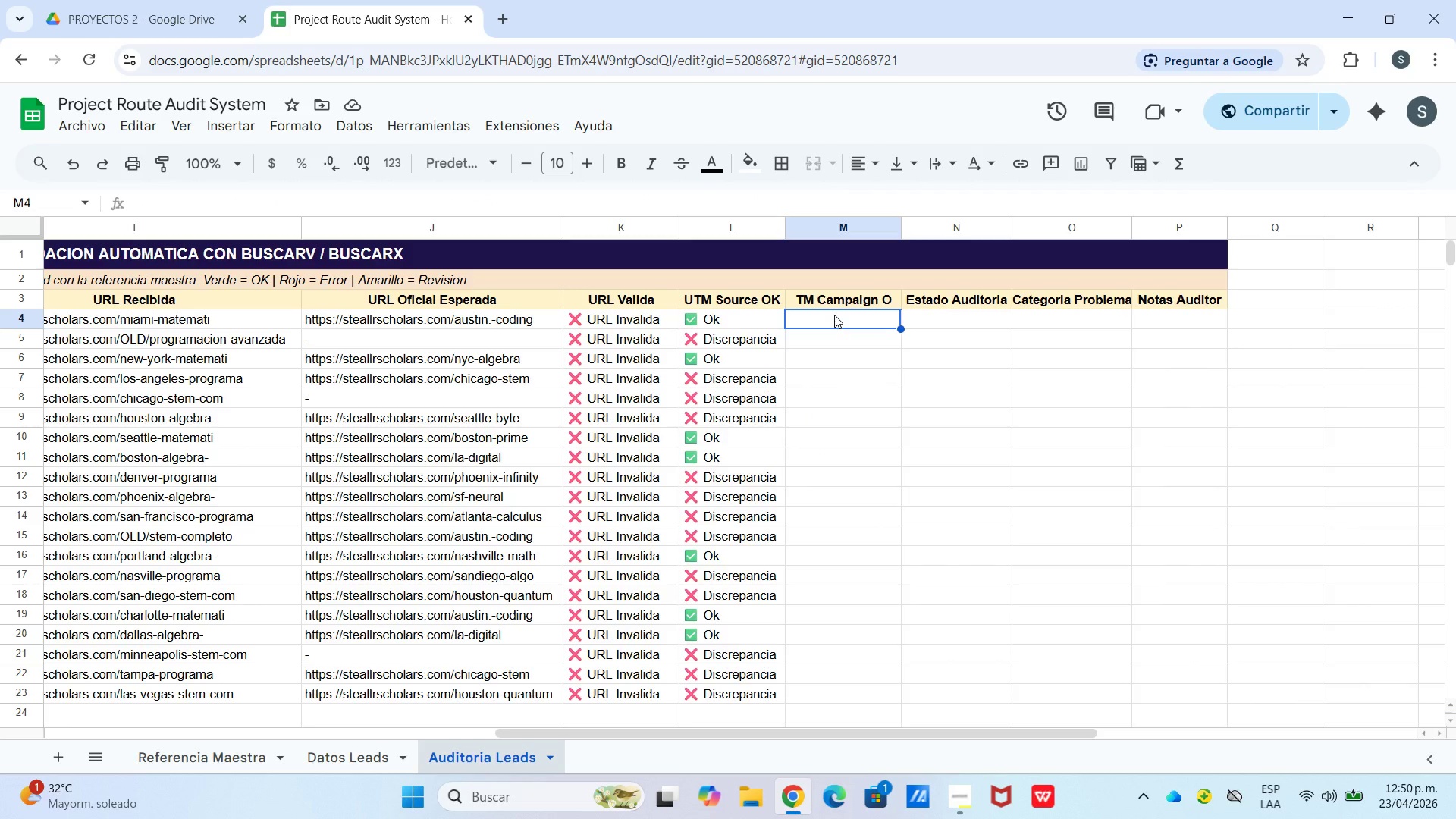 
type()si.si)
key(Backspace)
key(Backspace)
key(Backspace)
key(Tab)
type(.si)
key(Backspace)
key(Backspace)
key(Backspace)
type(si.err)
key(Tab)
type(busca)
key(Backspace)
type(arv)
key(Tab)
type(b4)
 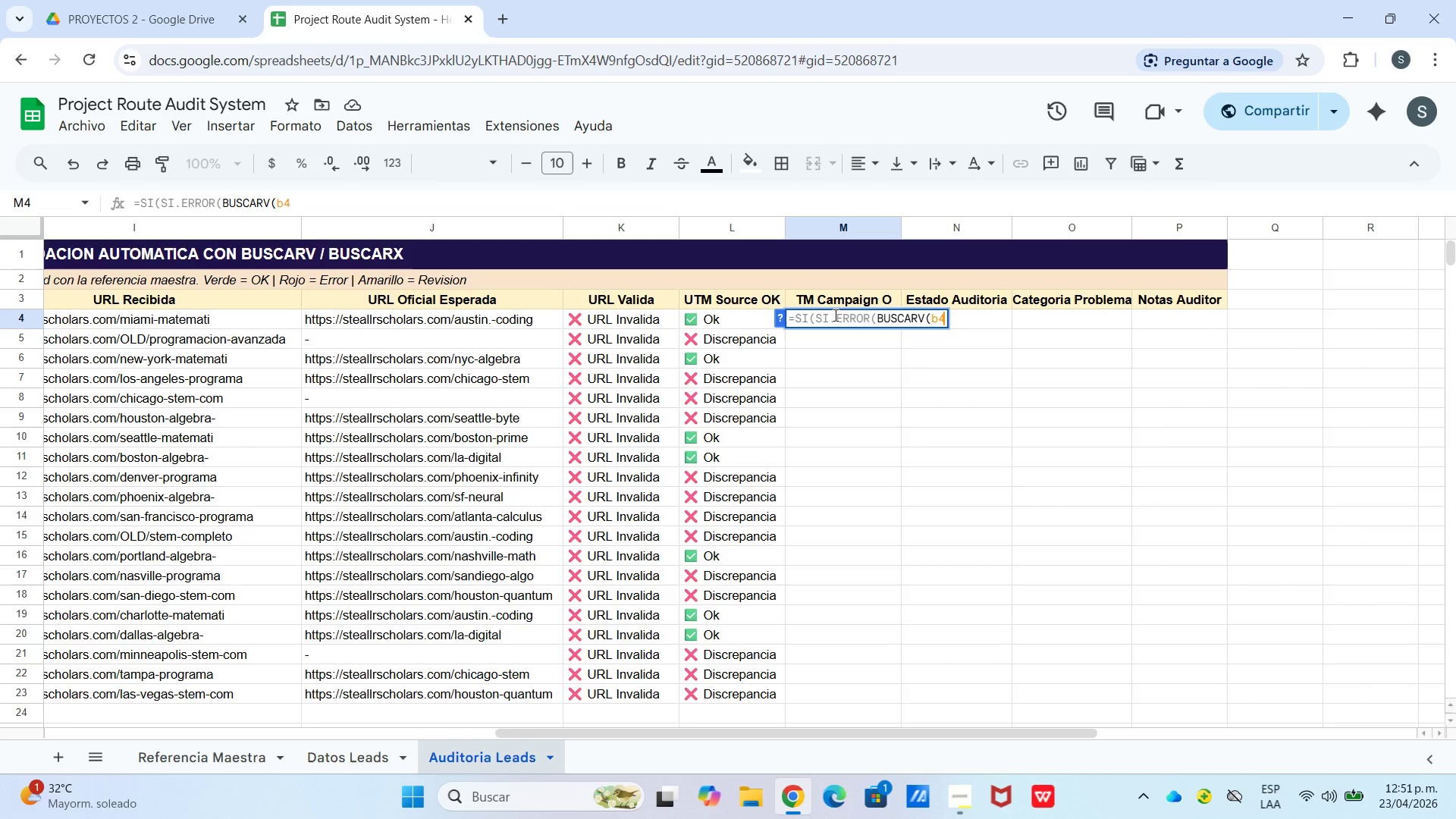 
wait(10.53)
 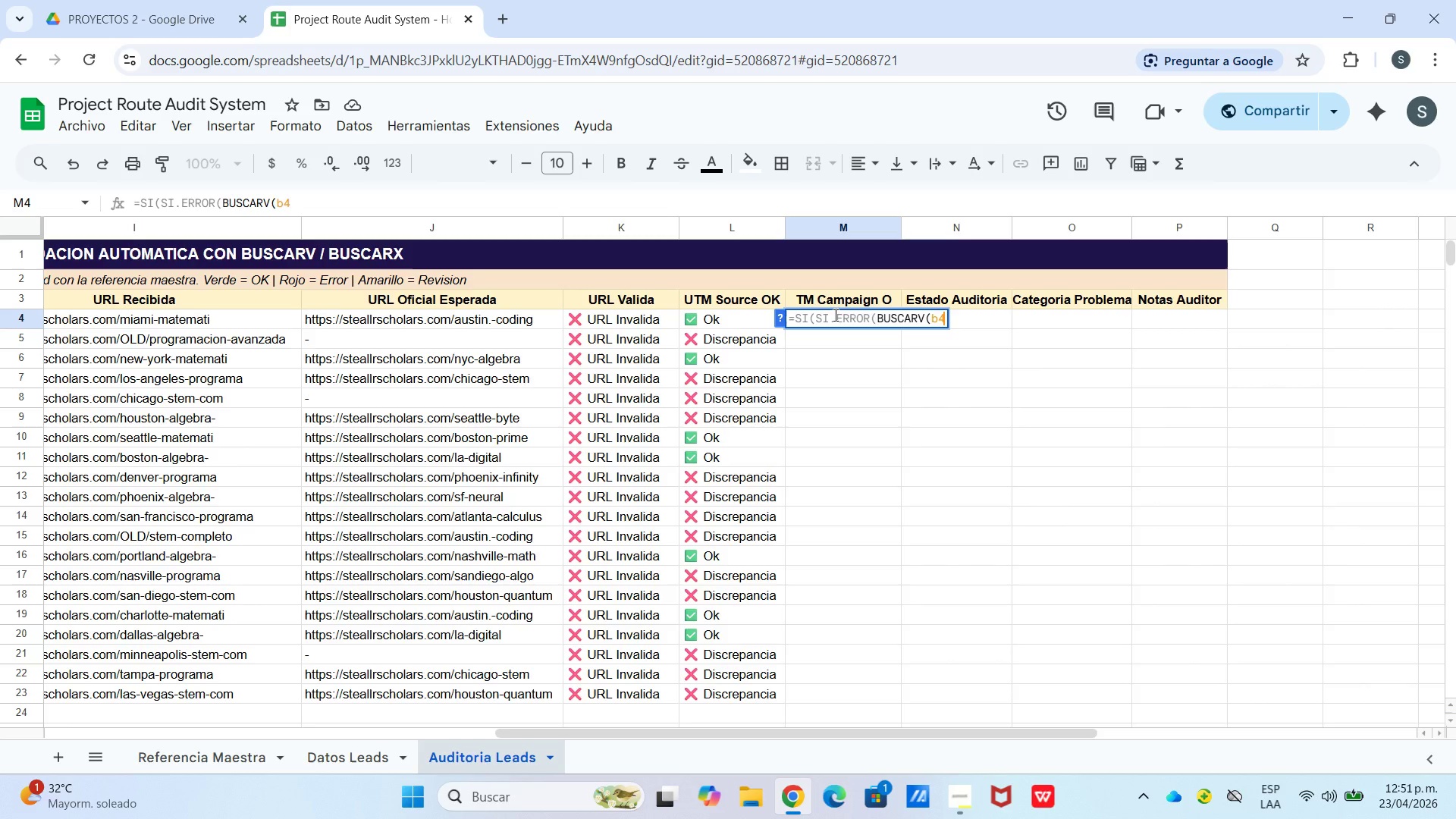 
left_click([75, 155])
 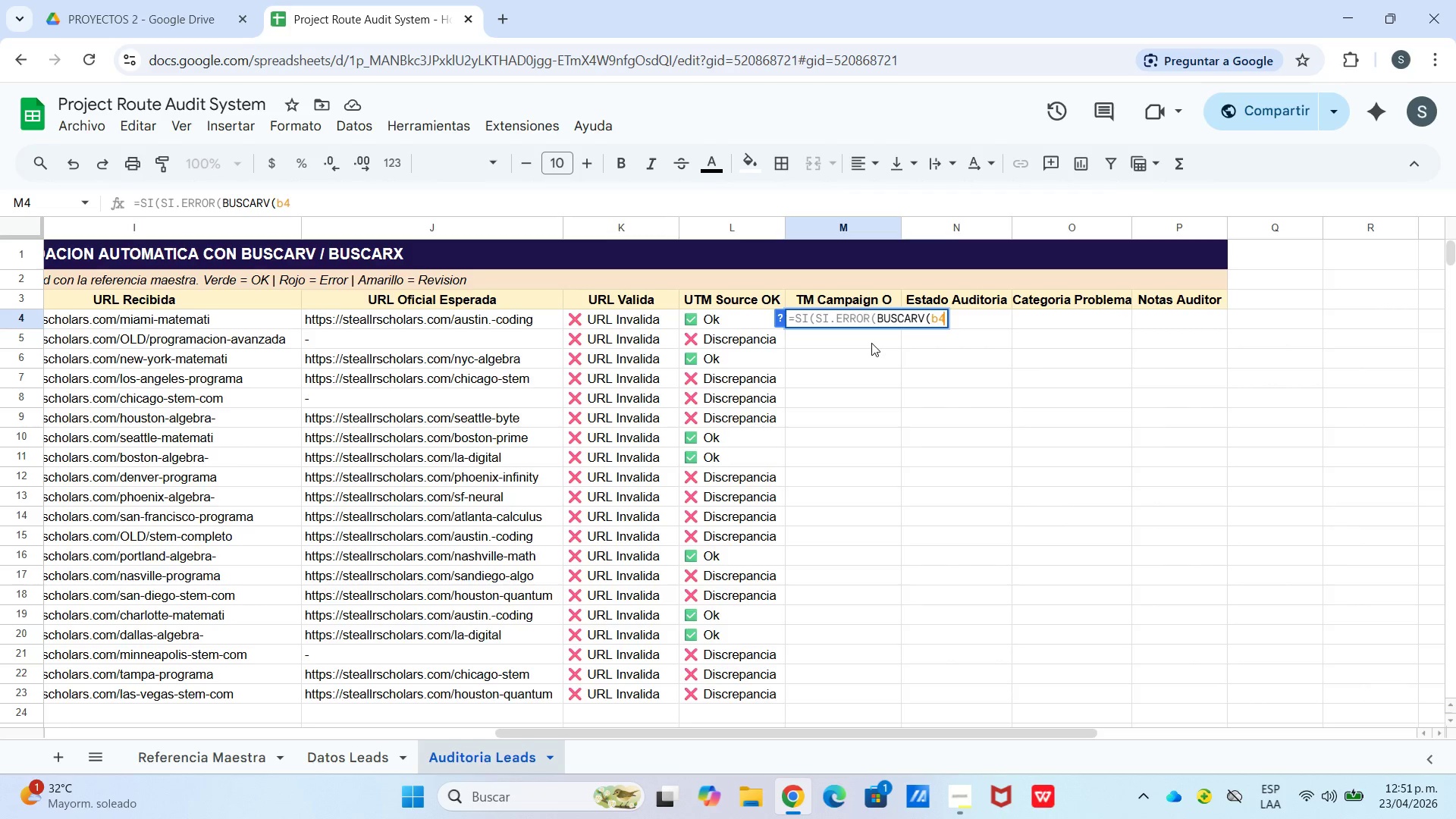 
hold_key(key=Backspace, duration=1.44)
 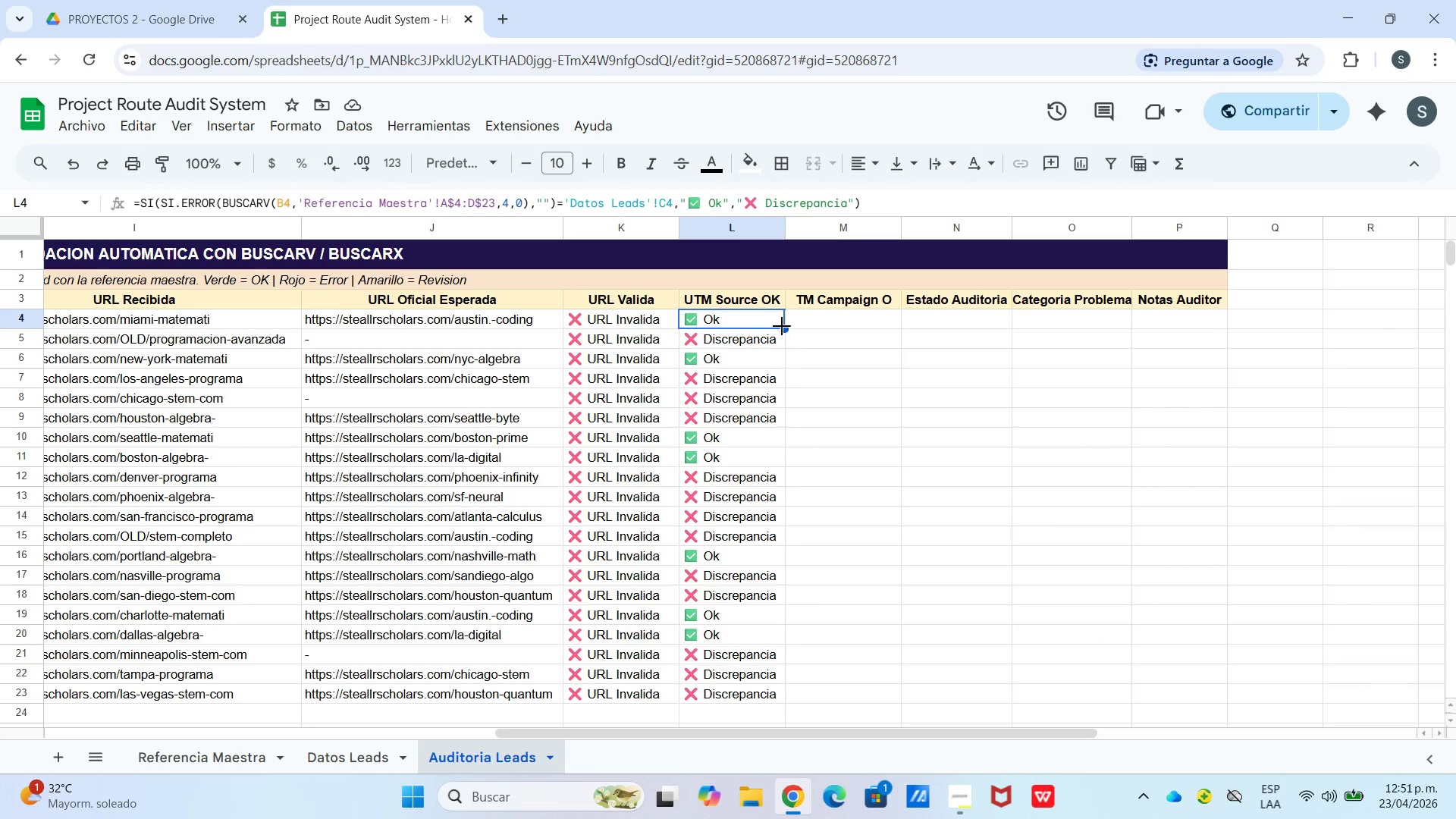 
hold_key(key=Backspace, duration=5.39)
 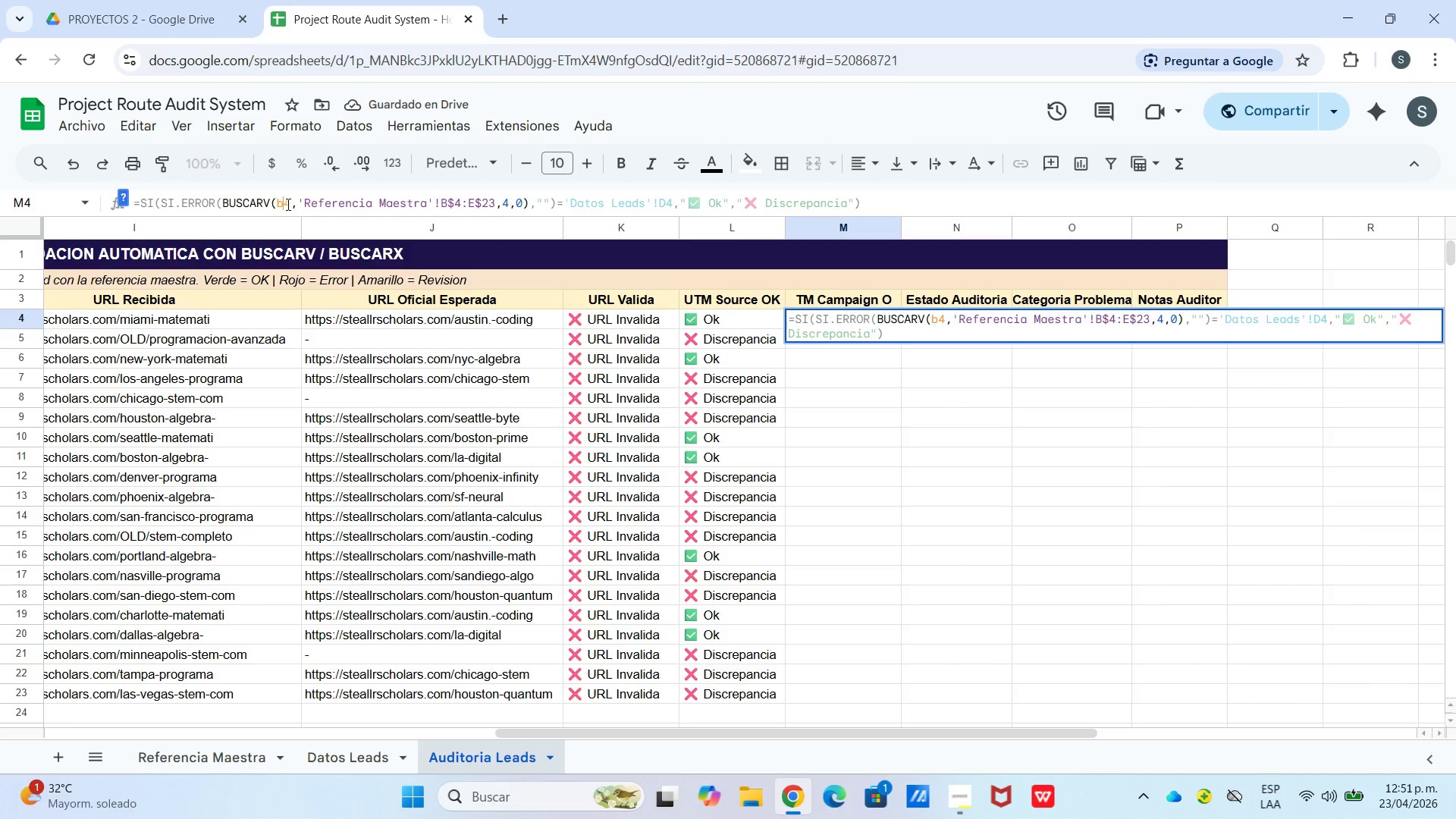 
left_click([743, 325])
 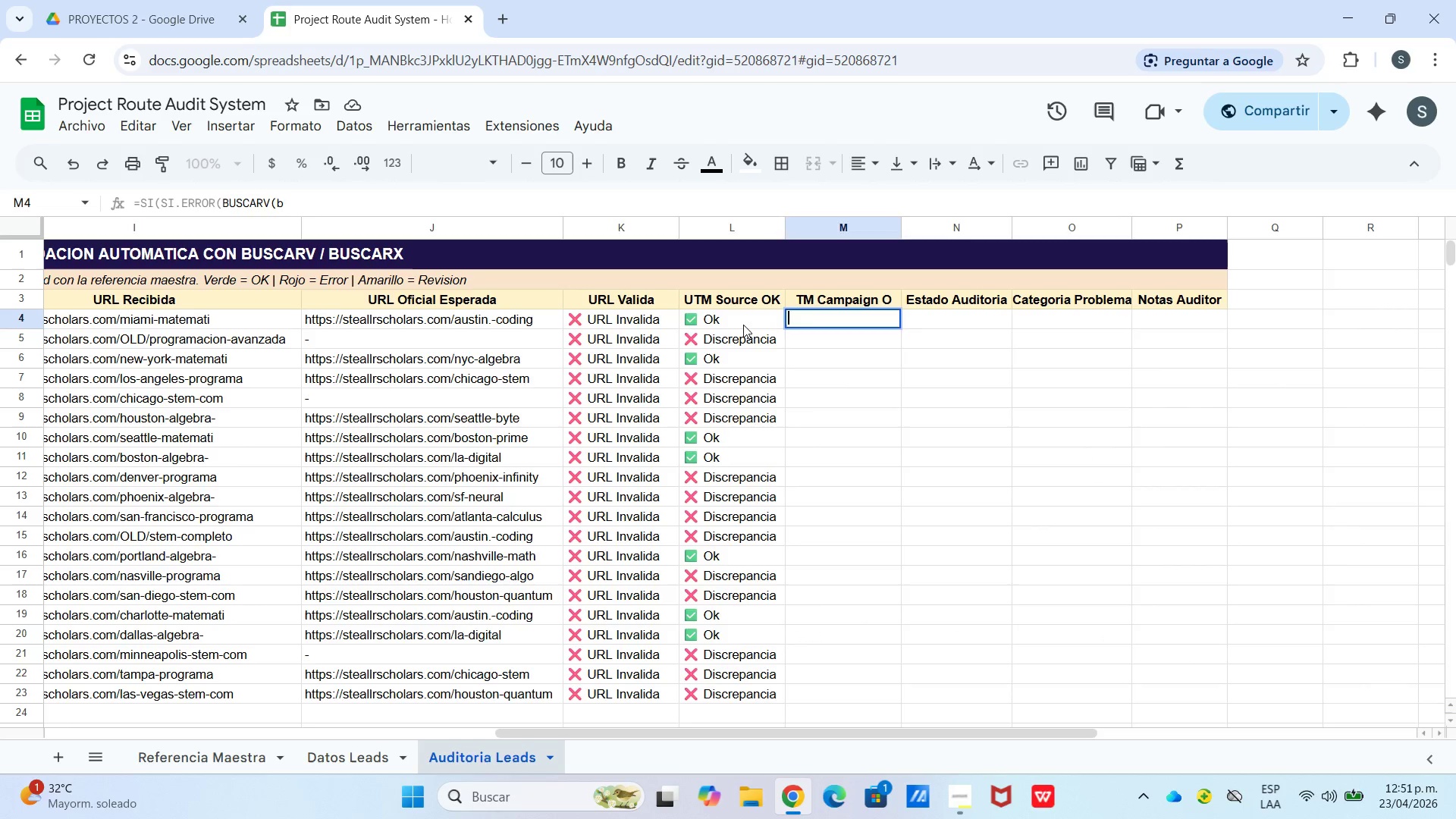 
left_click_drag(start_coordinate=[785, 327], to_coordinate=[805, 322])
 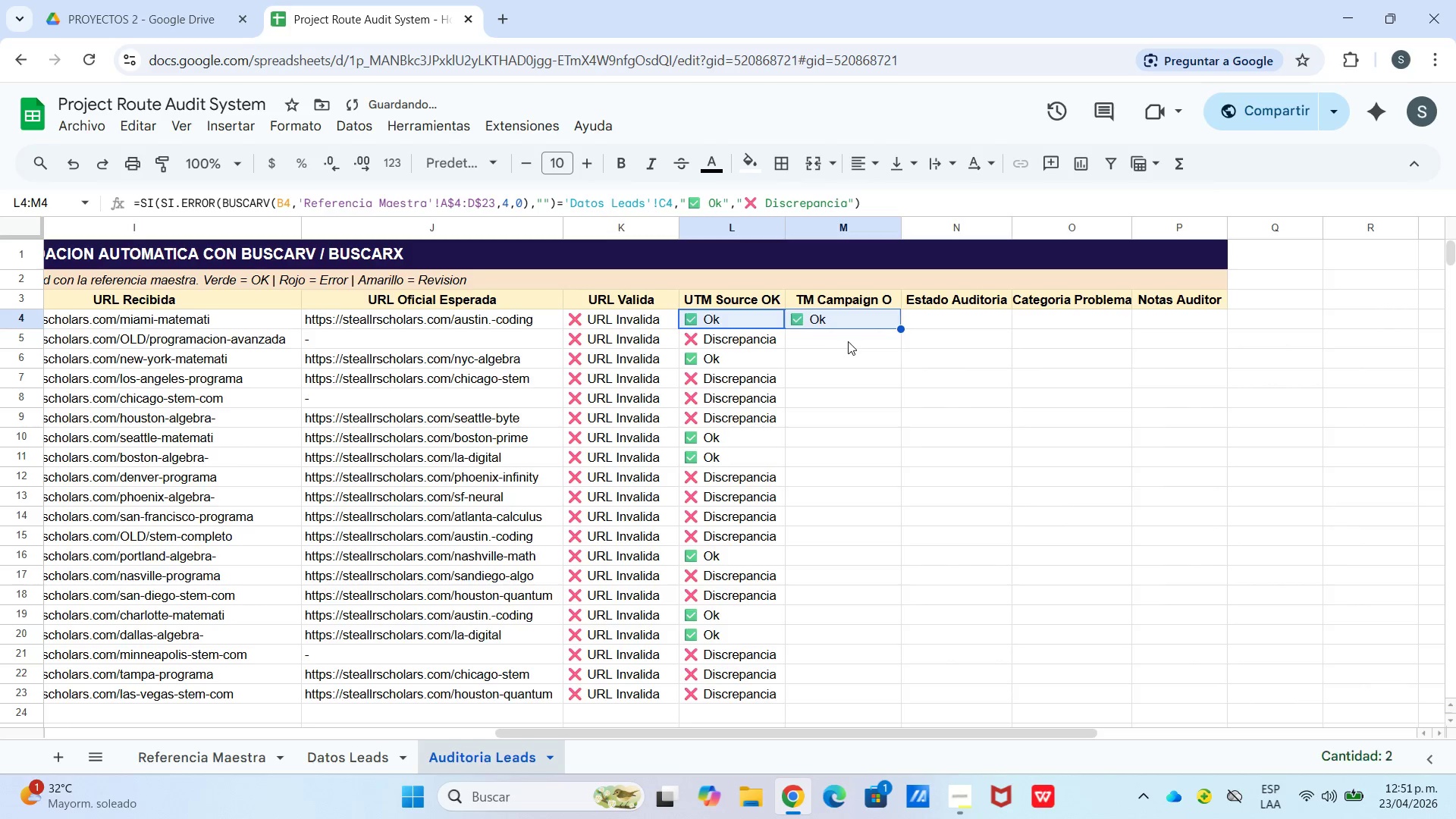 
left_click_drag(start_coordinate=[847, 341], to_coordinate=[843, 341])
 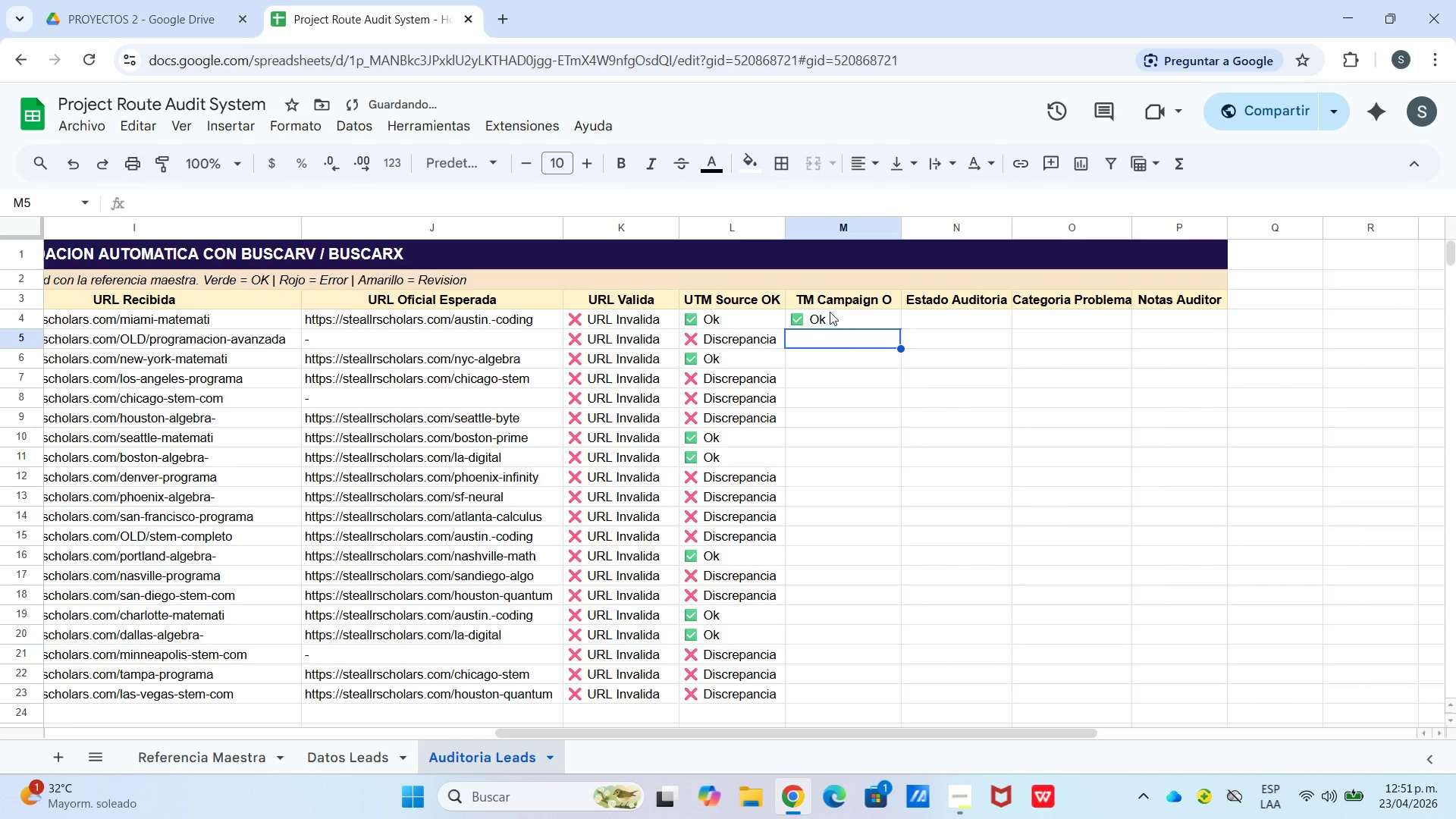 
double_click([830, 312])
 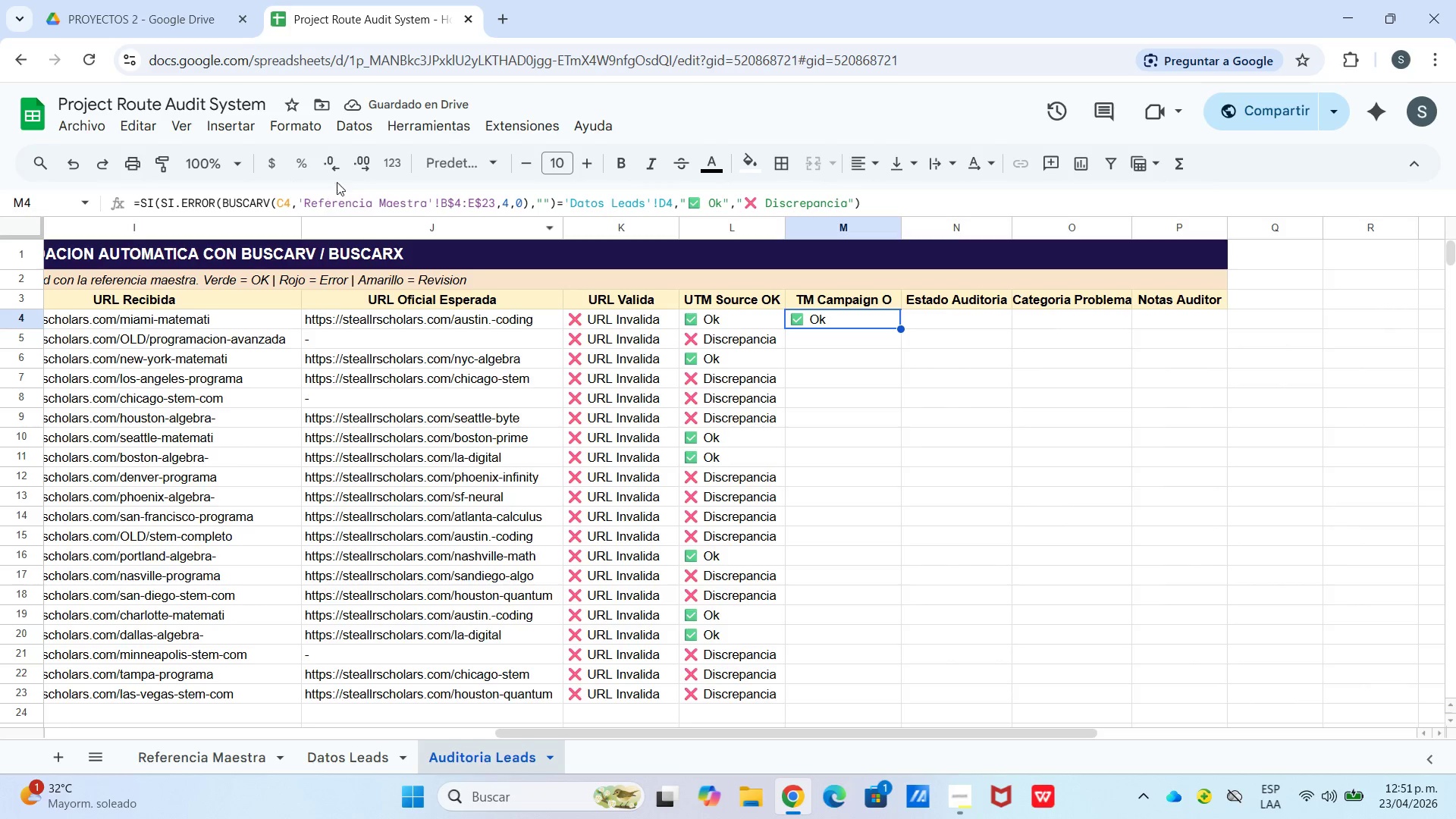 
left_click([286, 204])
 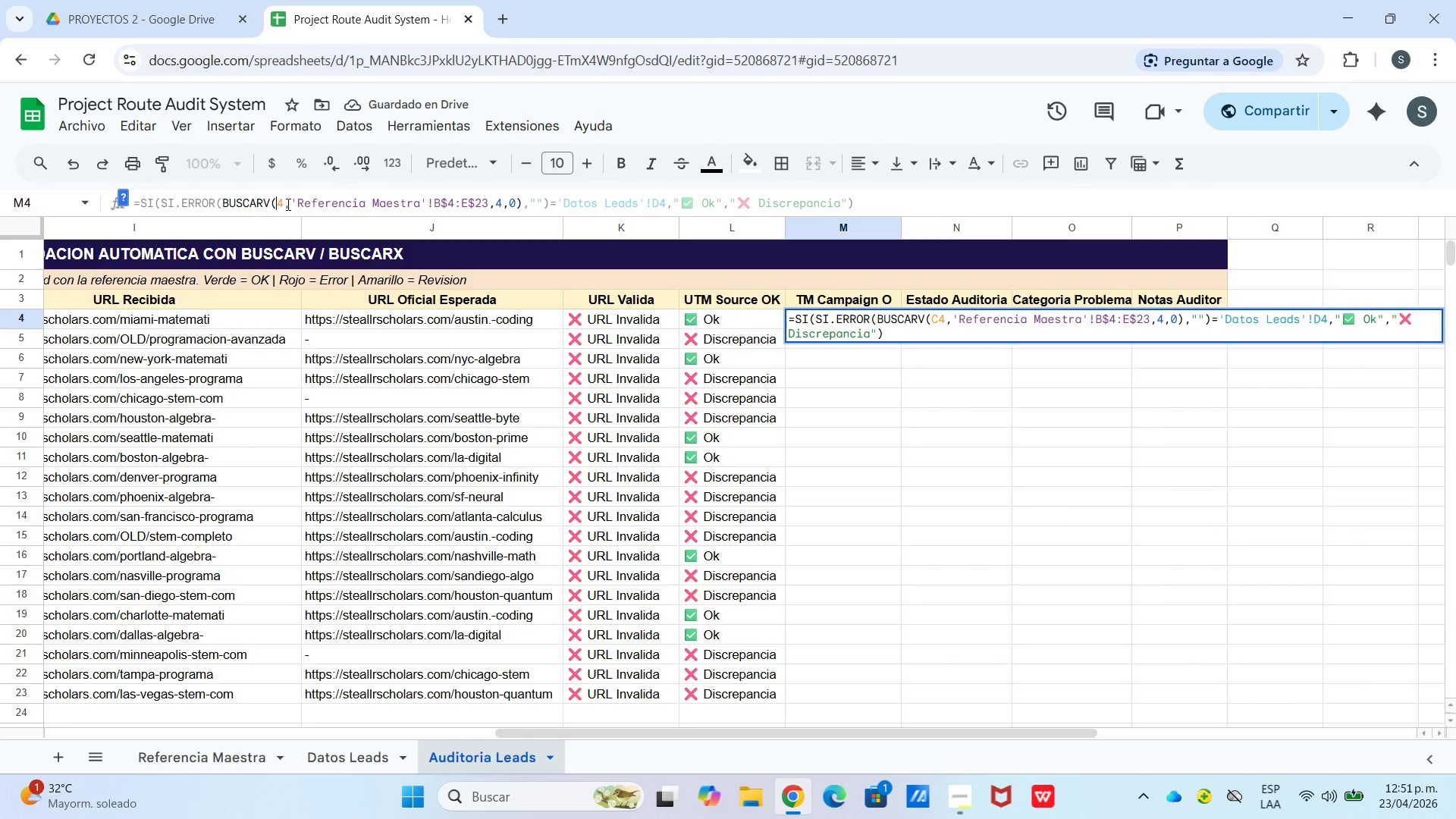 
key(B)
 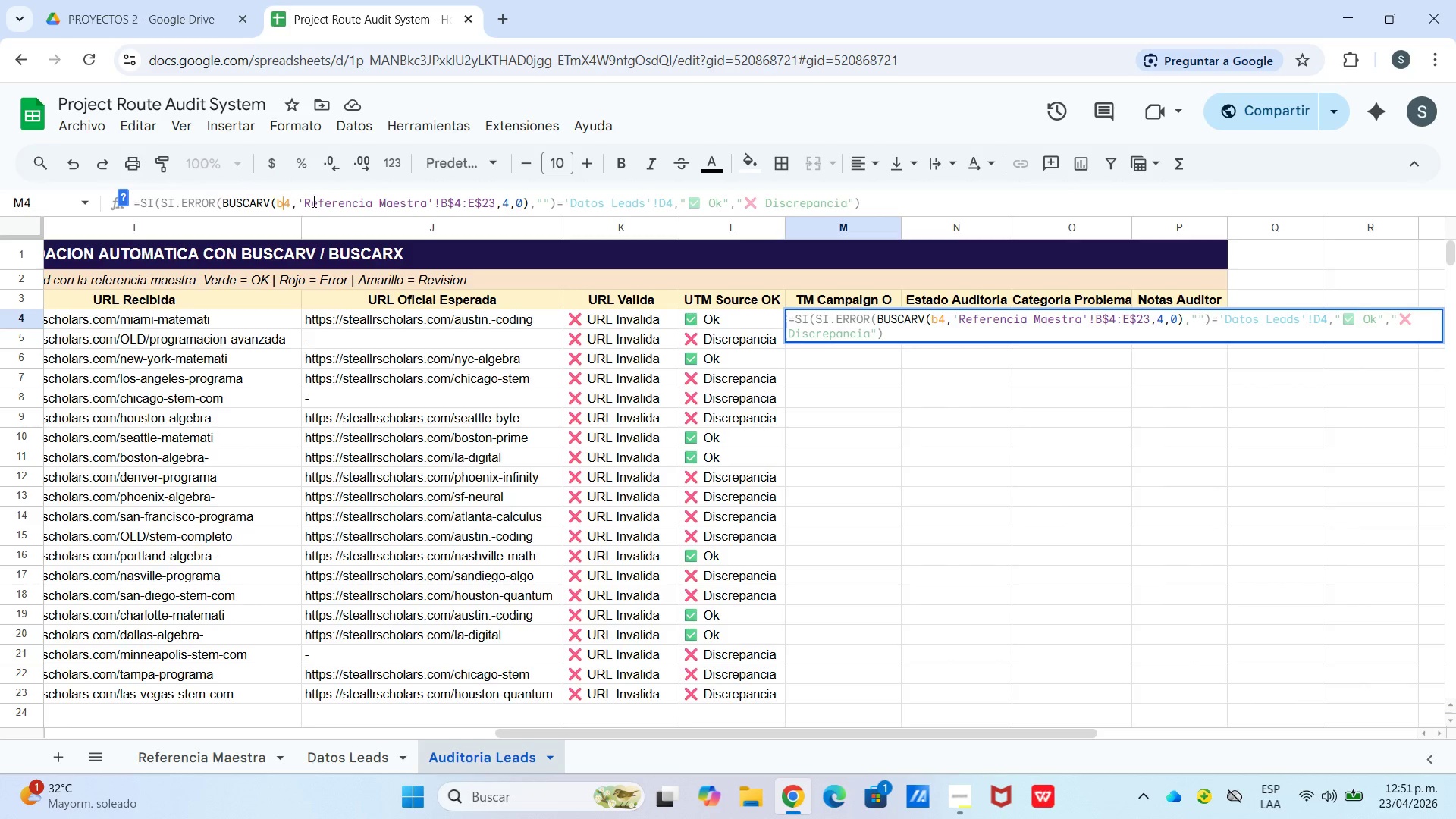 
wait(6.17)
 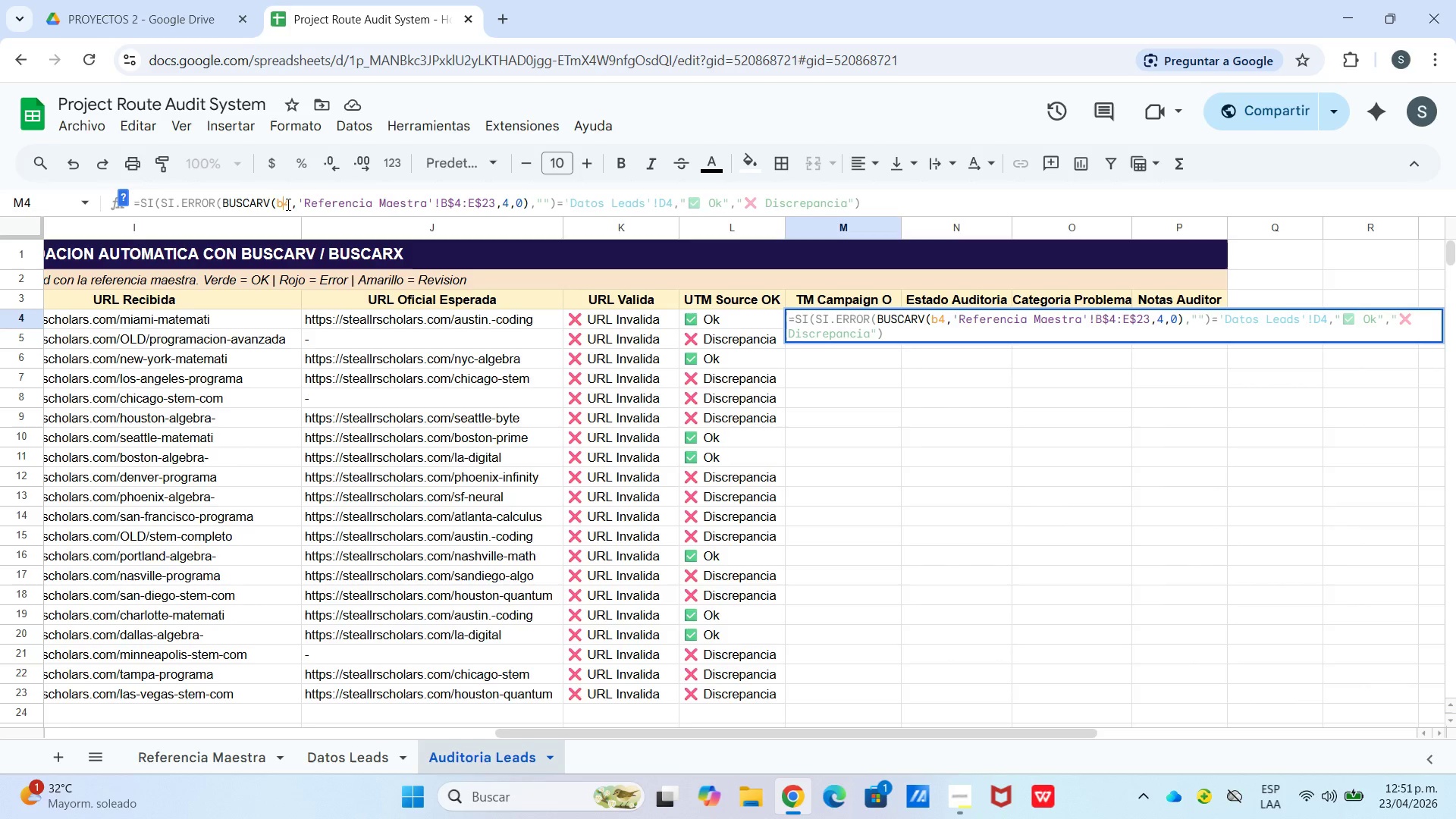 
left_click_drag(start_coordinate=[447, 202], to_coordinate=[442, 202])
 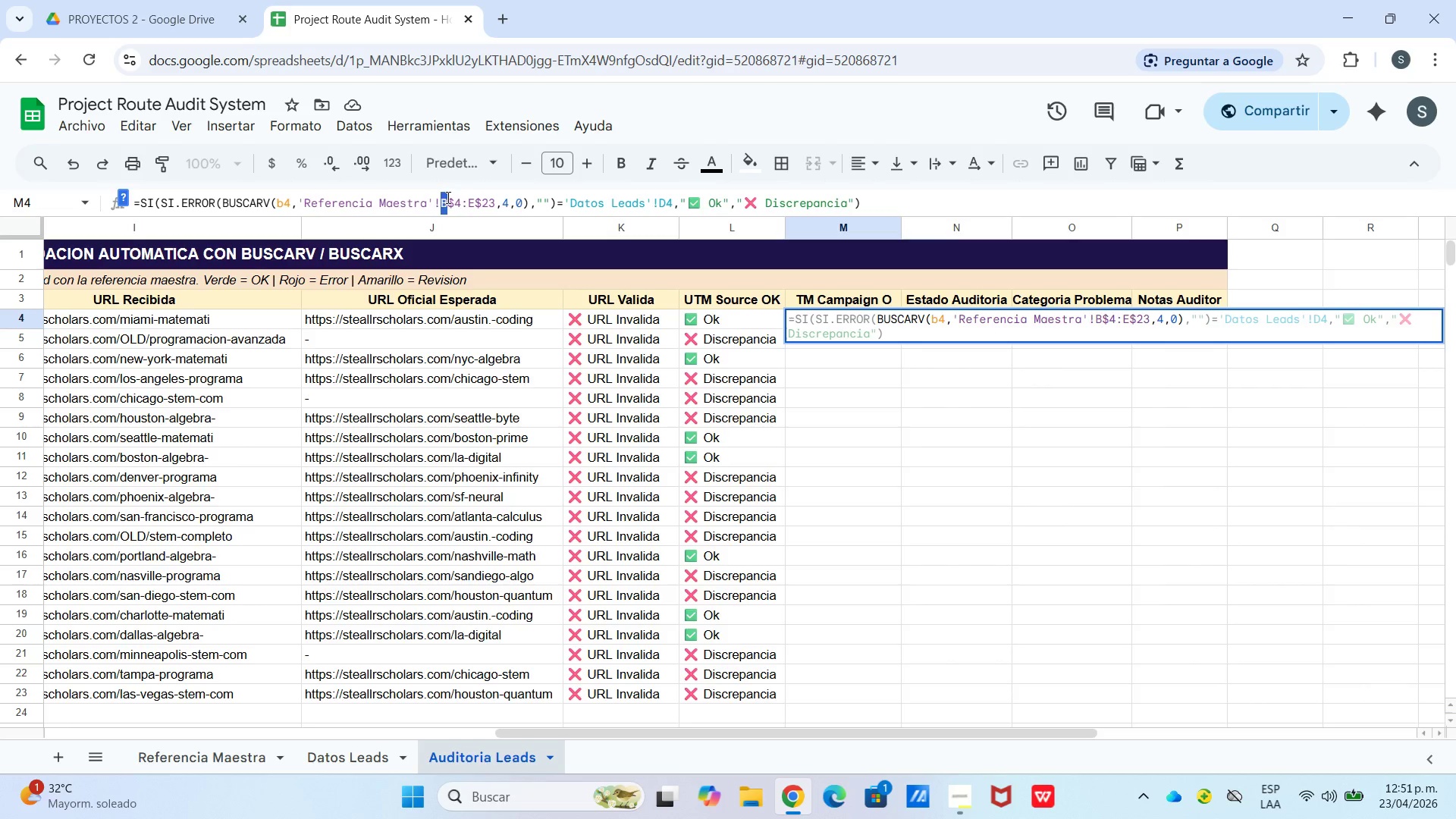 
key(A)
 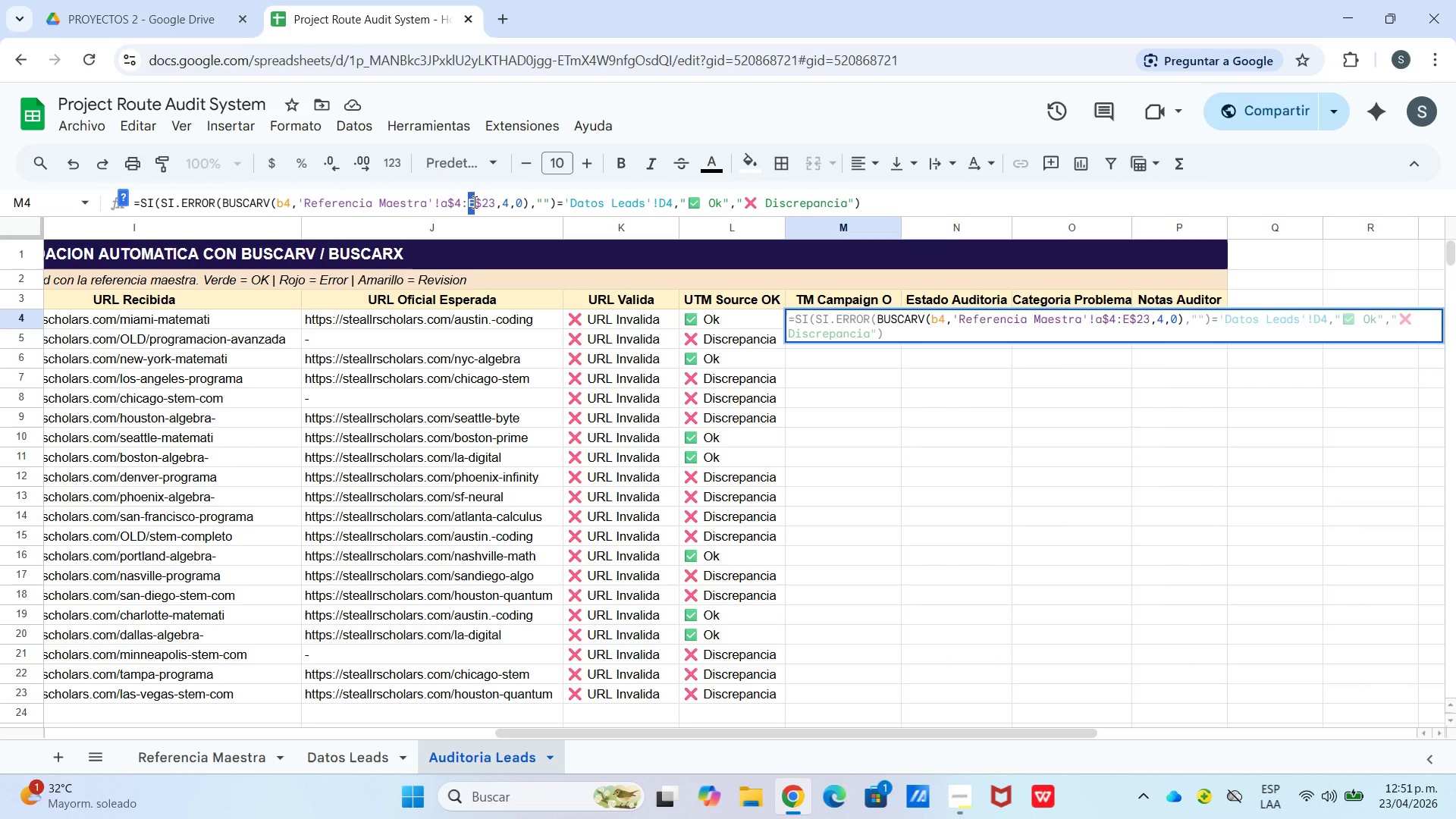 
key(D)
 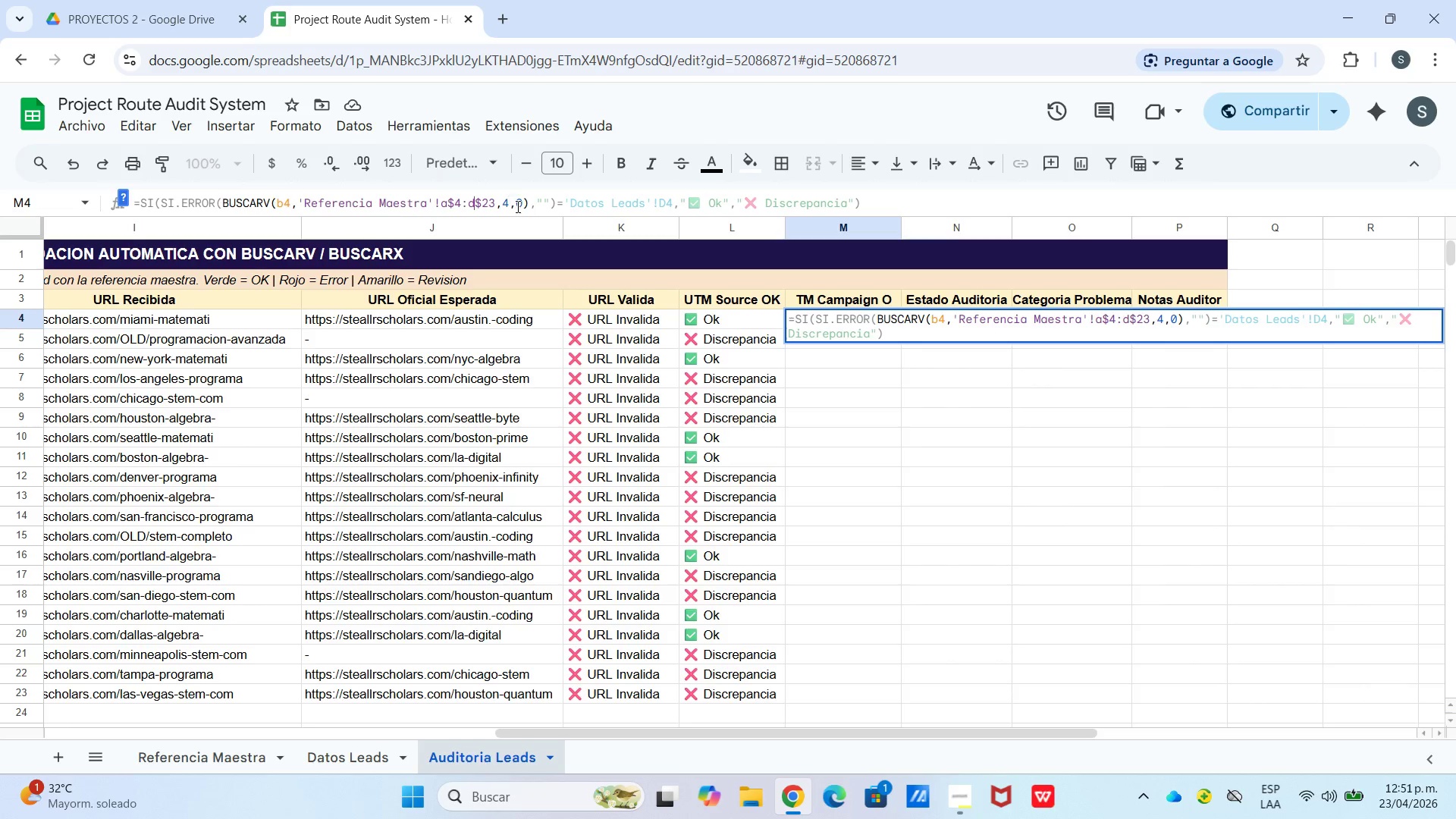 
left_click_drag(start_coordinate=[509, 198], to_coordinate=[502, 198])
 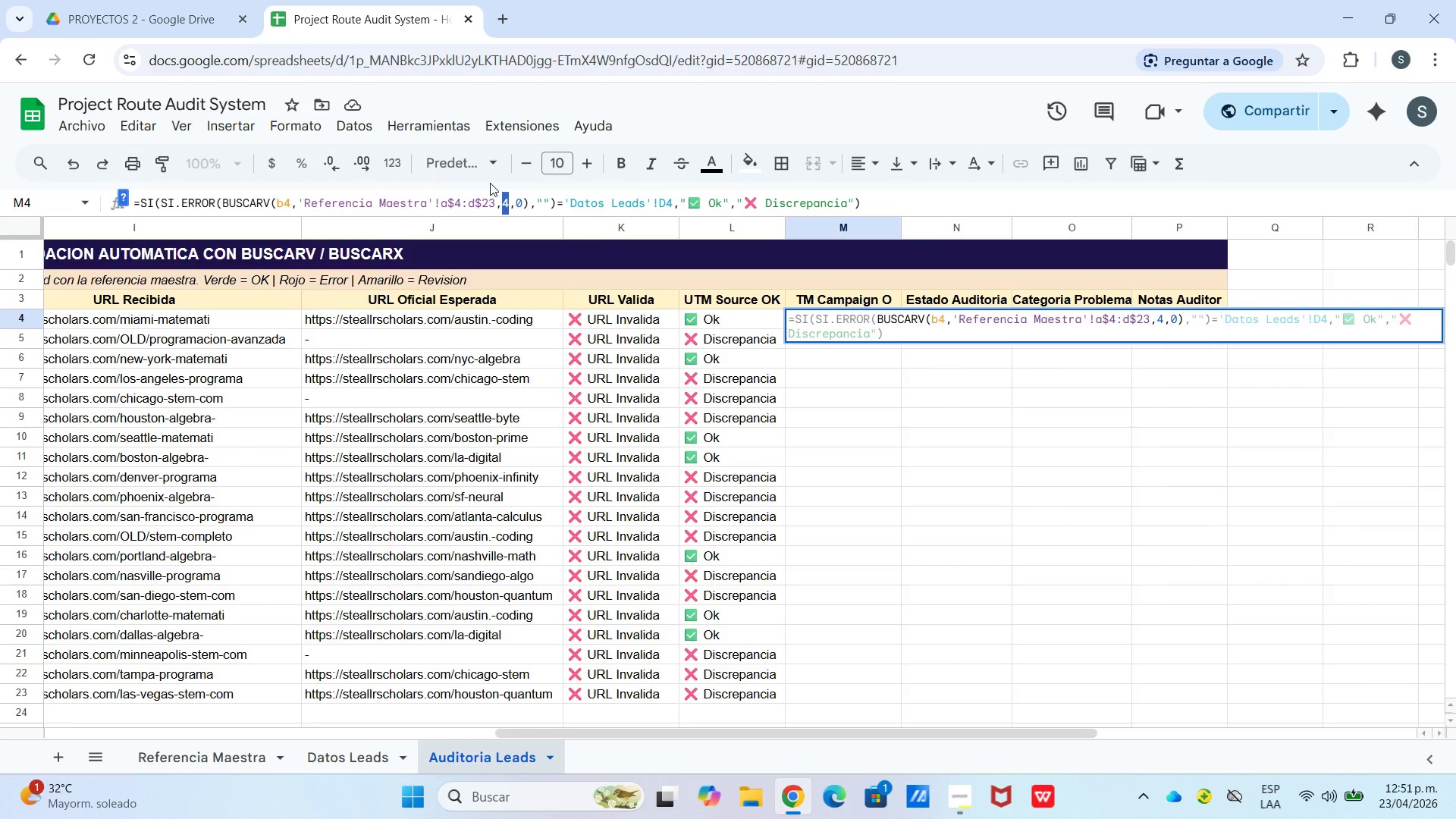 
key(6)
 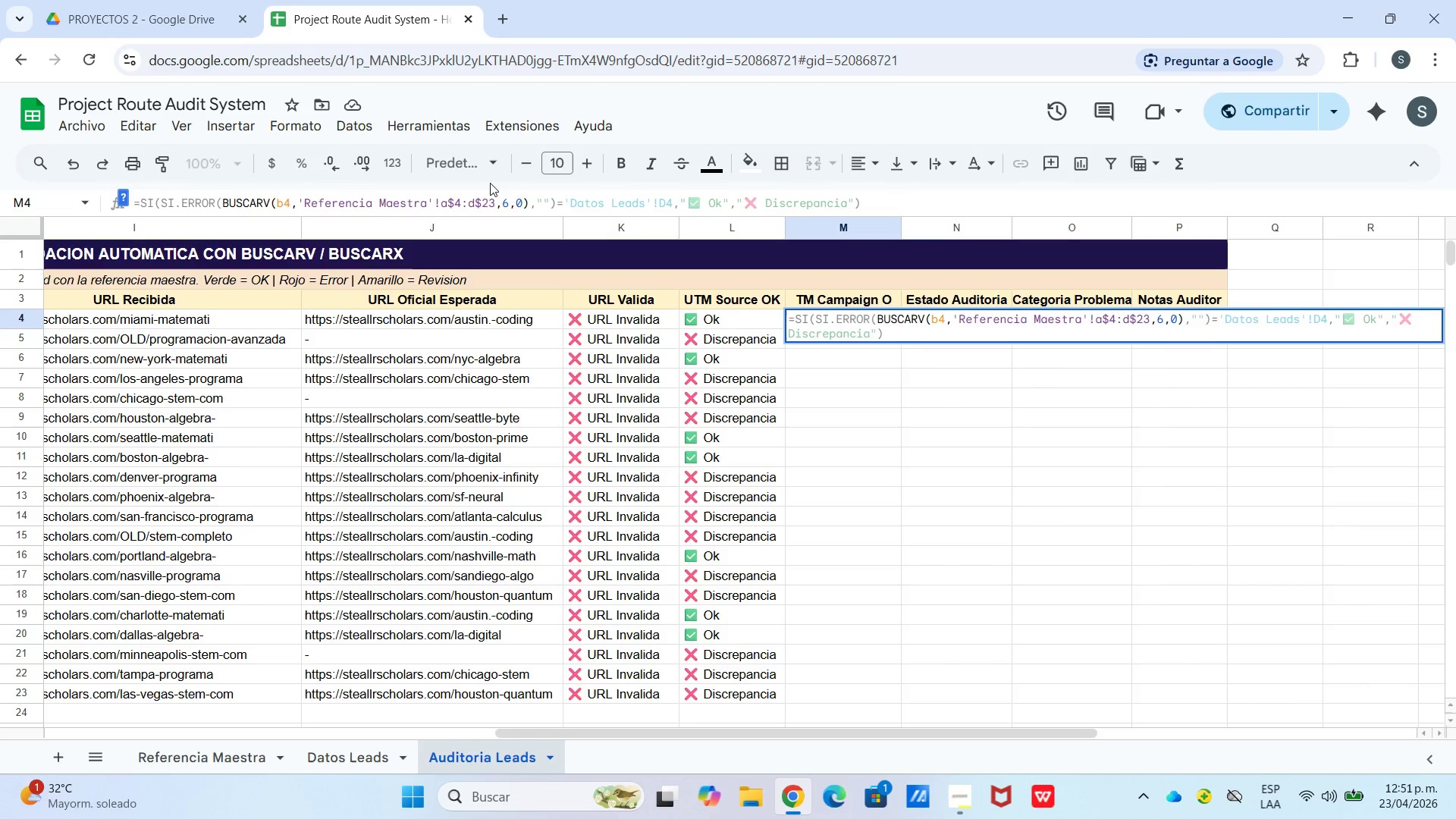 
left_click([675, 204])
 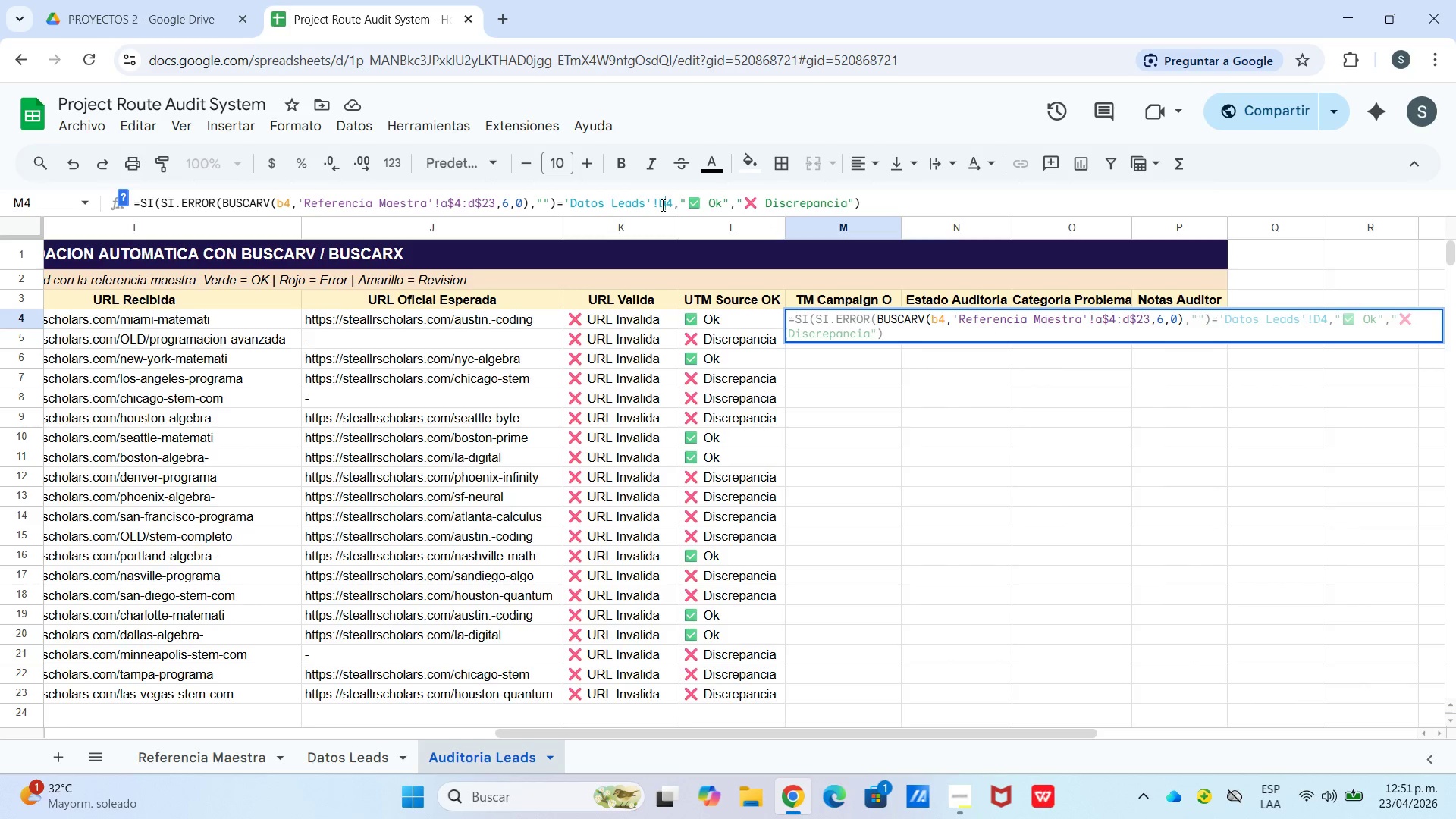 
left_click([659, 206])
 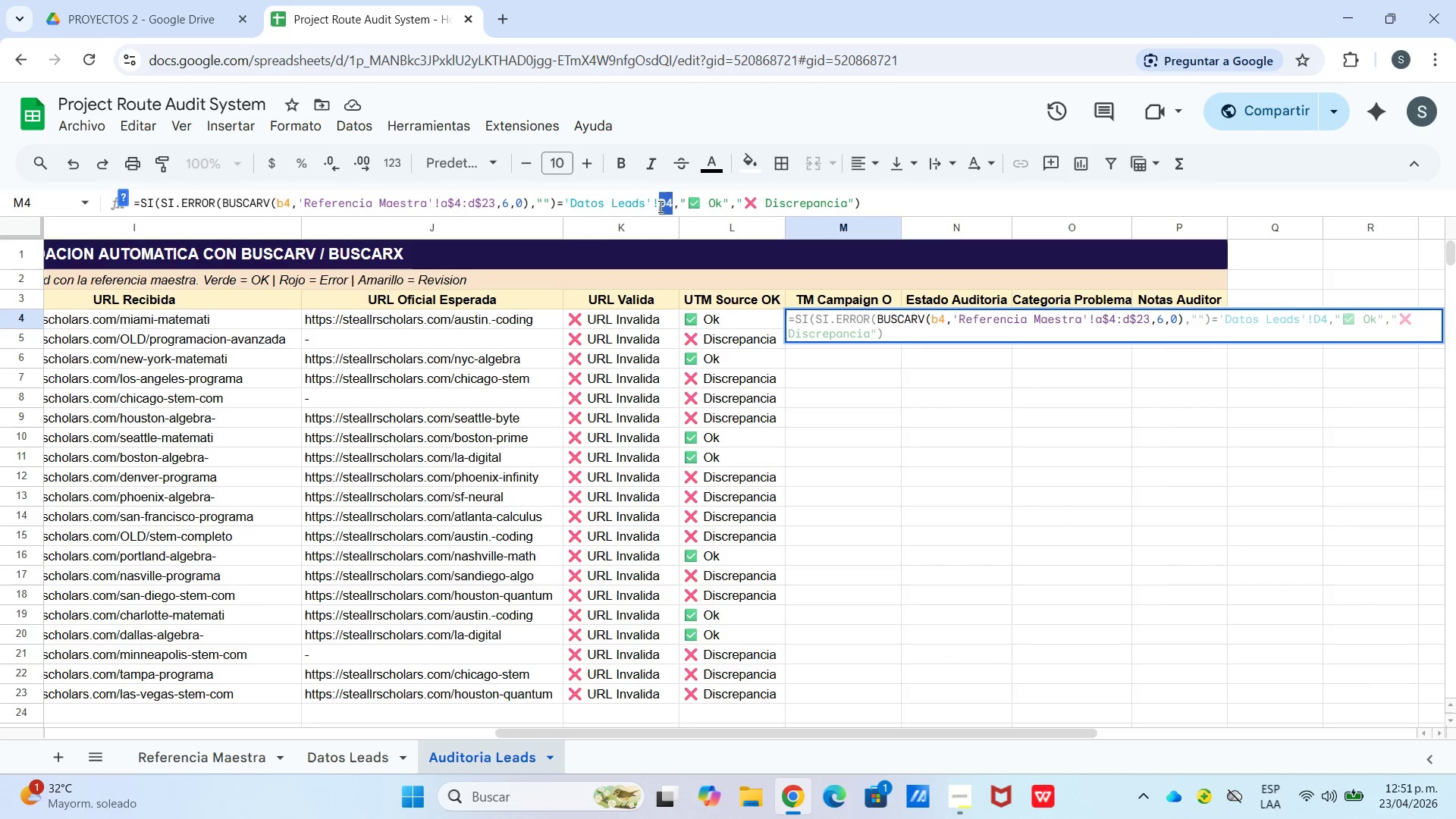 
double_click([659, 206])
 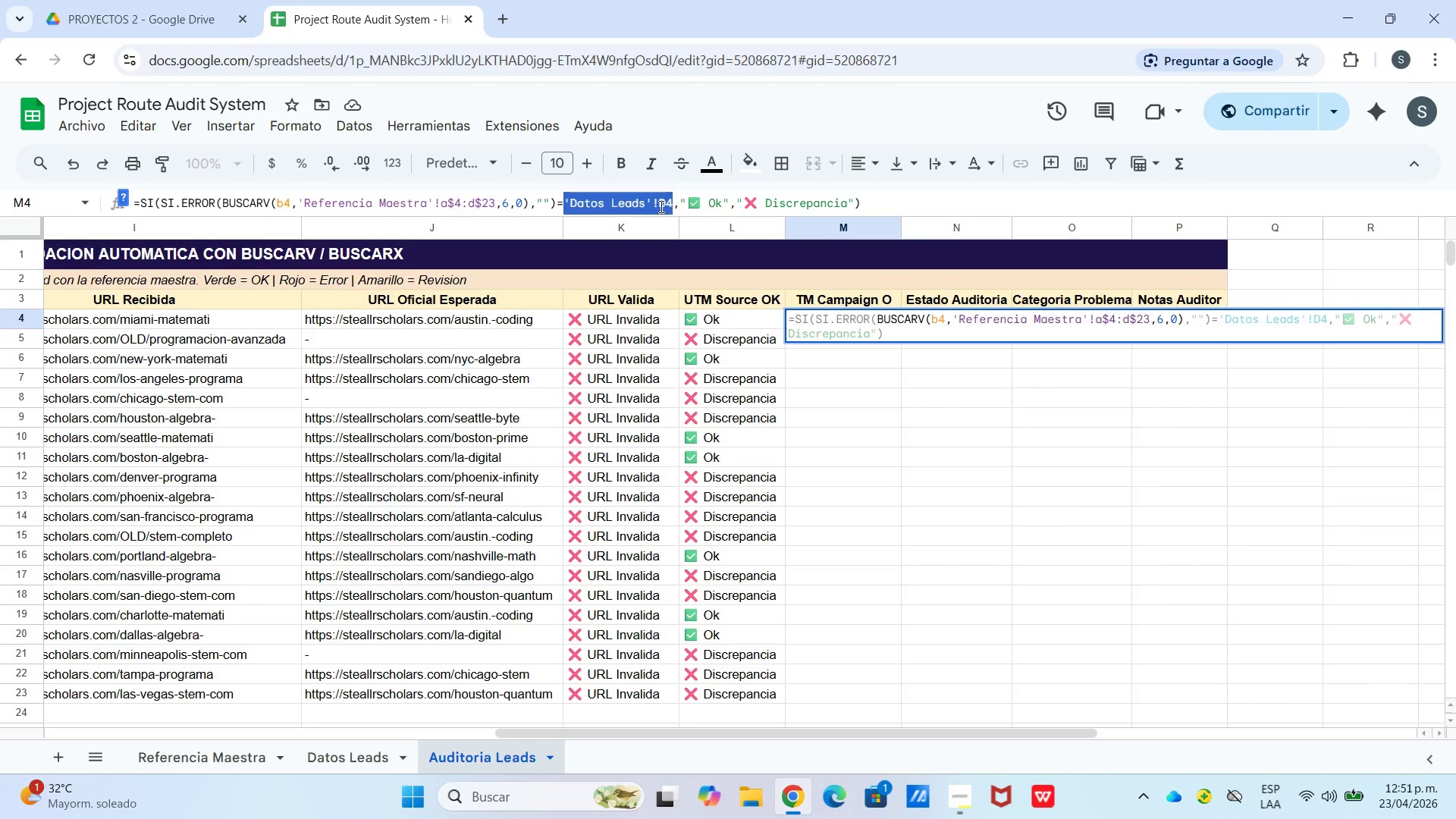 
double_click([660, 206])
 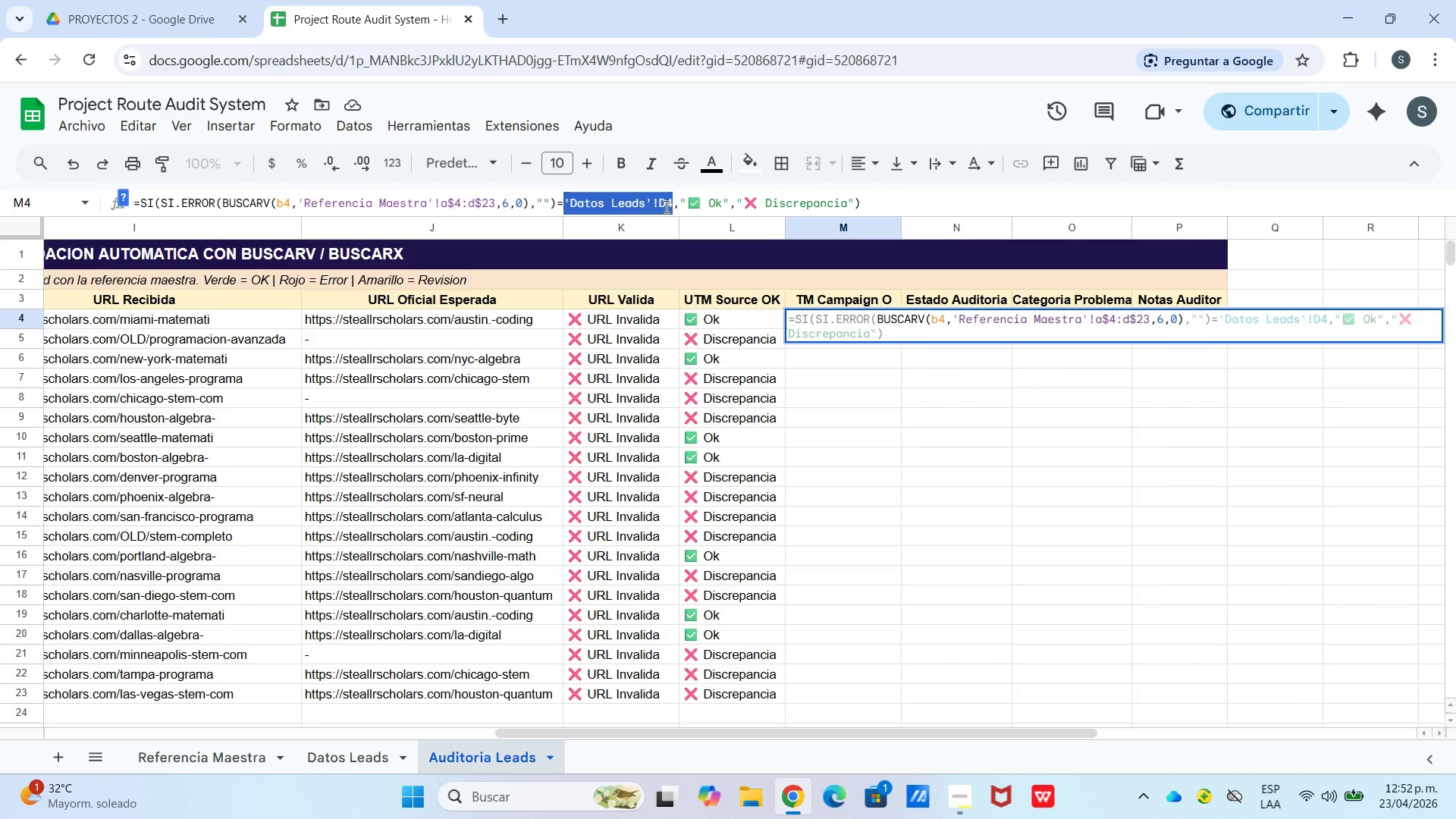 
left_click([665, 206])
 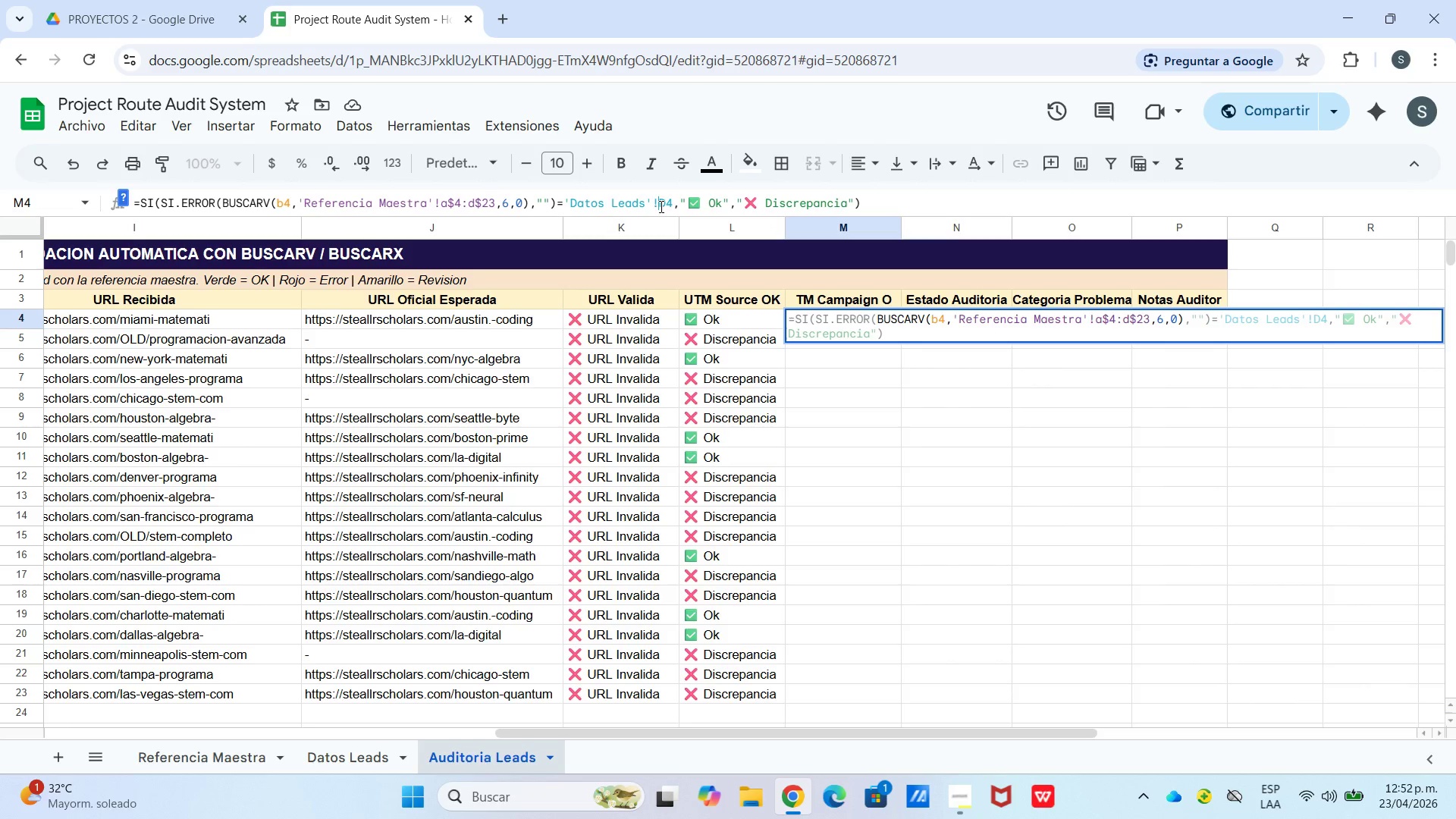 
double_click([660, 206])
 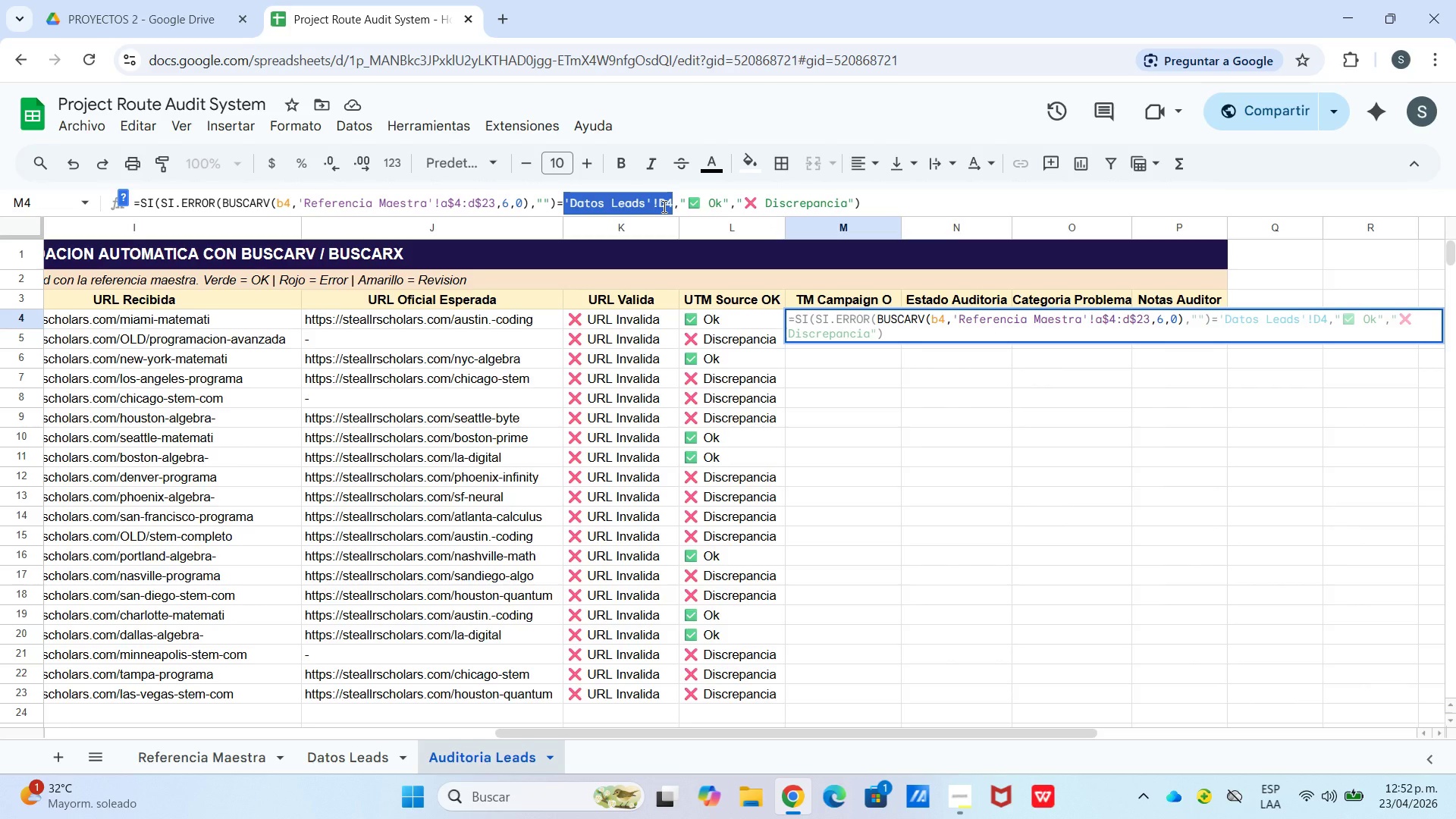 
type(e4)
 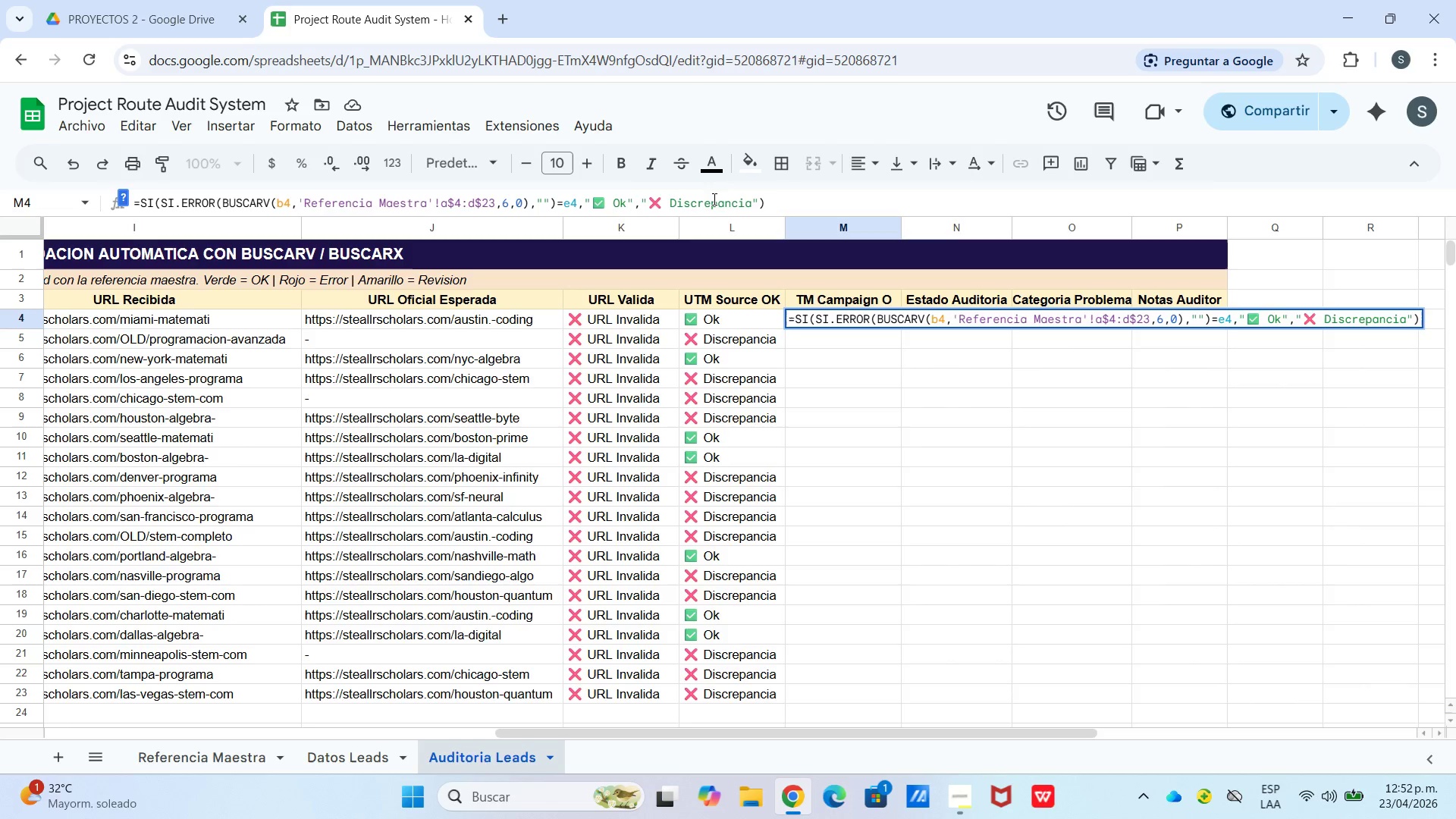 
key(Enter)
 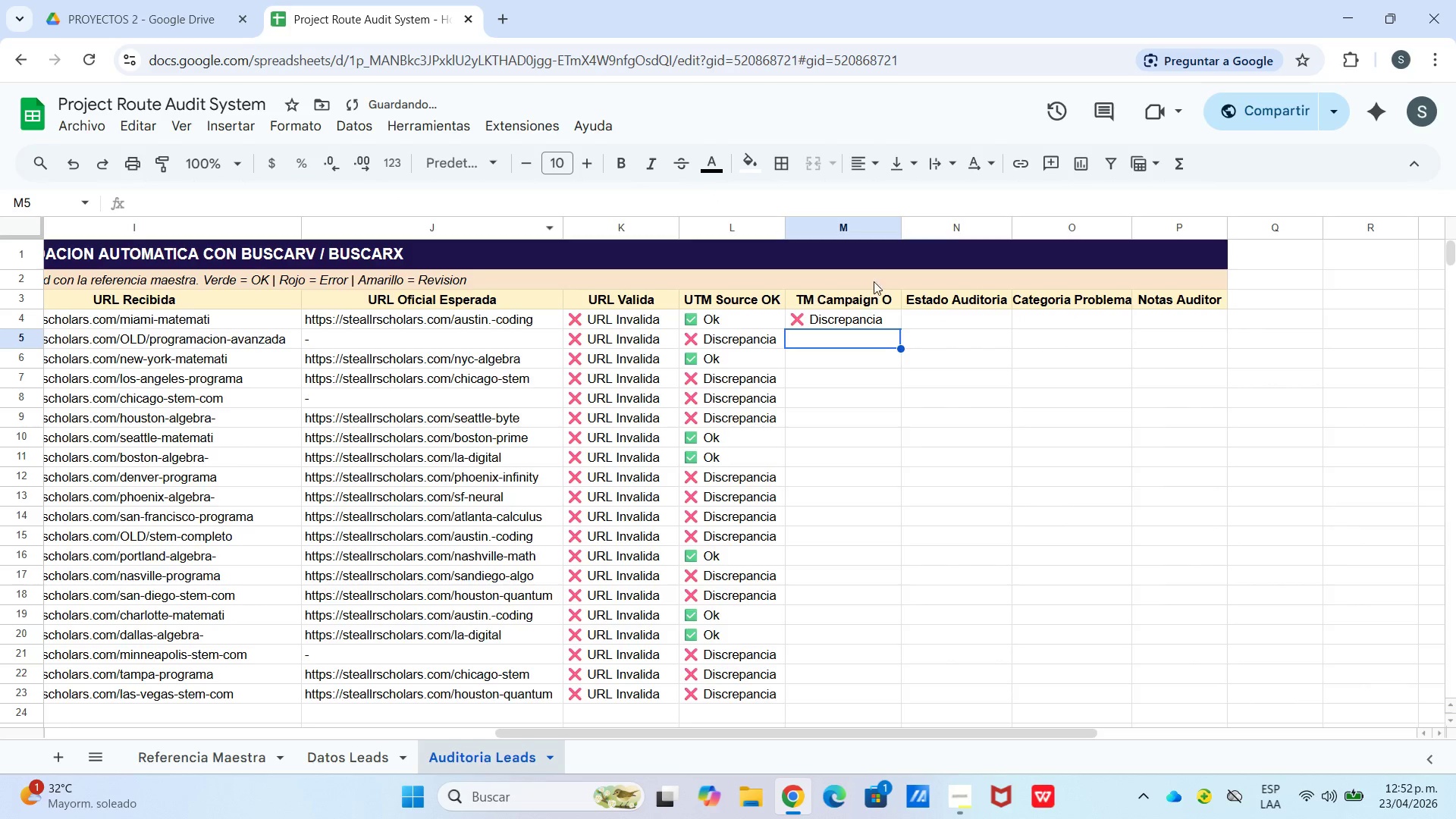 
left_click([848, 315])
 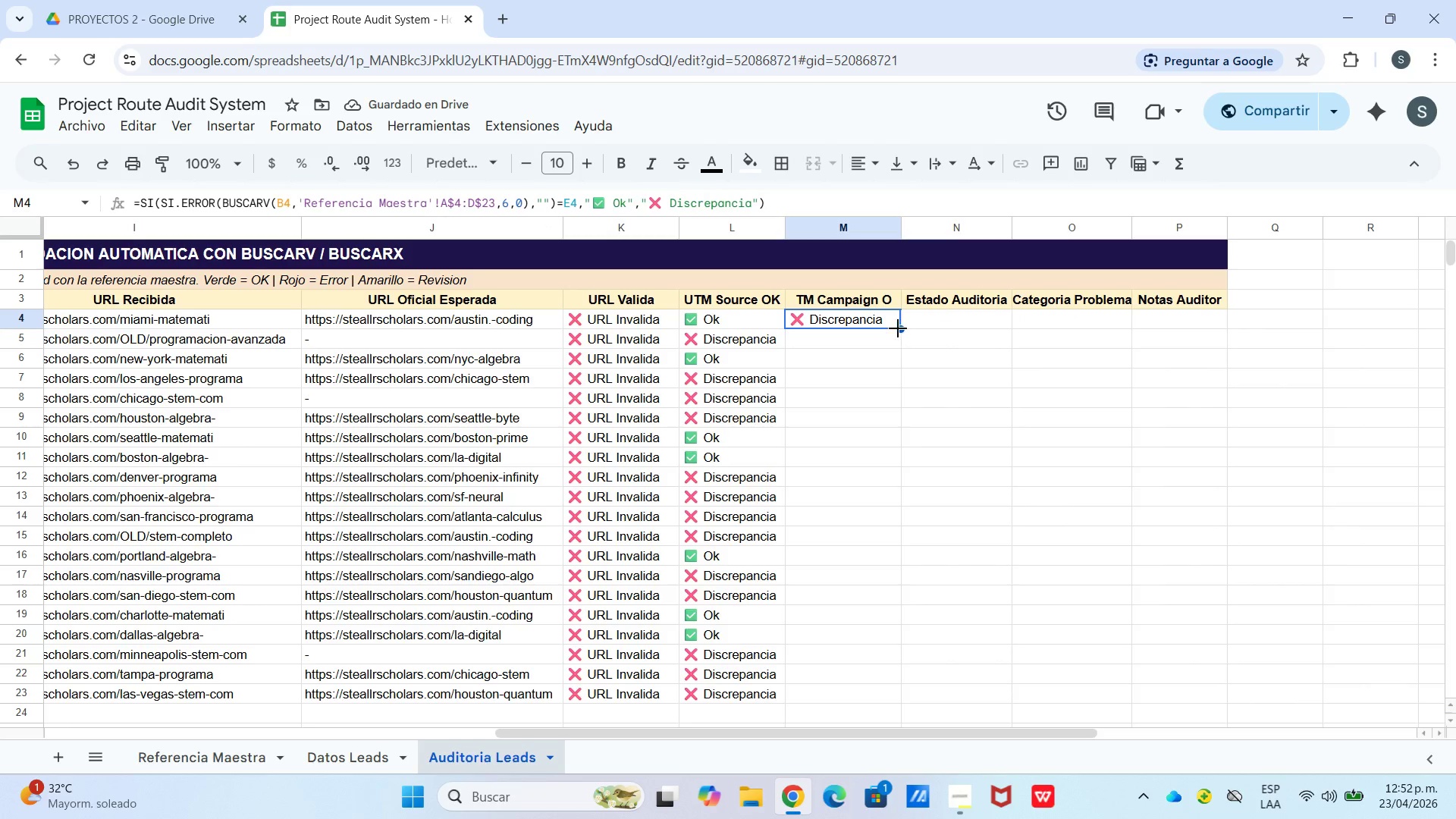 
left_click_drag(start_coordinate=[898, 328], to_coordinate=[905, 421])
 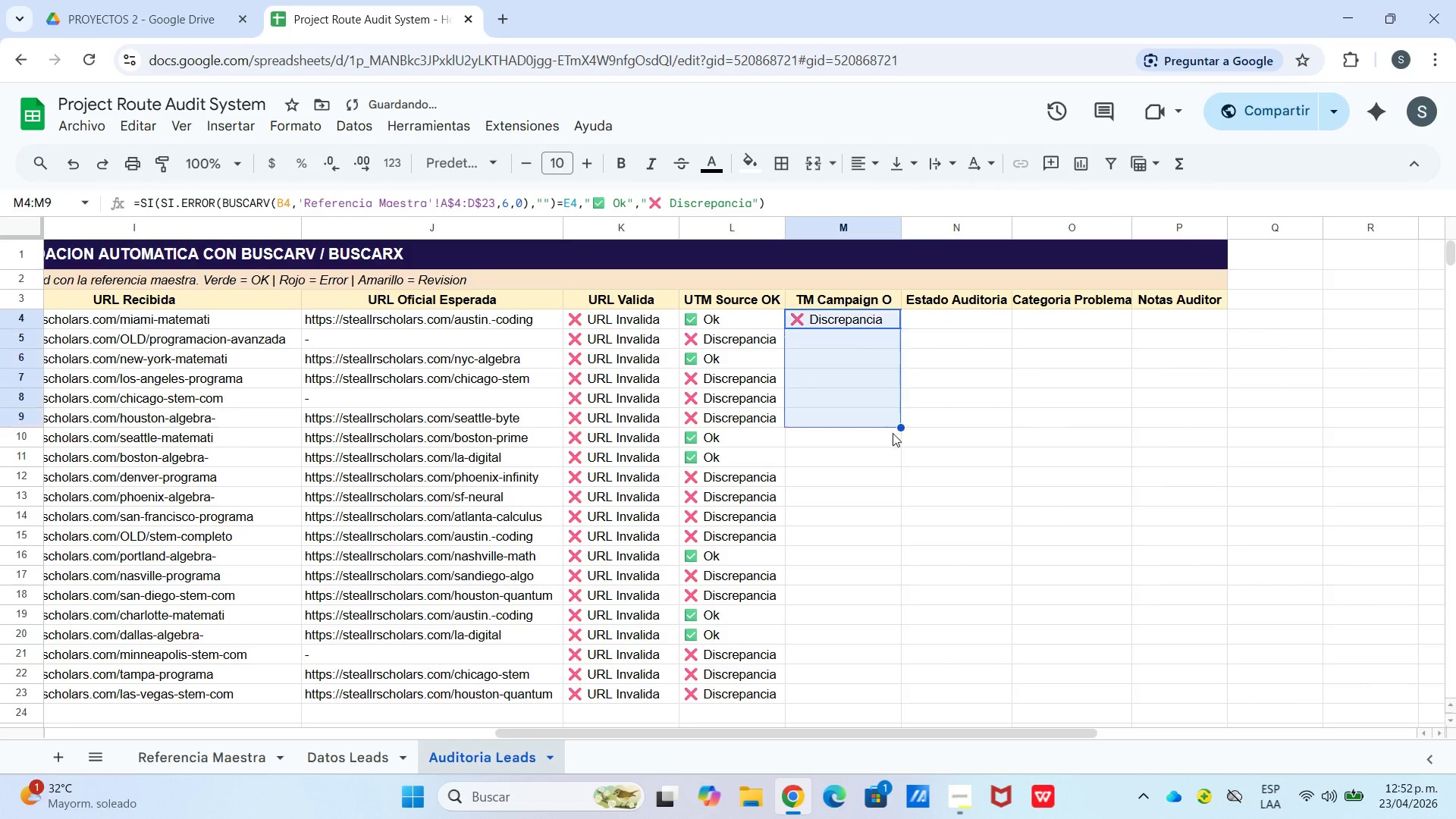 
left_click_drag(start_coordinate=[899, 432], to_coordinate=[886, 452])
 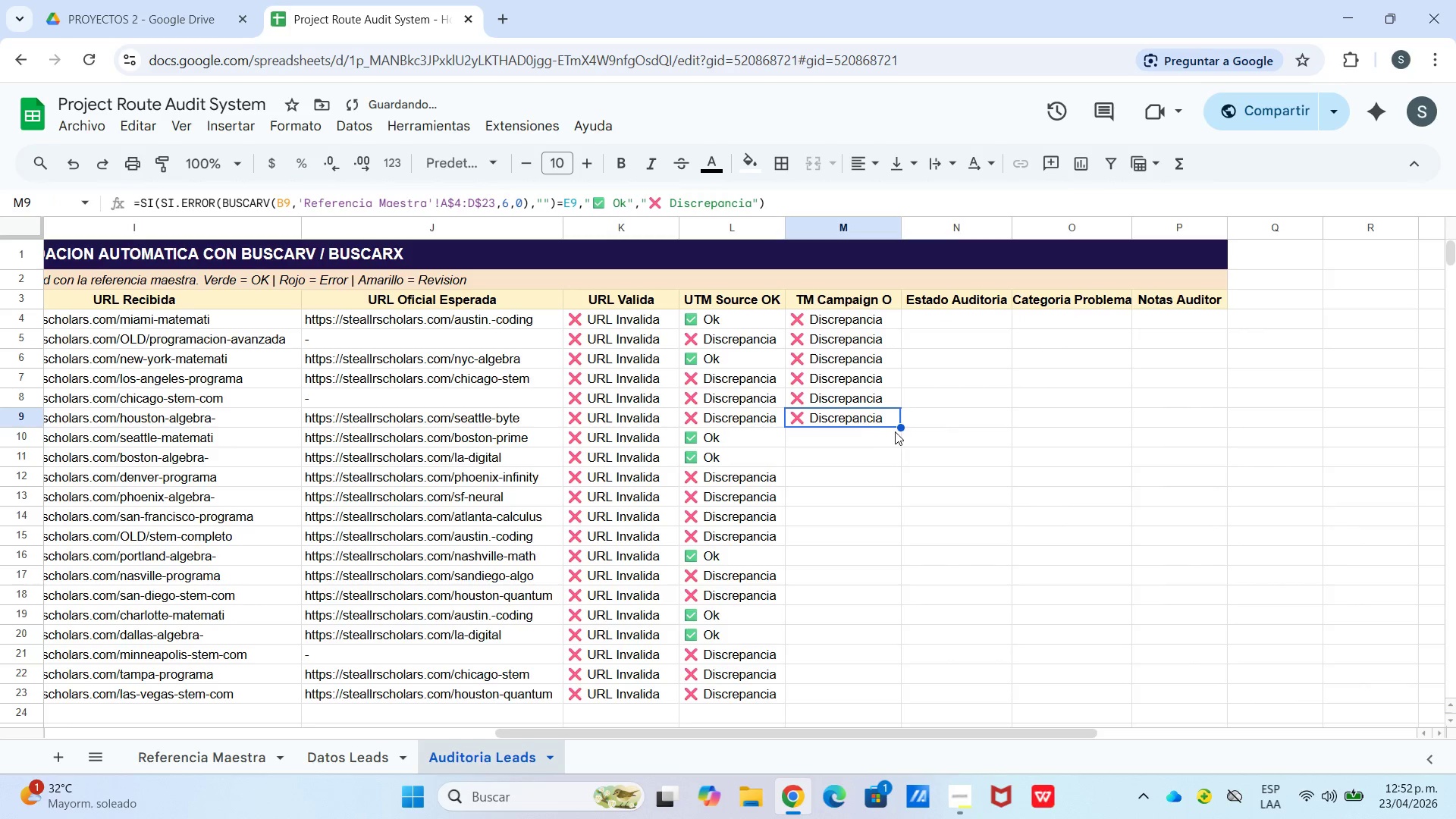 
left_click_drag(start_coordinate=[901, 425], to_coordinate=[873, 696])
 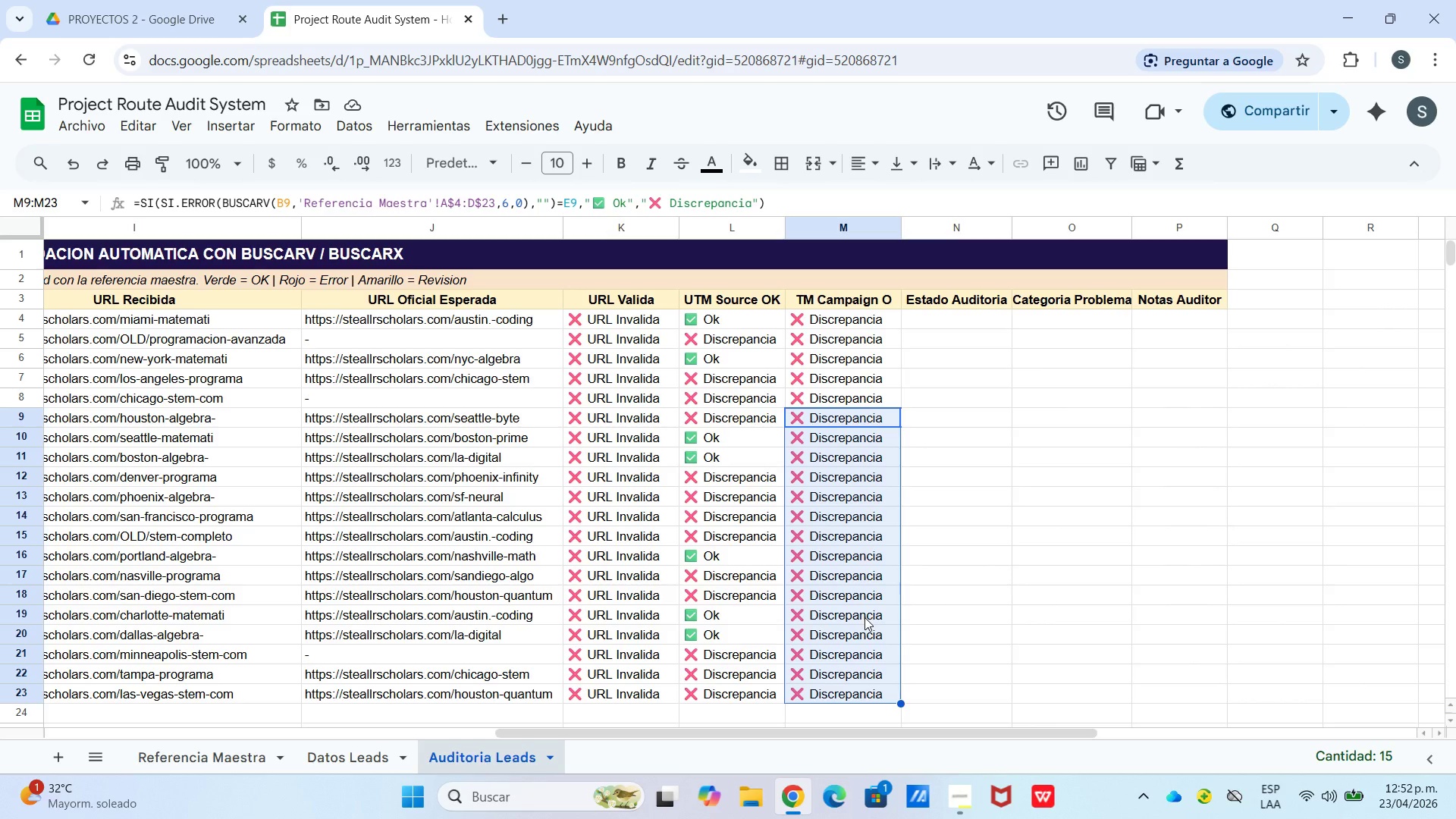 
wait(15.05)
 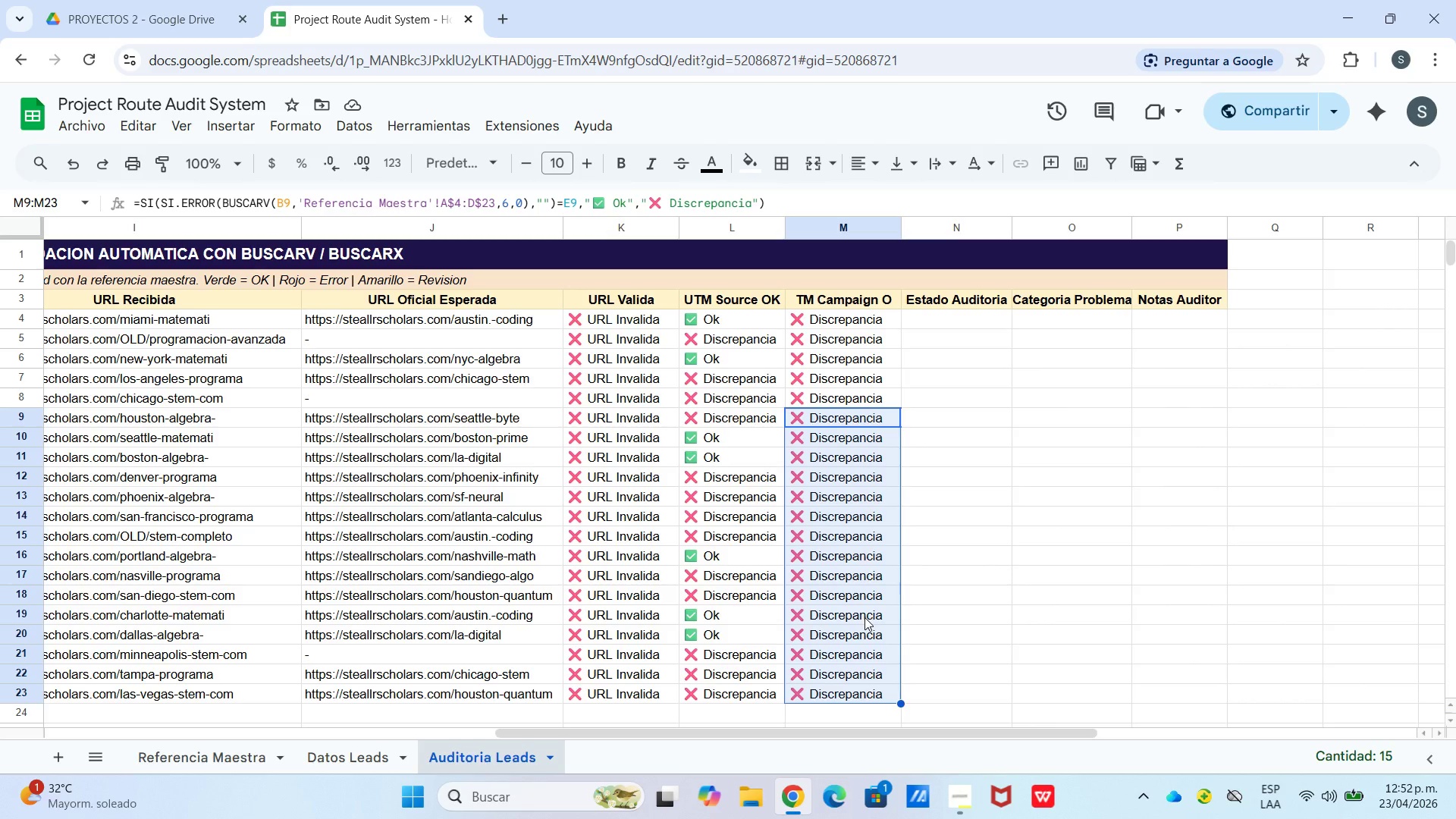 
left_click([938, 316])
 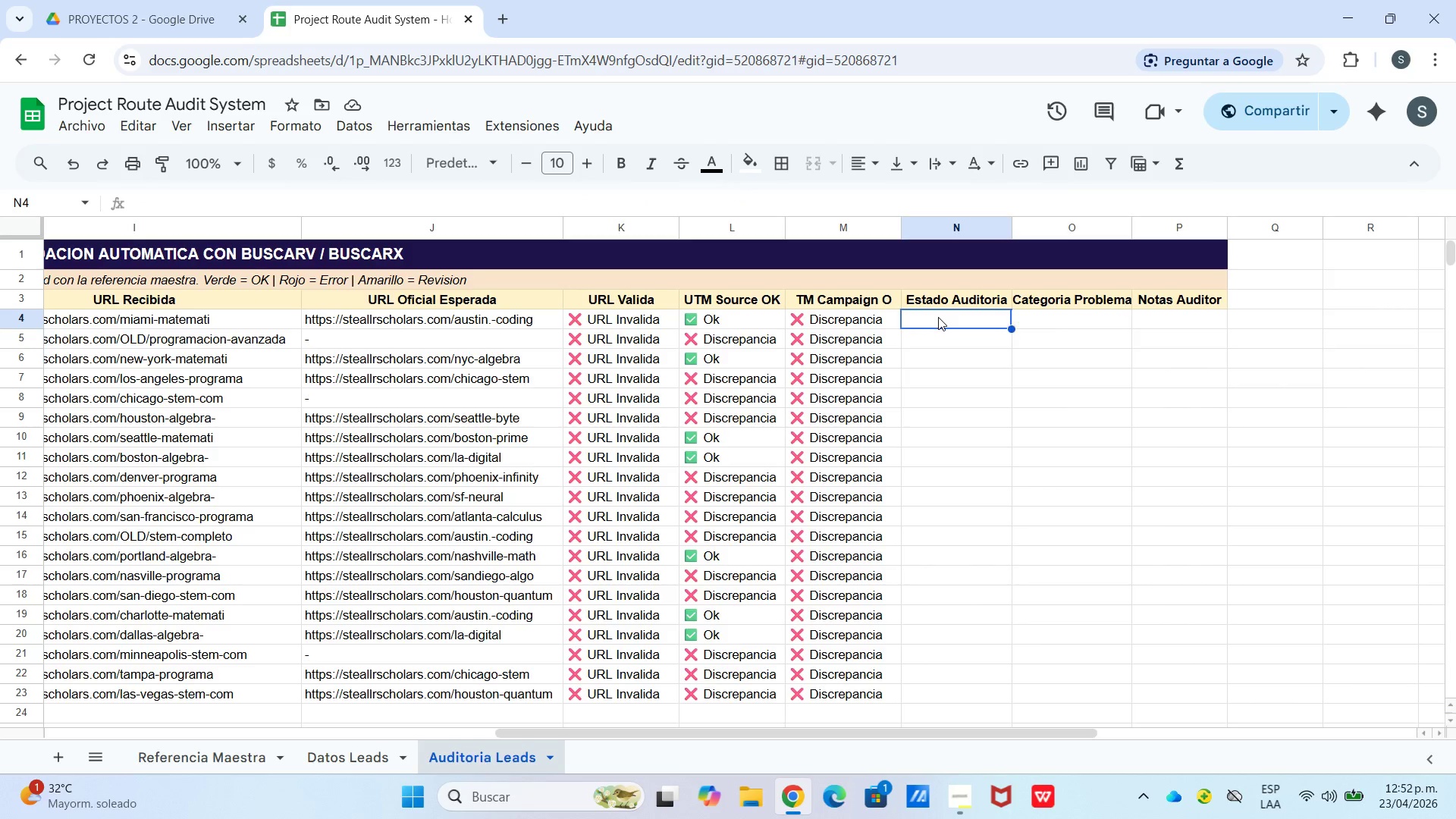 
right_click([938, 317])
 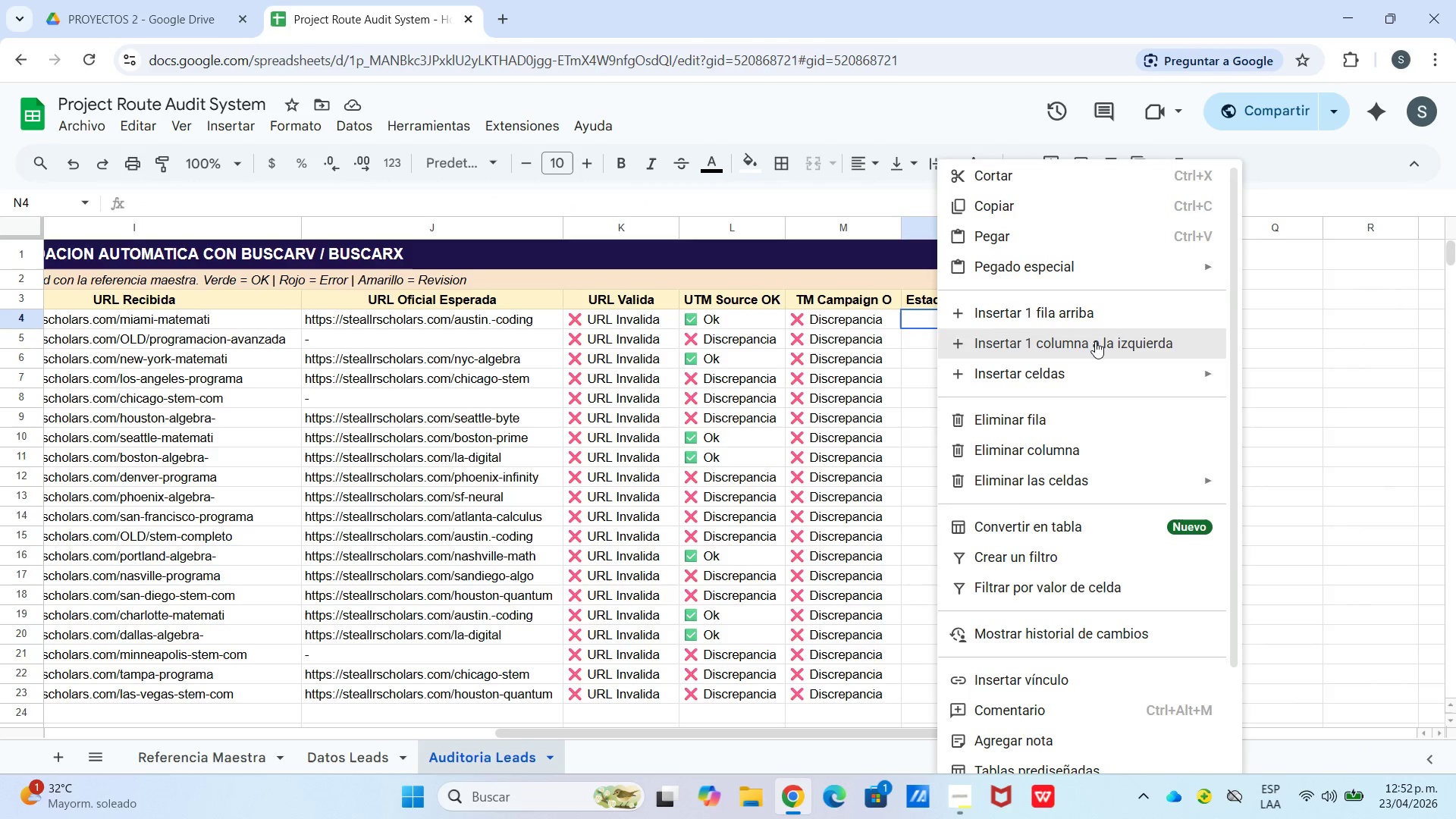 
scroll: coordinate [993, 659], scroll_direction: down, amount: 6.0
 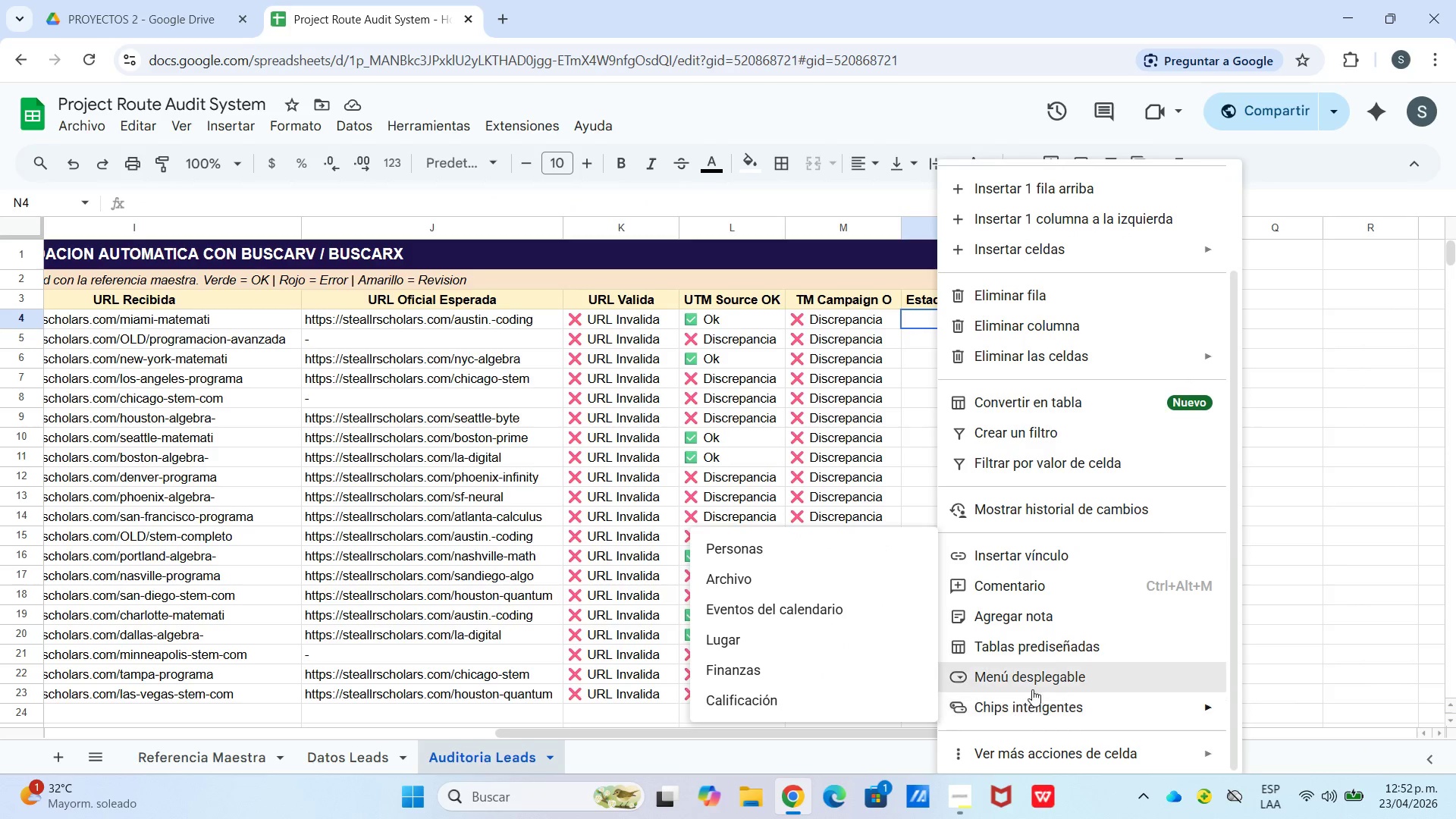 
left_click([1028, 686])
 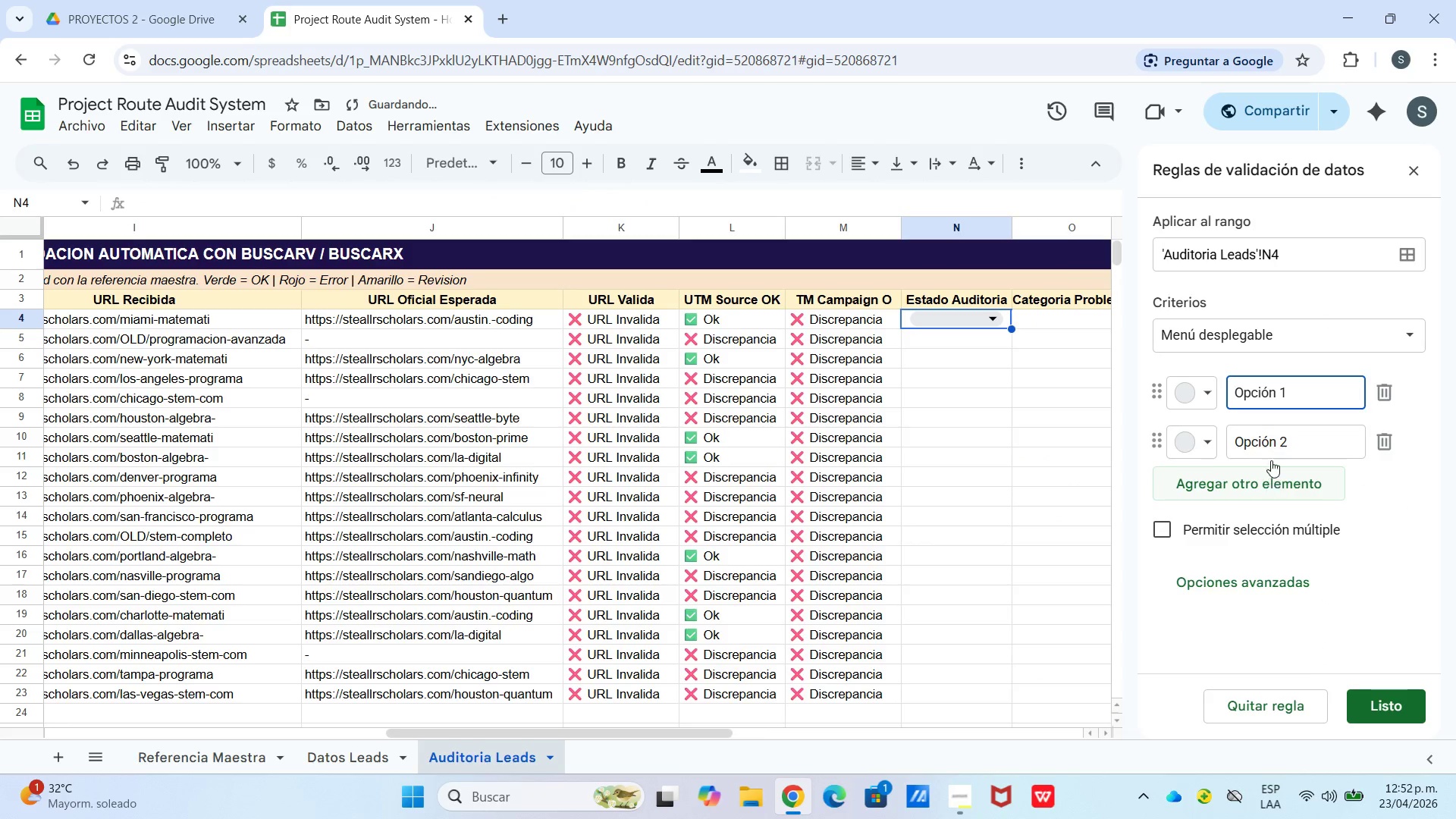 
left_click_drag(start_coordinate=[1293, 400], to_coordinate=[1179, 420])
 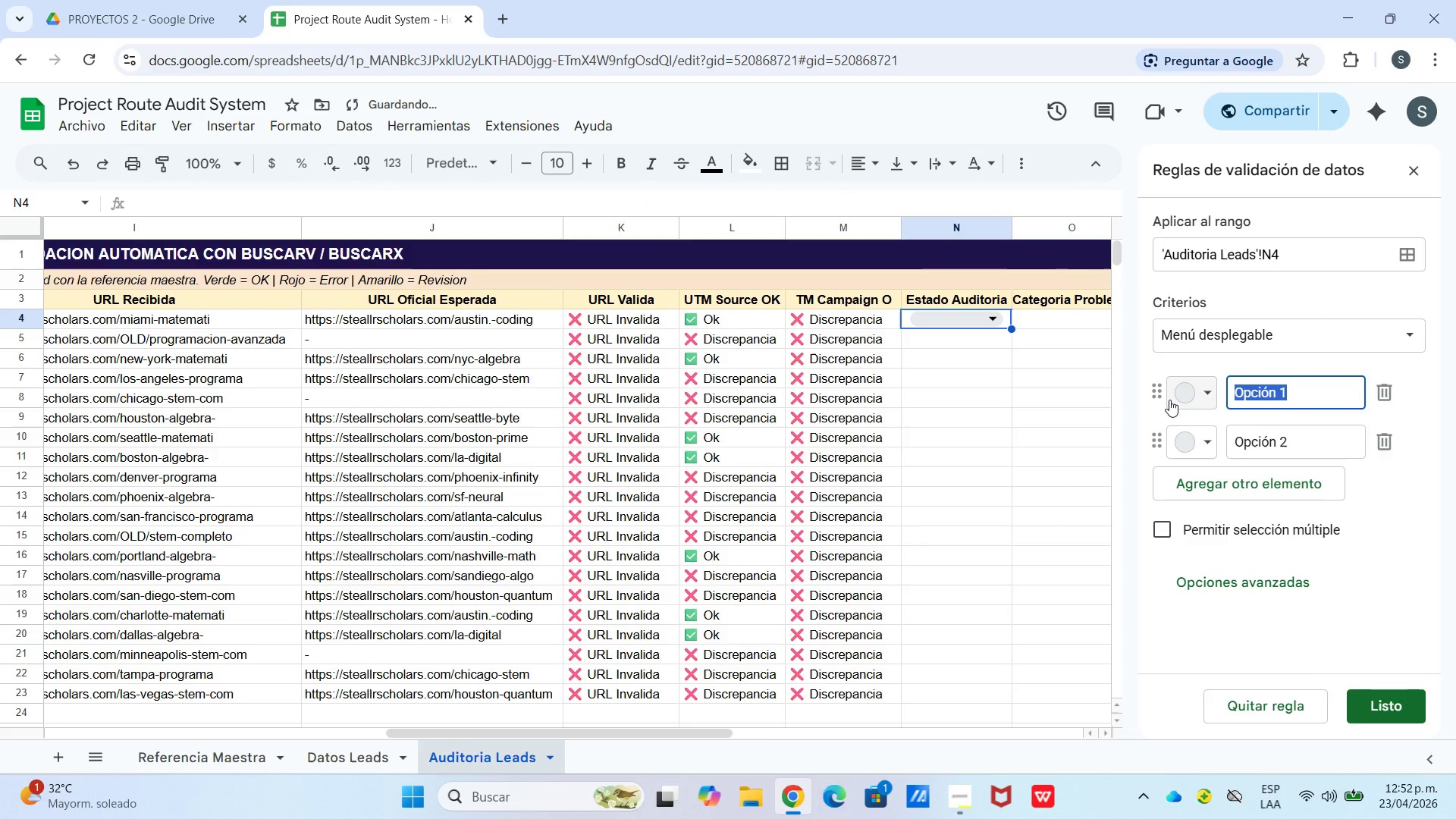 
type()si)
 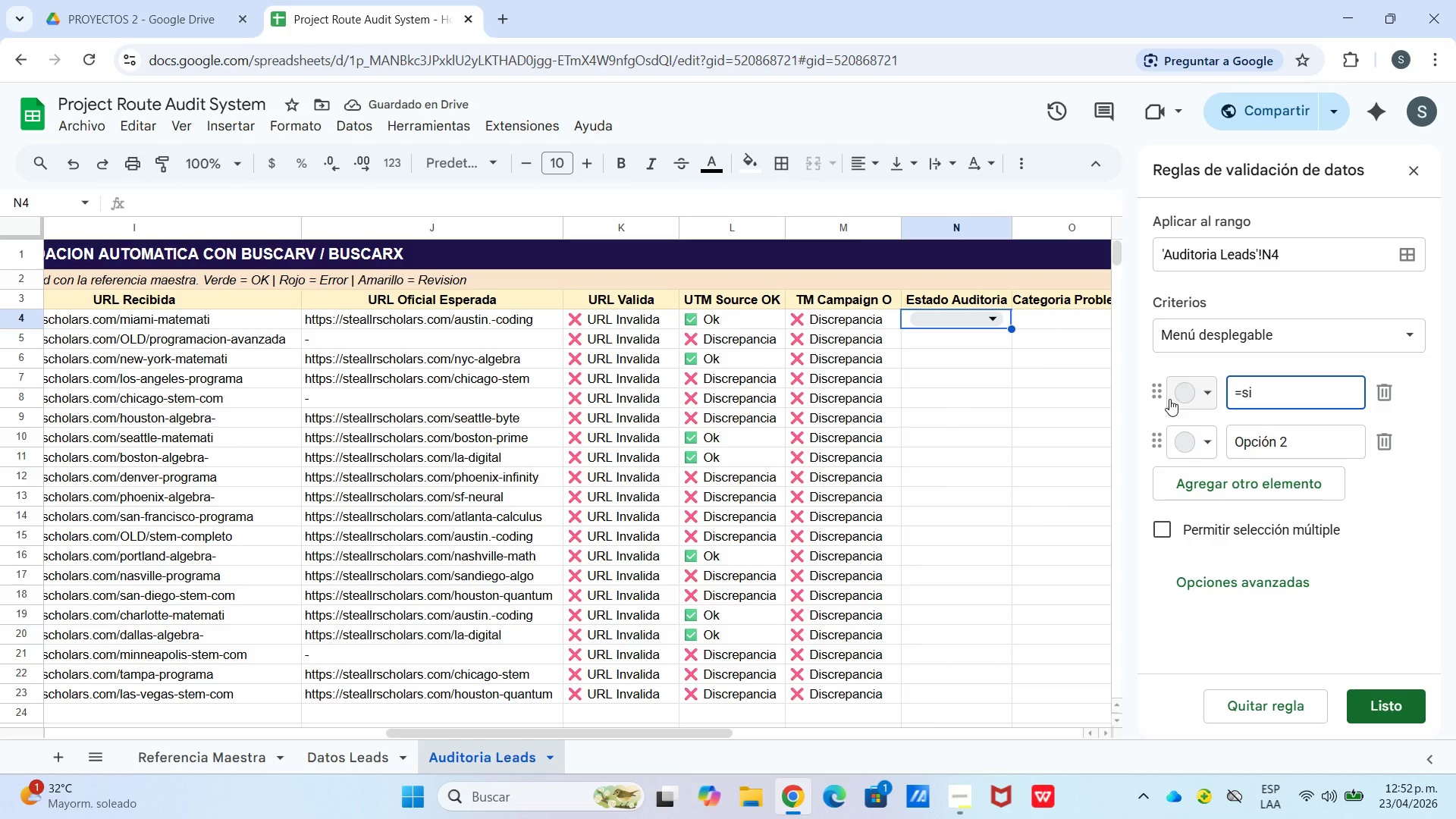 
key(Backspace)
key(Backspace)
type(SI*O*C4)[)
 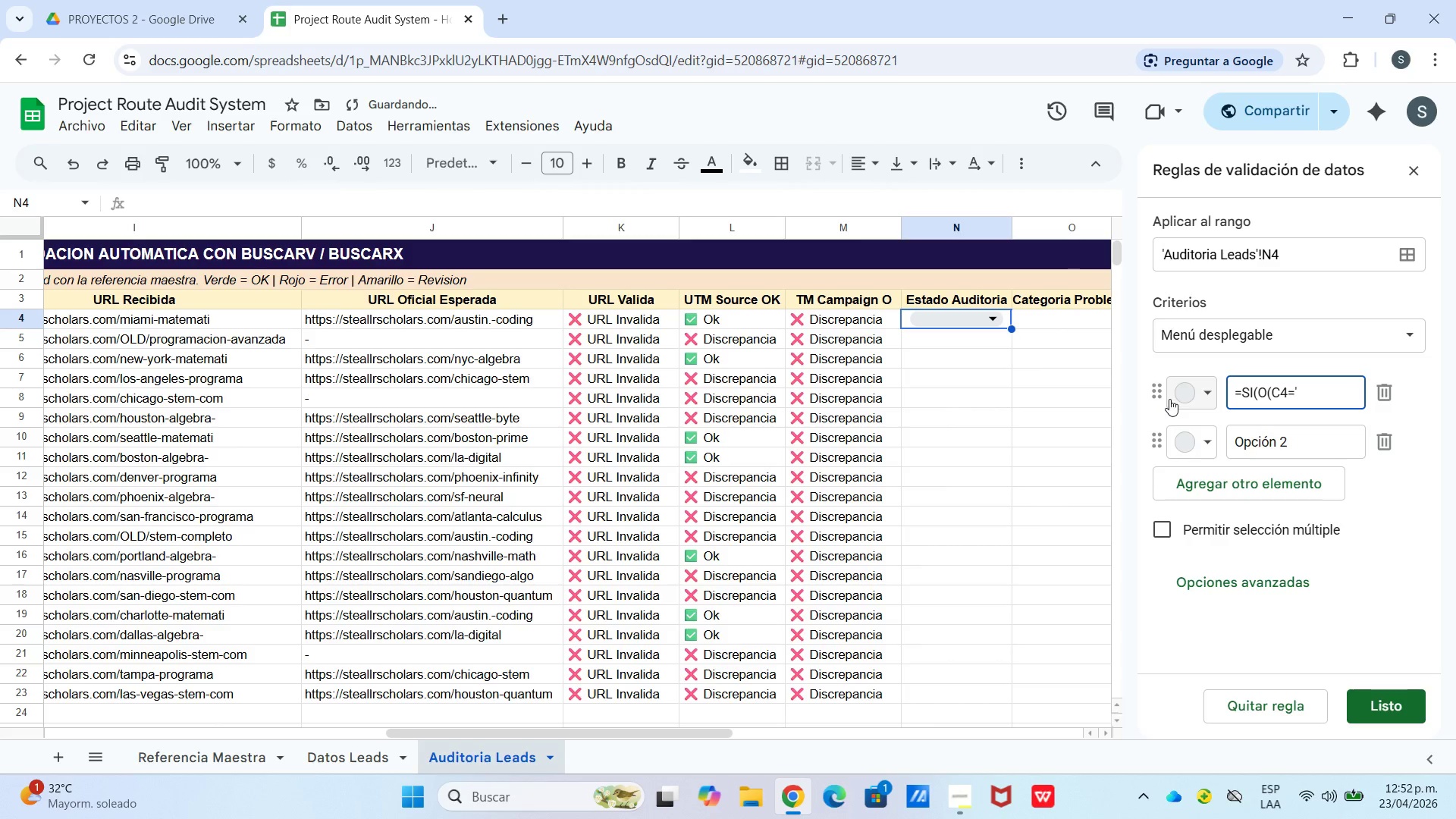 
left_click([1219, 347])
 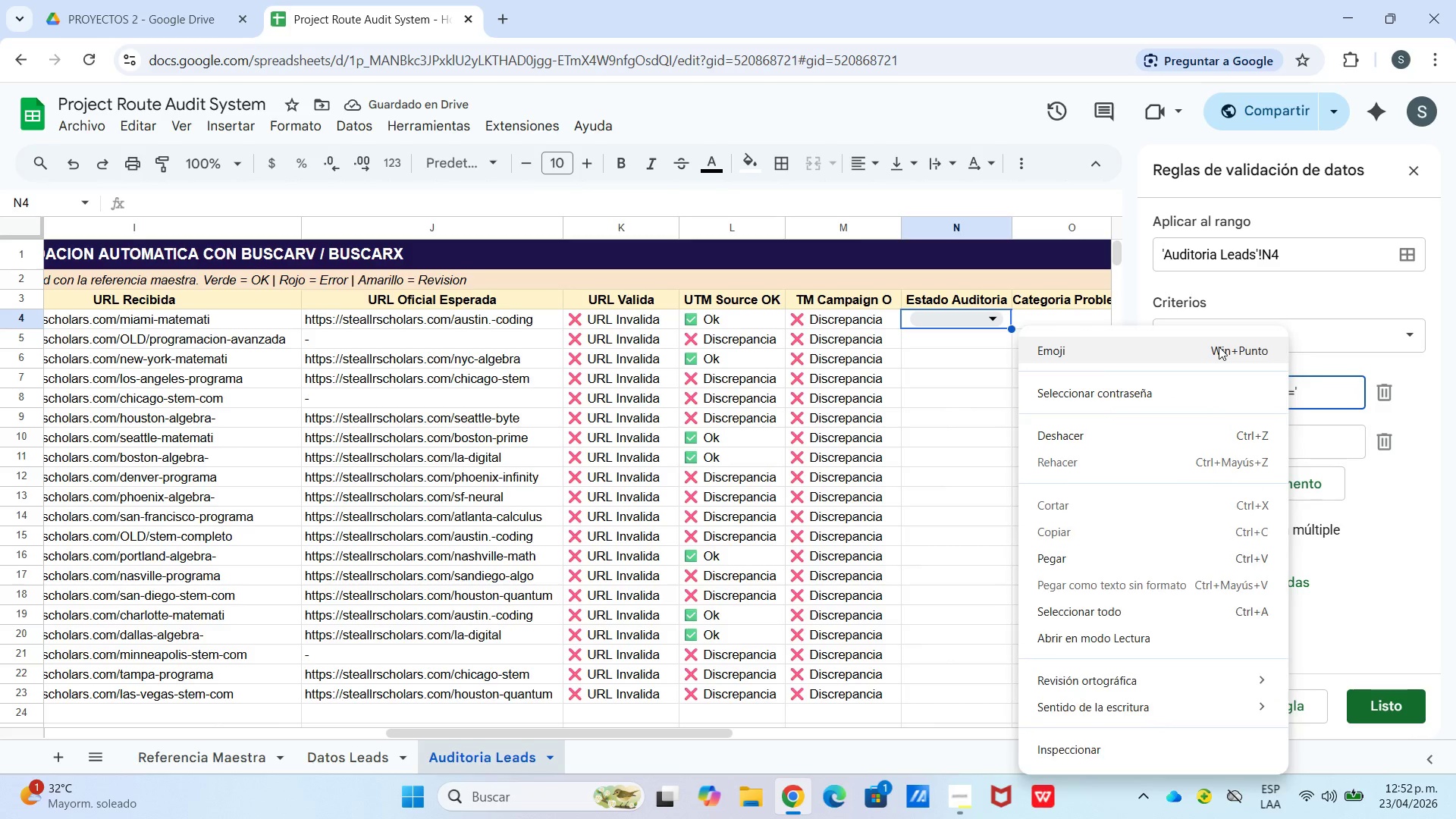 
key(Meta+MetaLeft)
 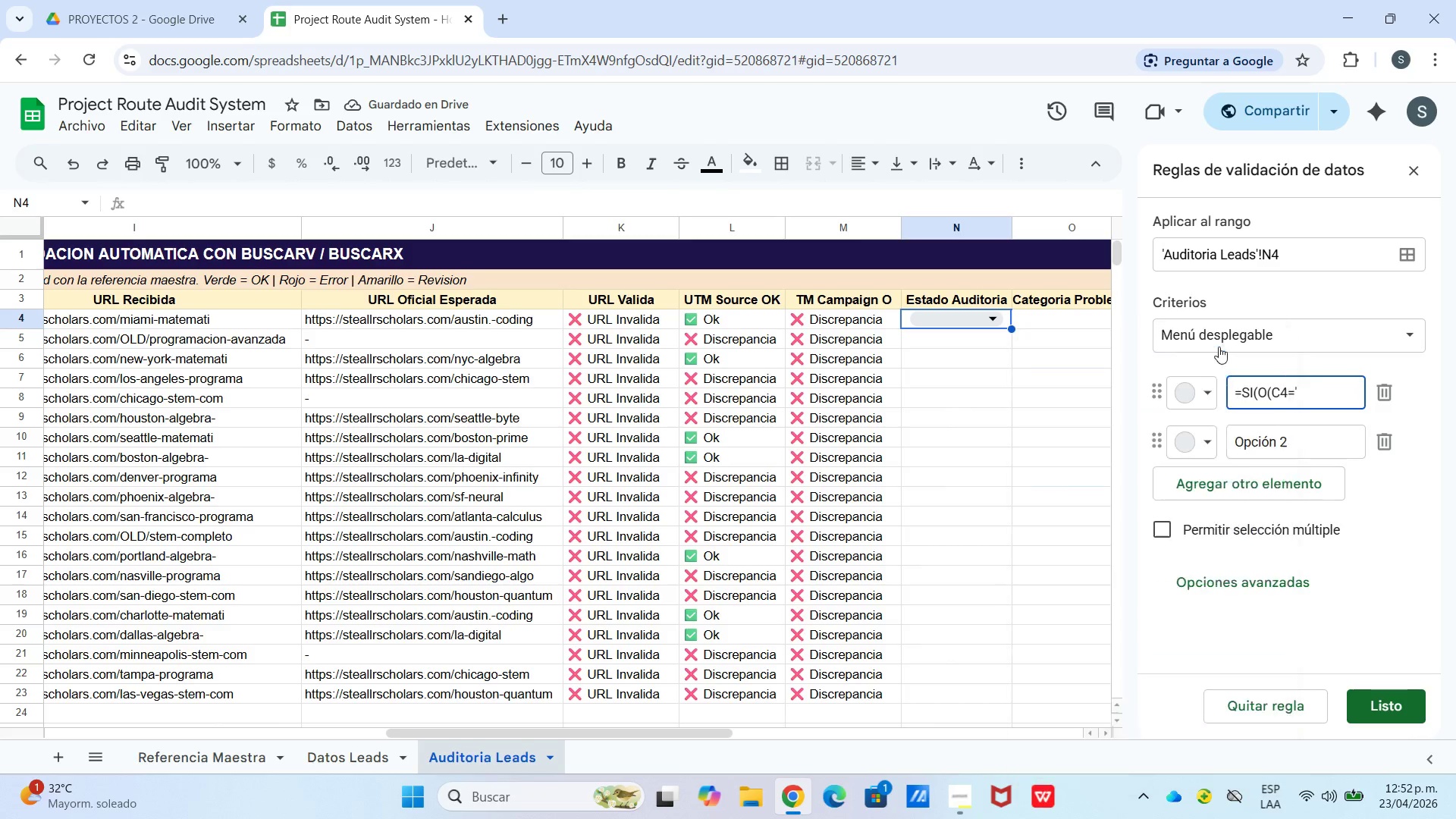 
left_click([1320, 604])
 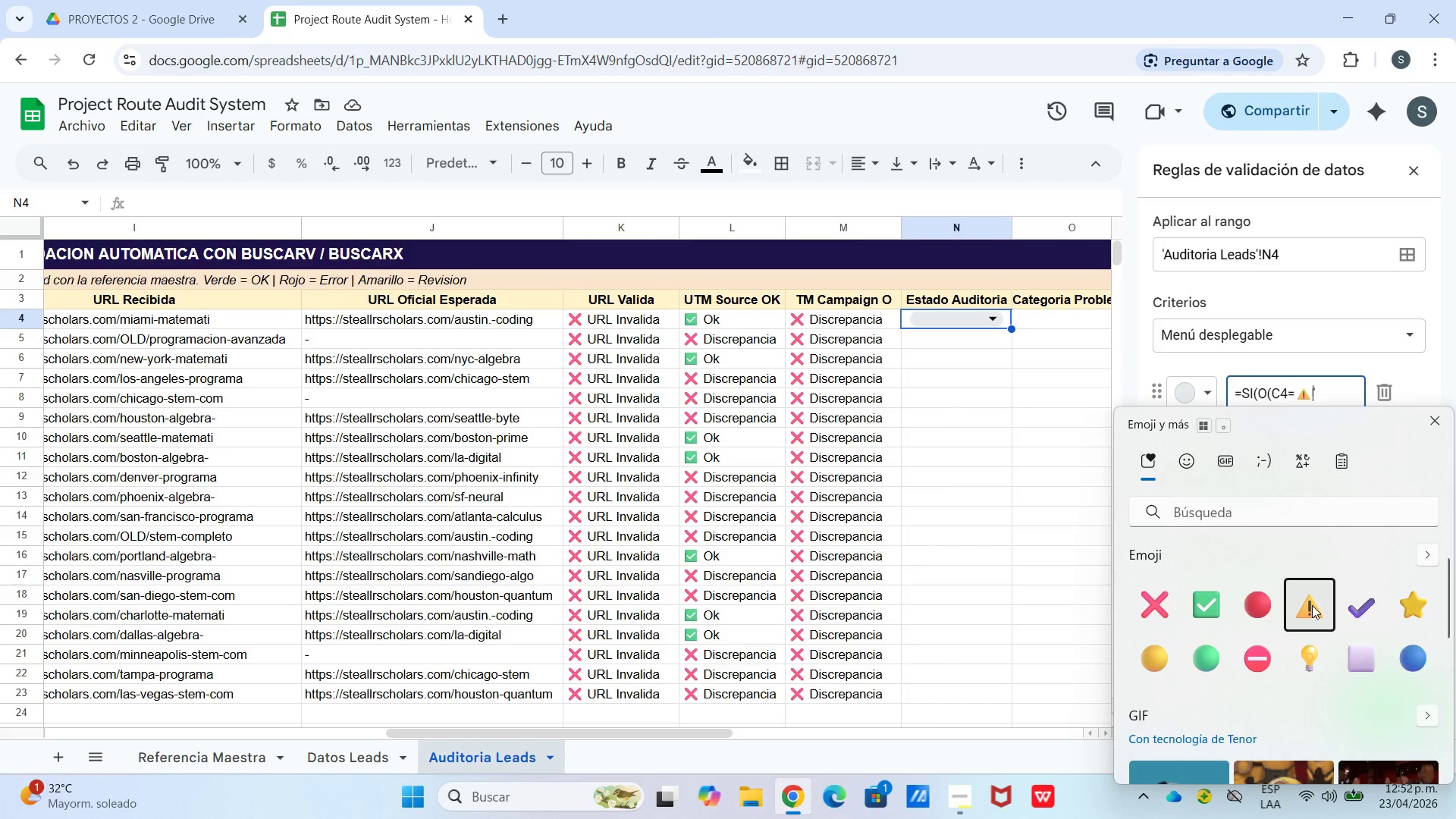 
type( No encontrado)
 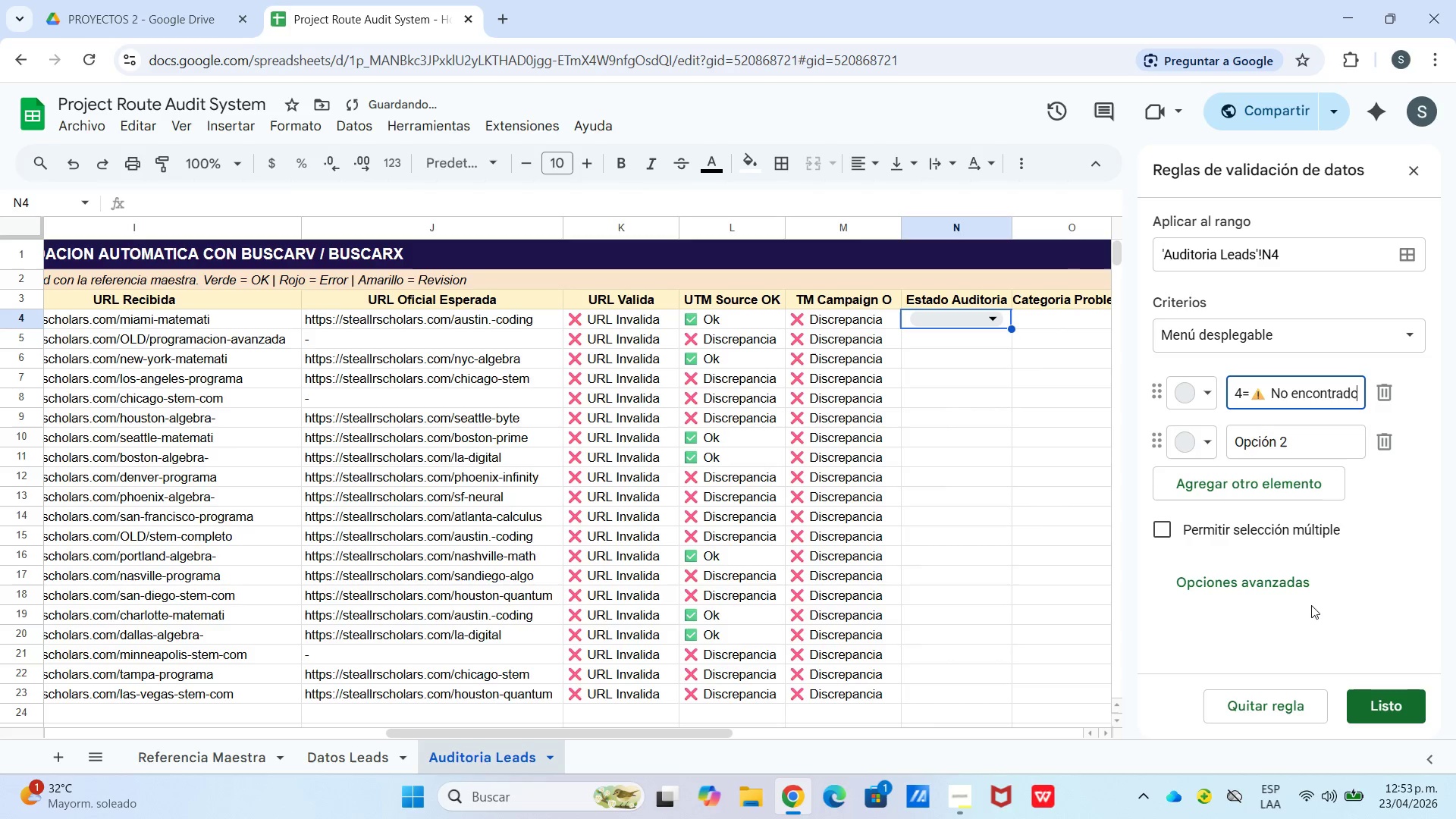 
left_click([1256, 397])
 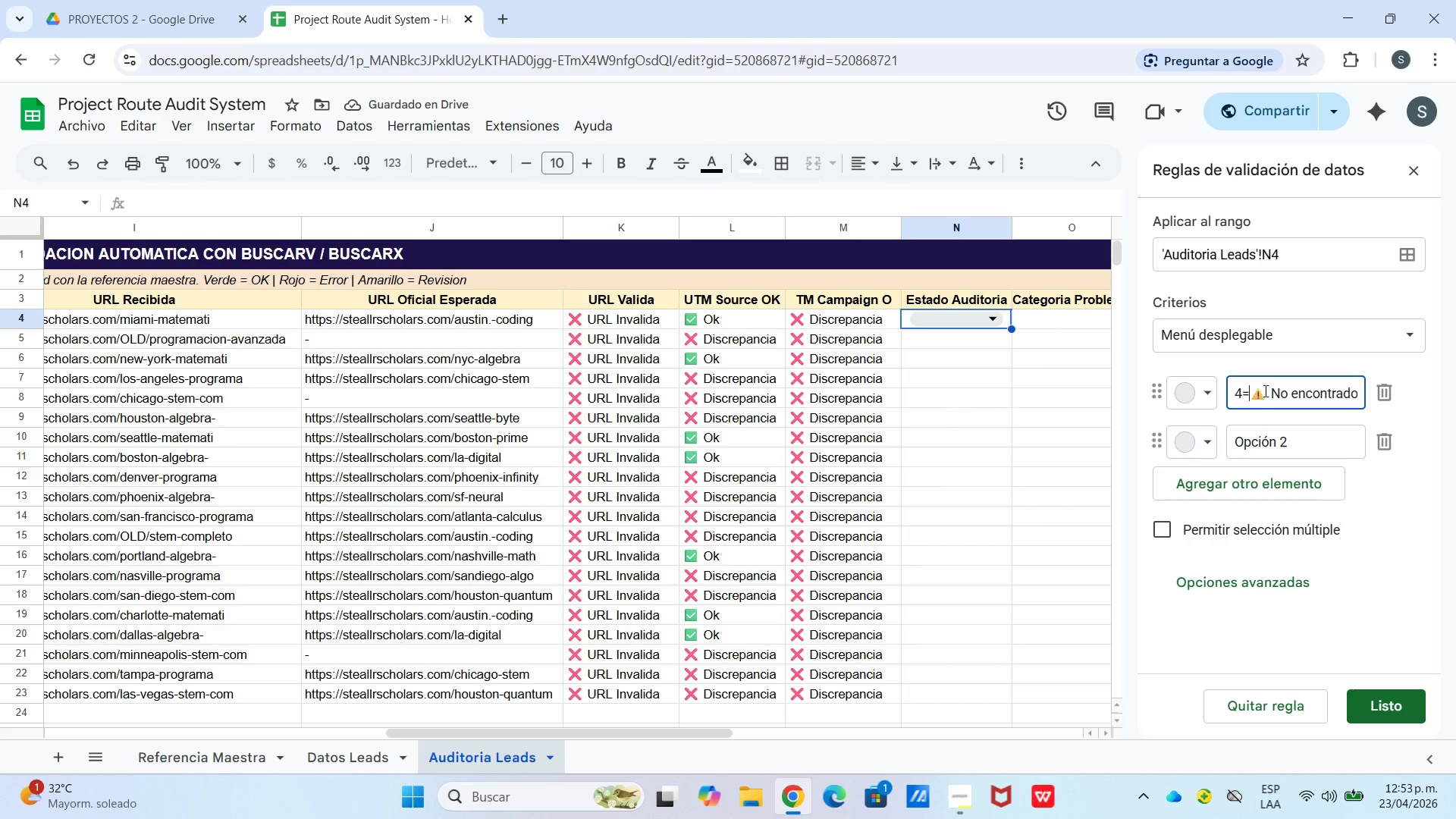 
key(Shift+2)
 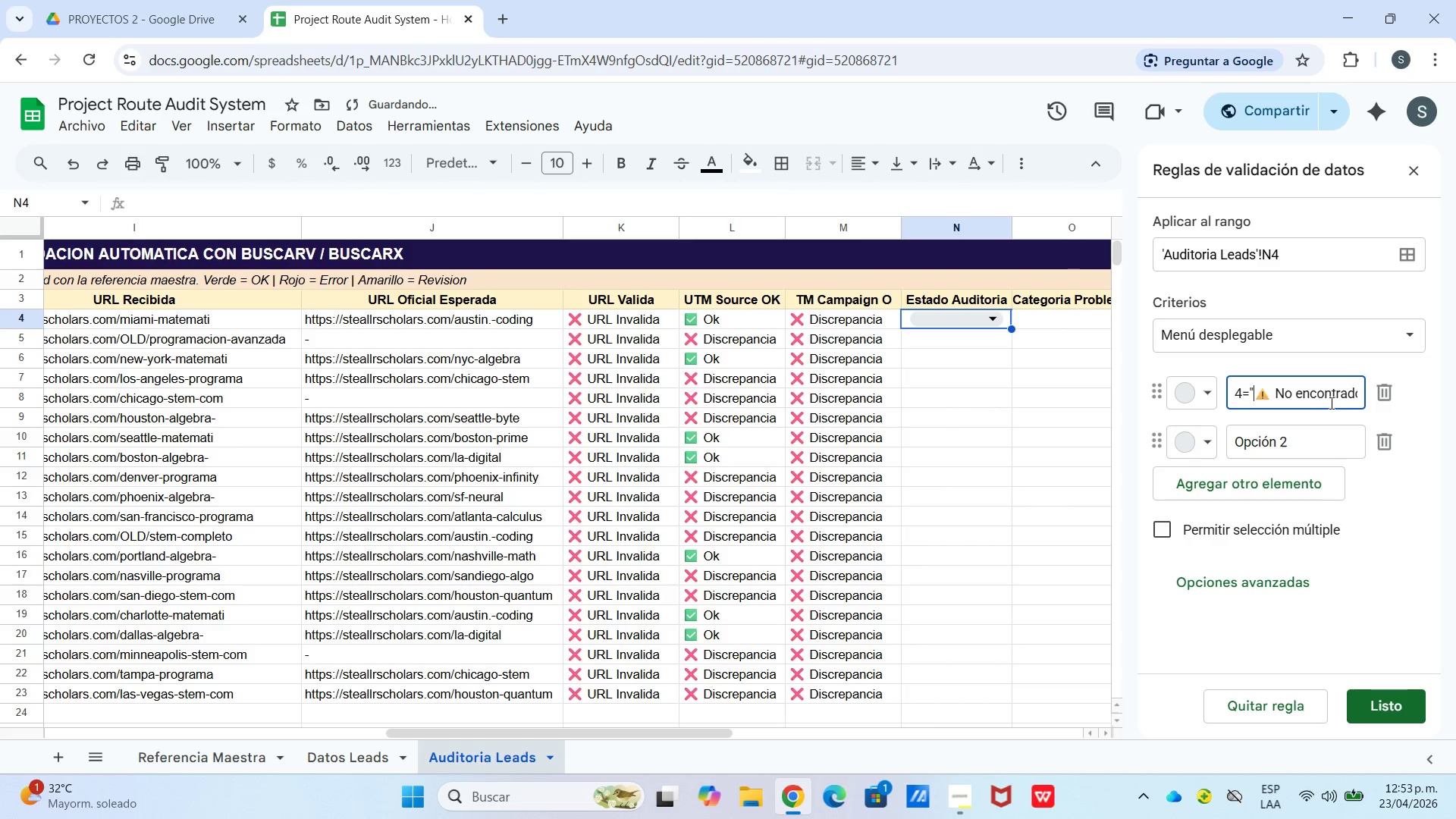 
left_click_drag(start_coordinate=[1333, 397], to_coordinate=[1395, 395])
 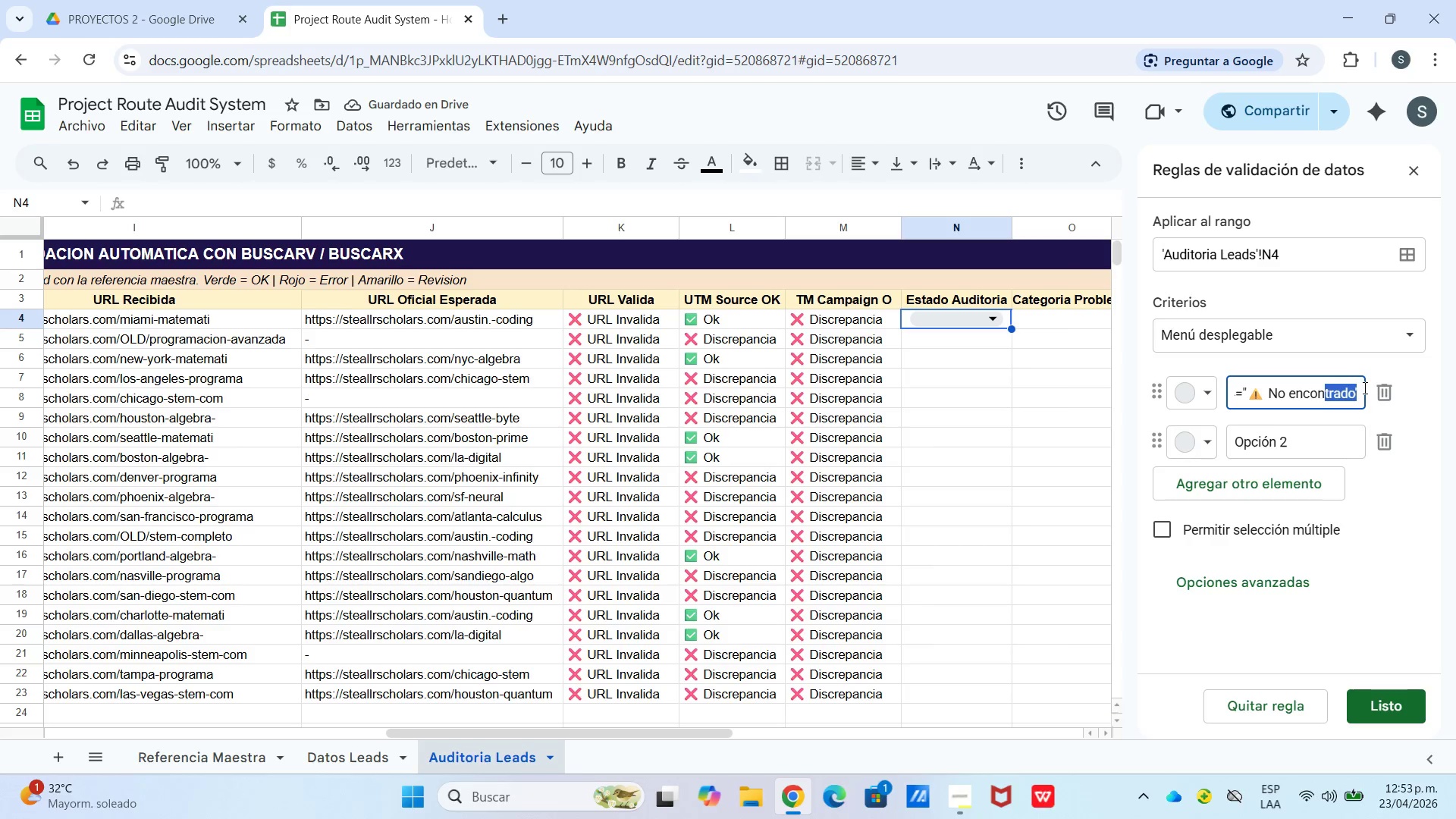 
double_click([1357, 388])
 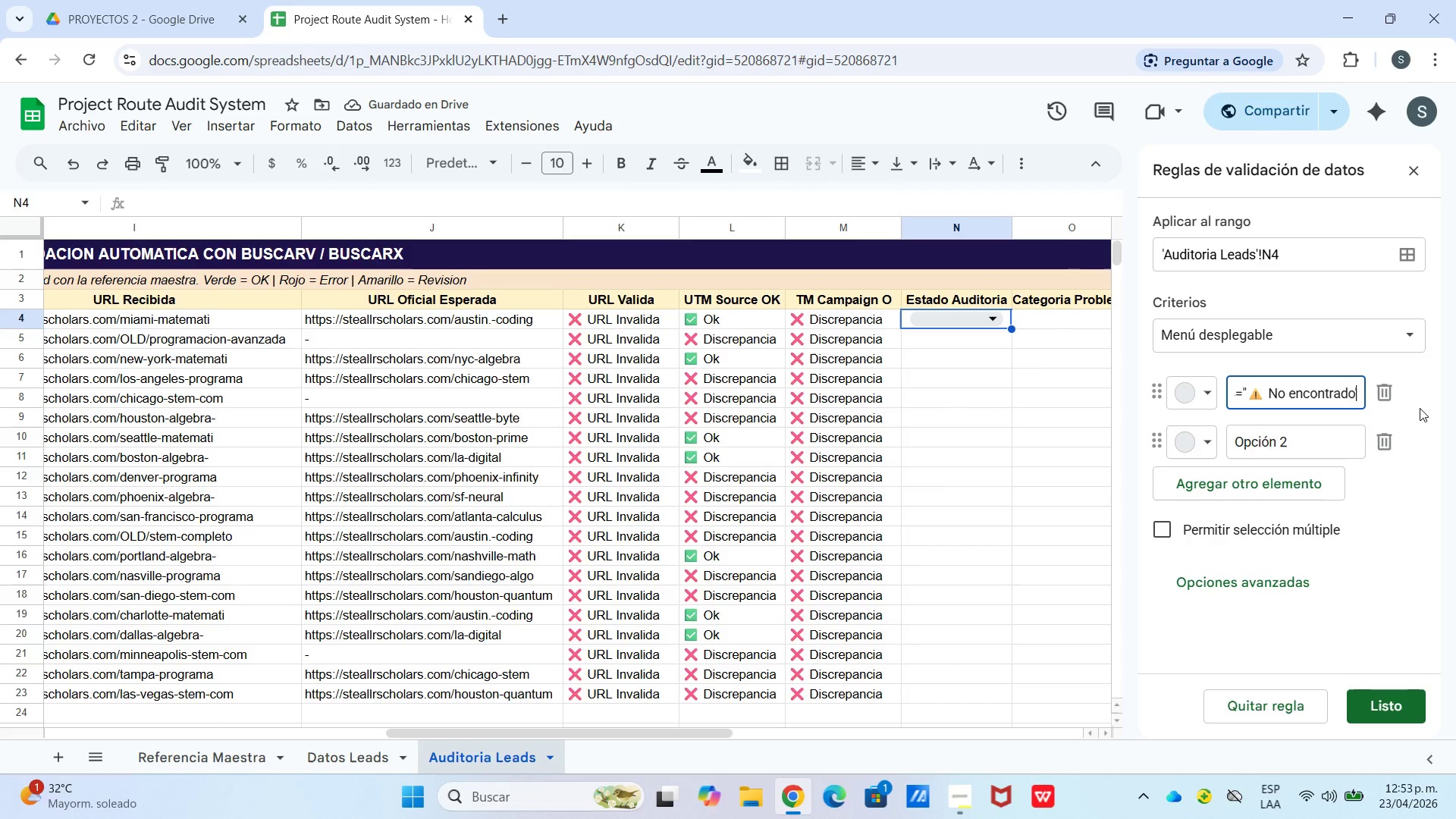 
key(Backspace)
type(@,K4)@)
 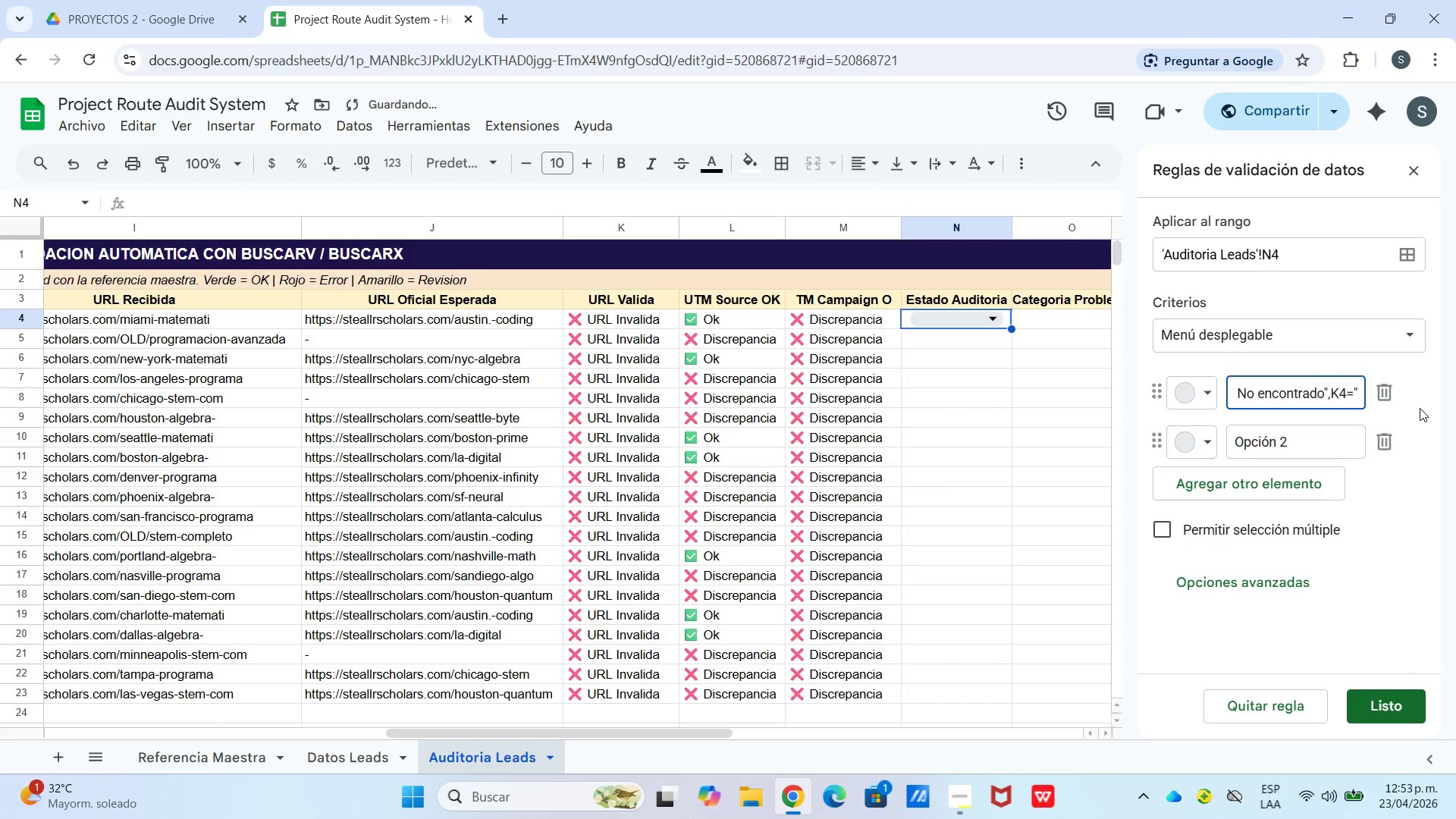 
right_click([1359, 393])
 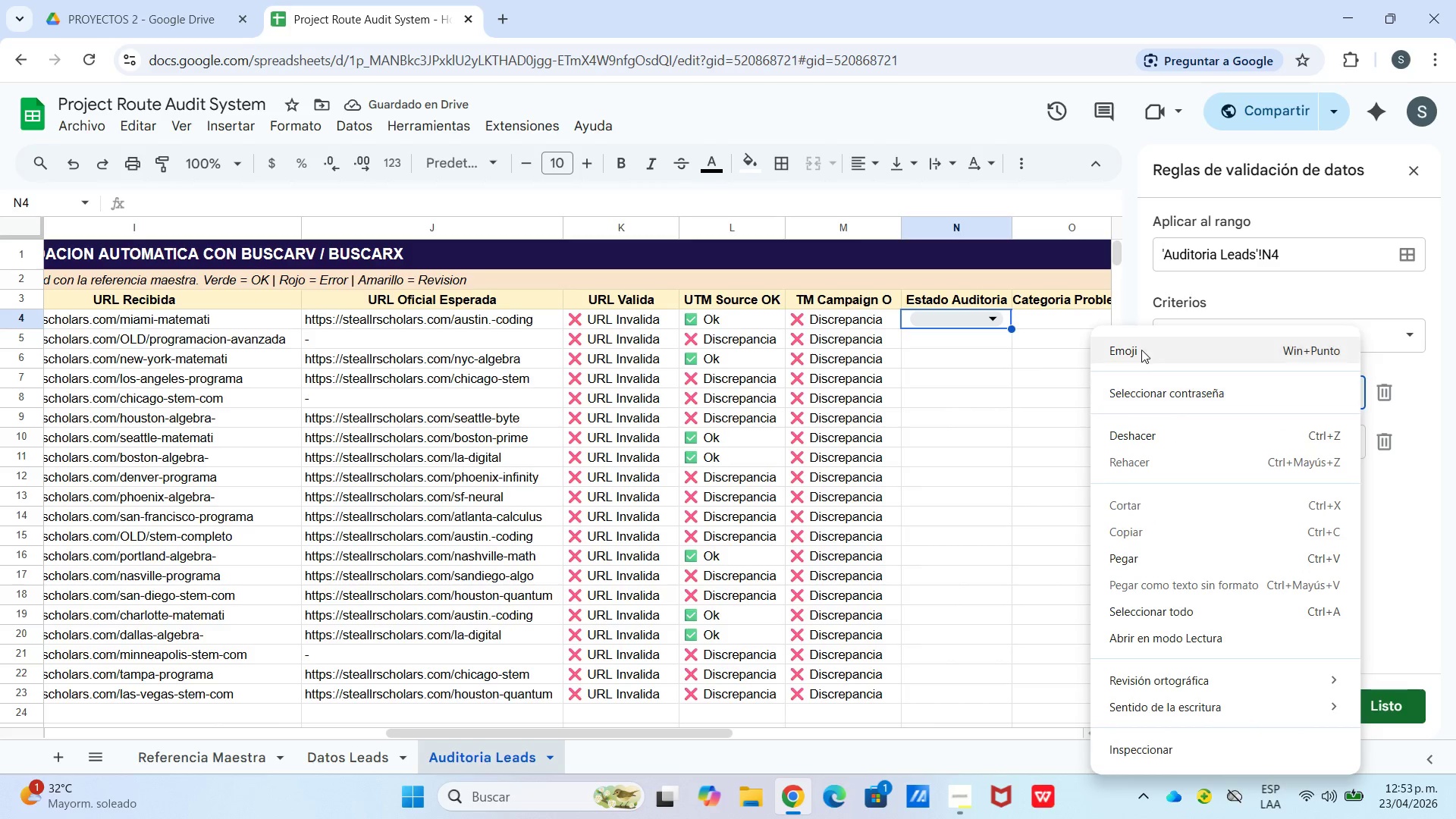 
left_click([1141, 348])
 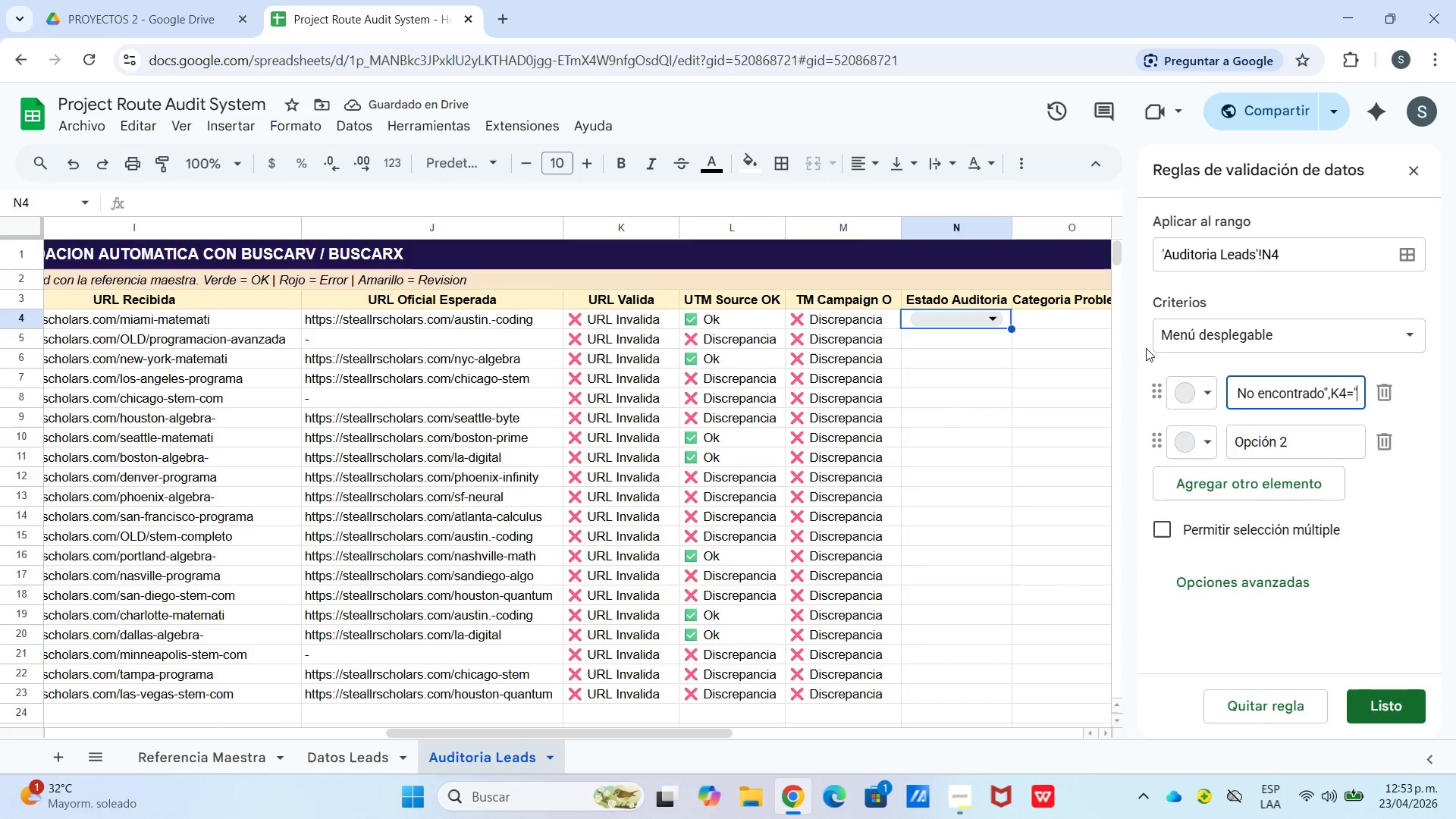 
key(Meta+Period)
 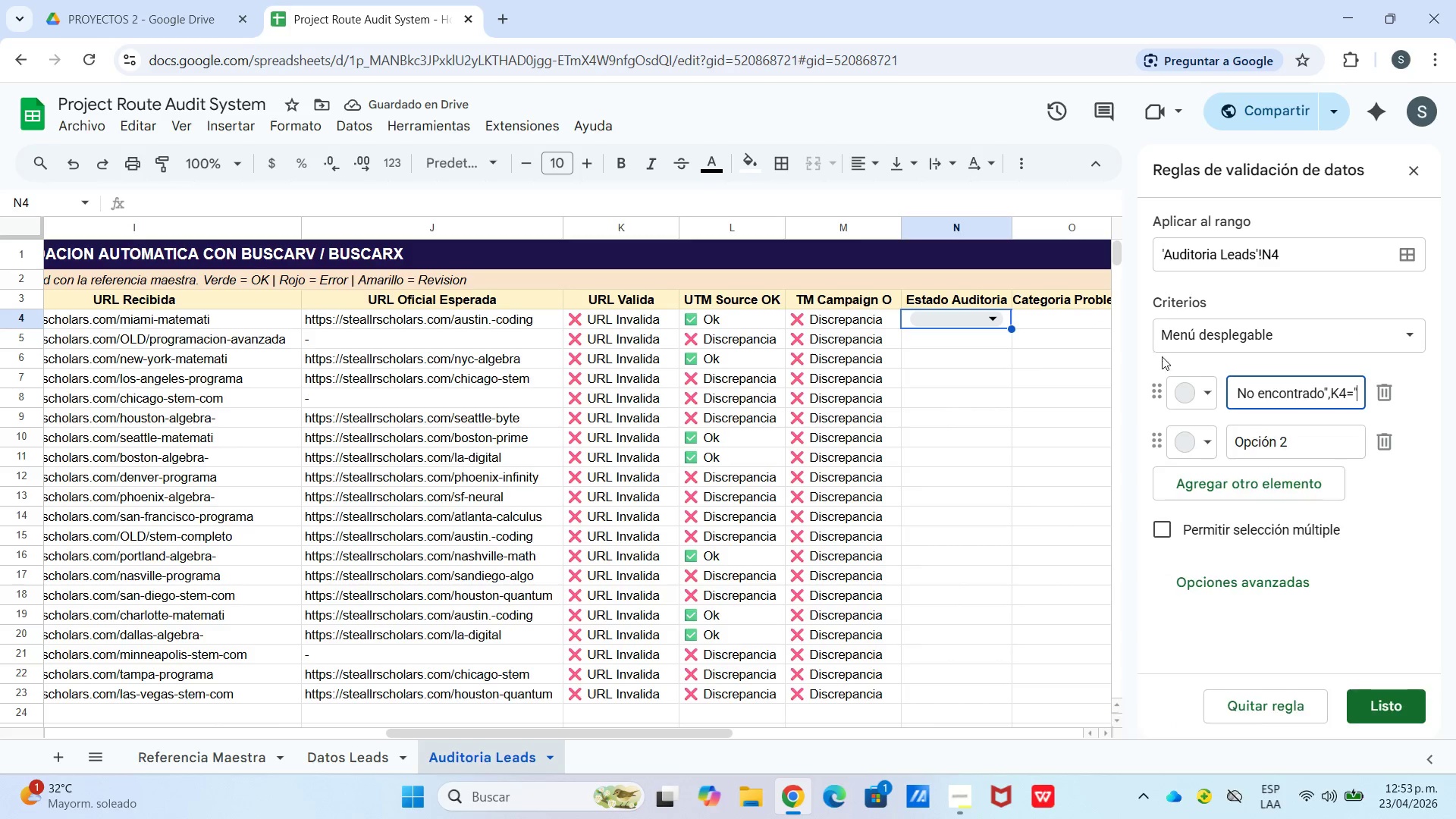 
type( URL Invalida@,H4)@)
 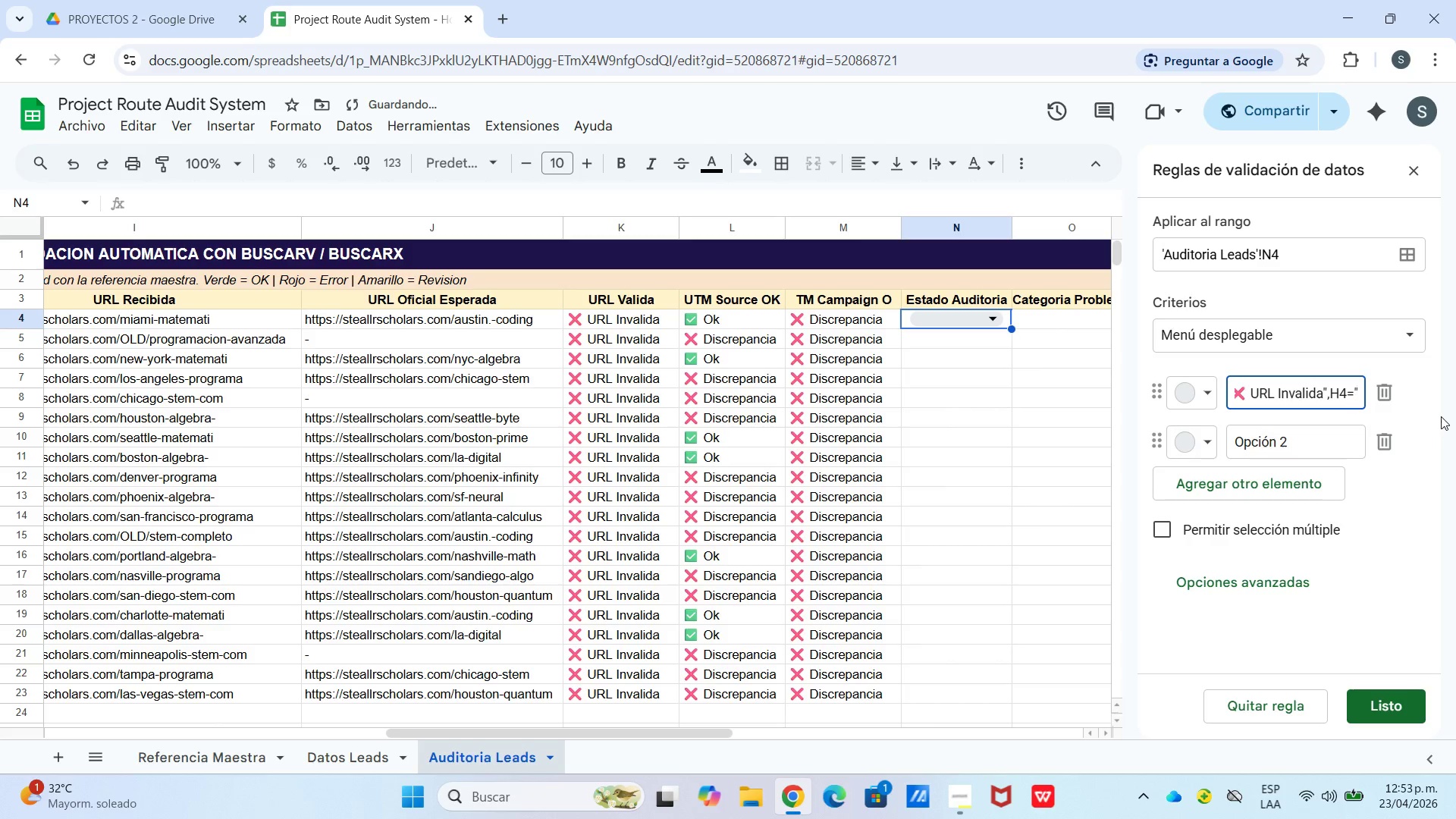 
right_click([1363, 394])
 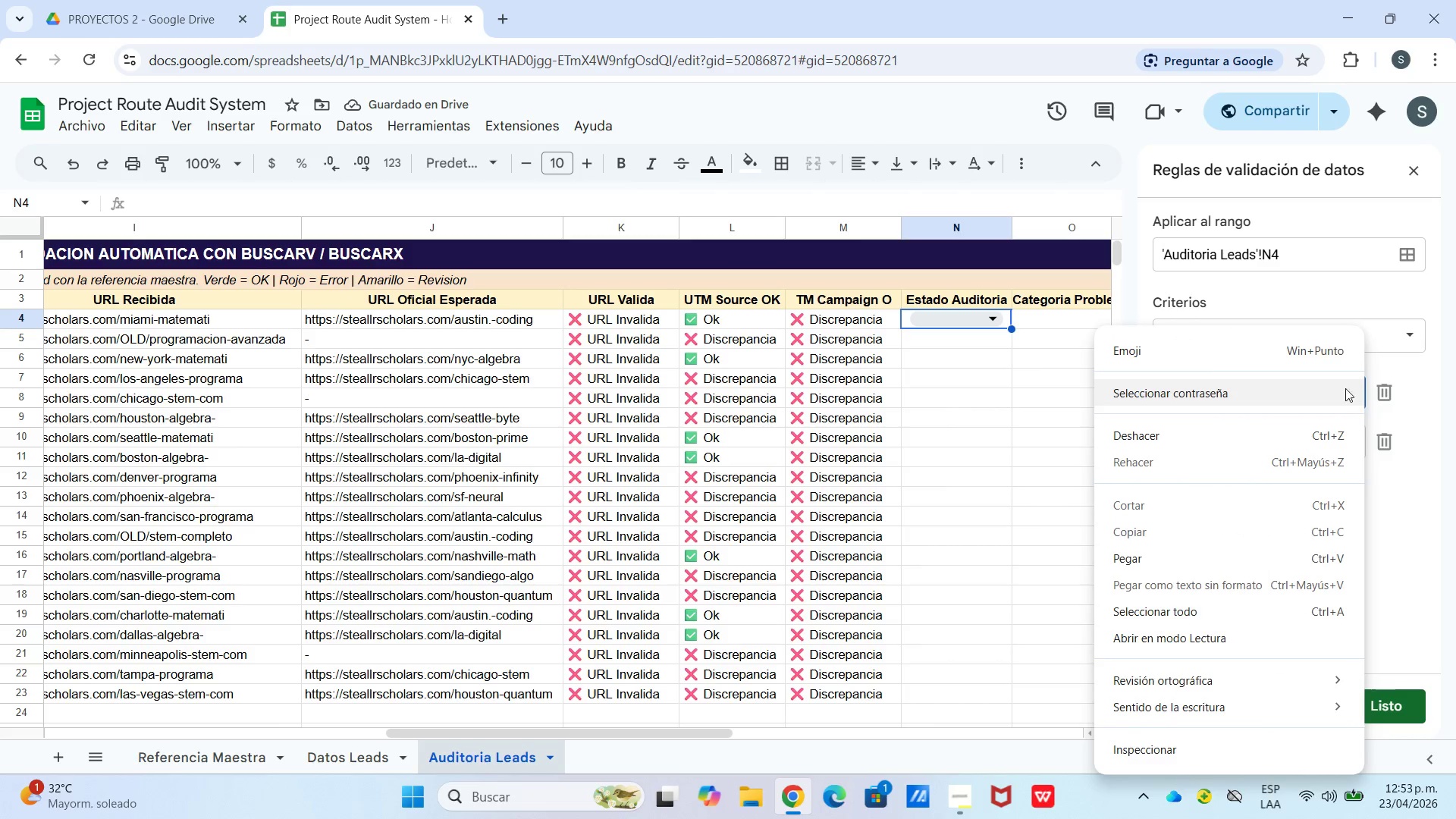 
left_click([1310, 359])
 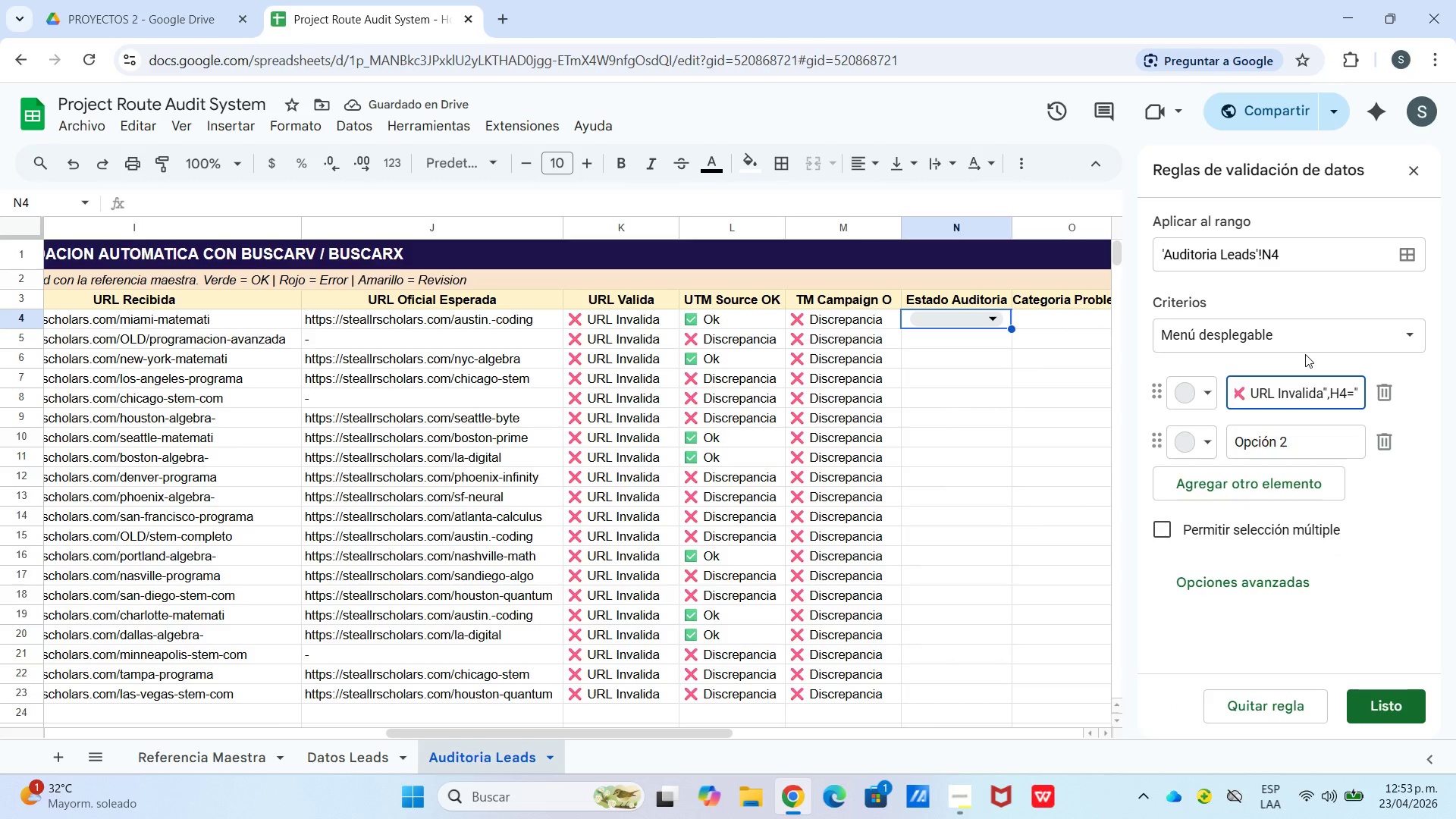 
wait(5.76)
 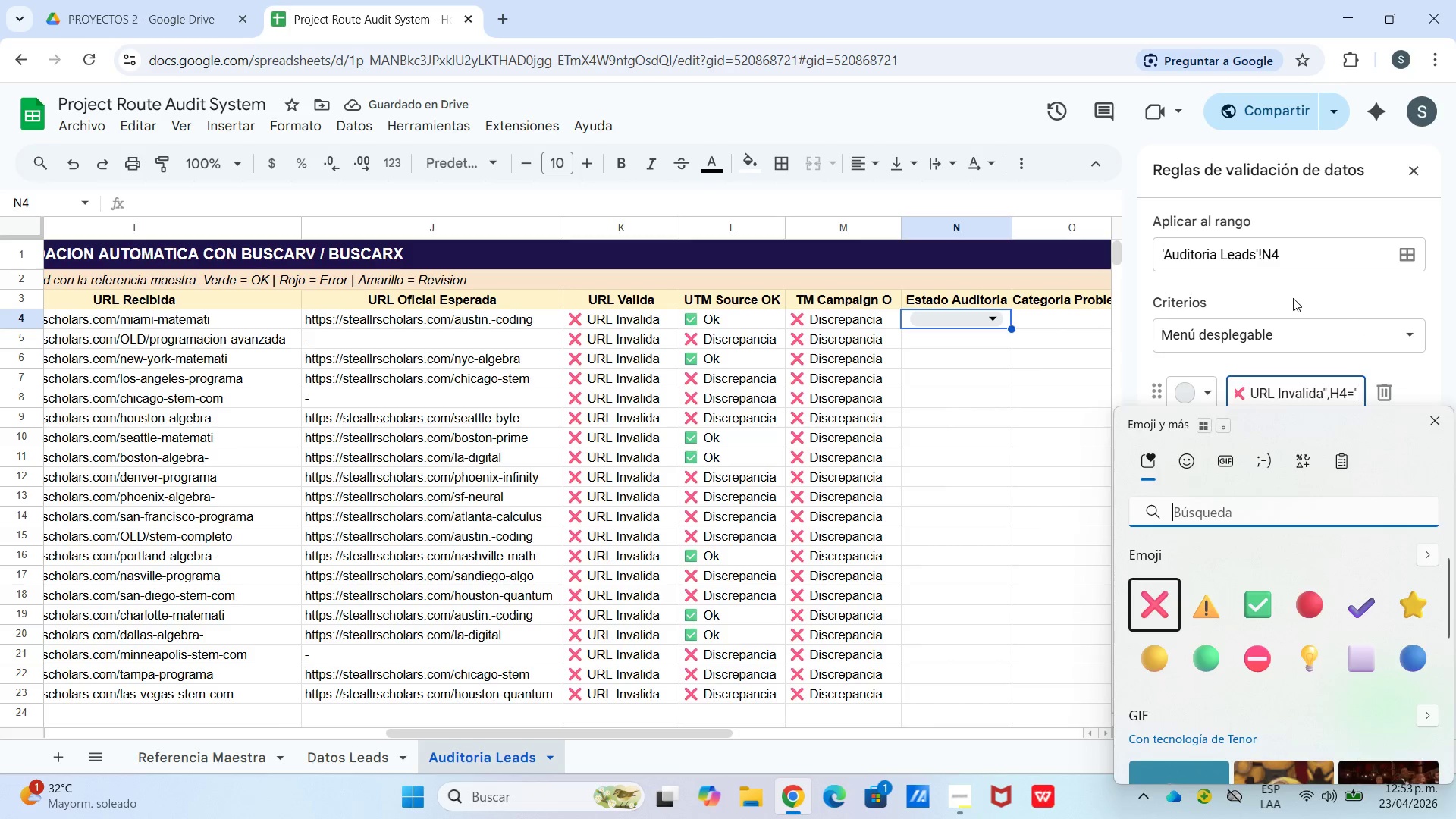 
type( Sin contacto@(,@Reprobado@,SI)
 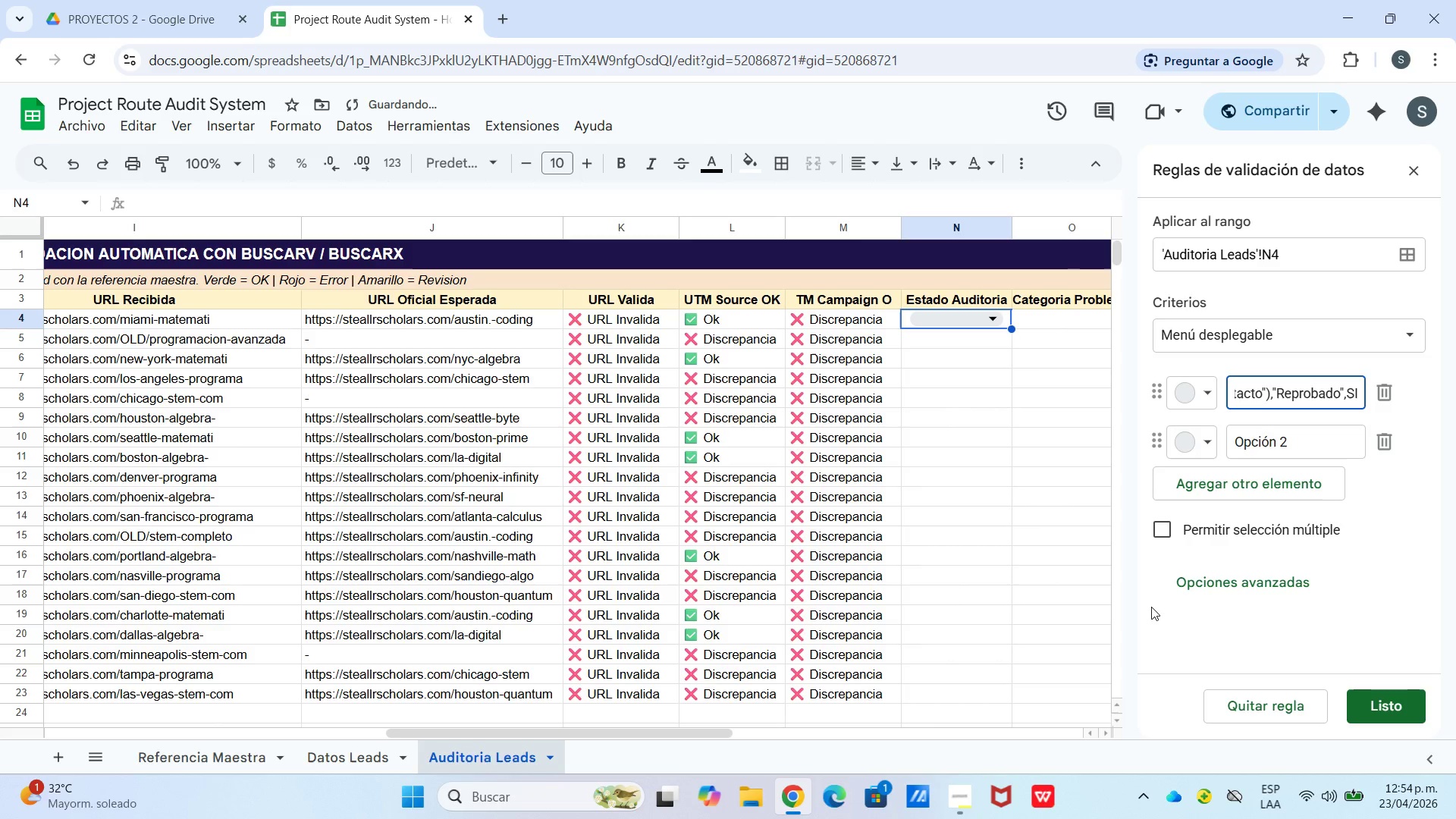 
type(*O*H4)@)
 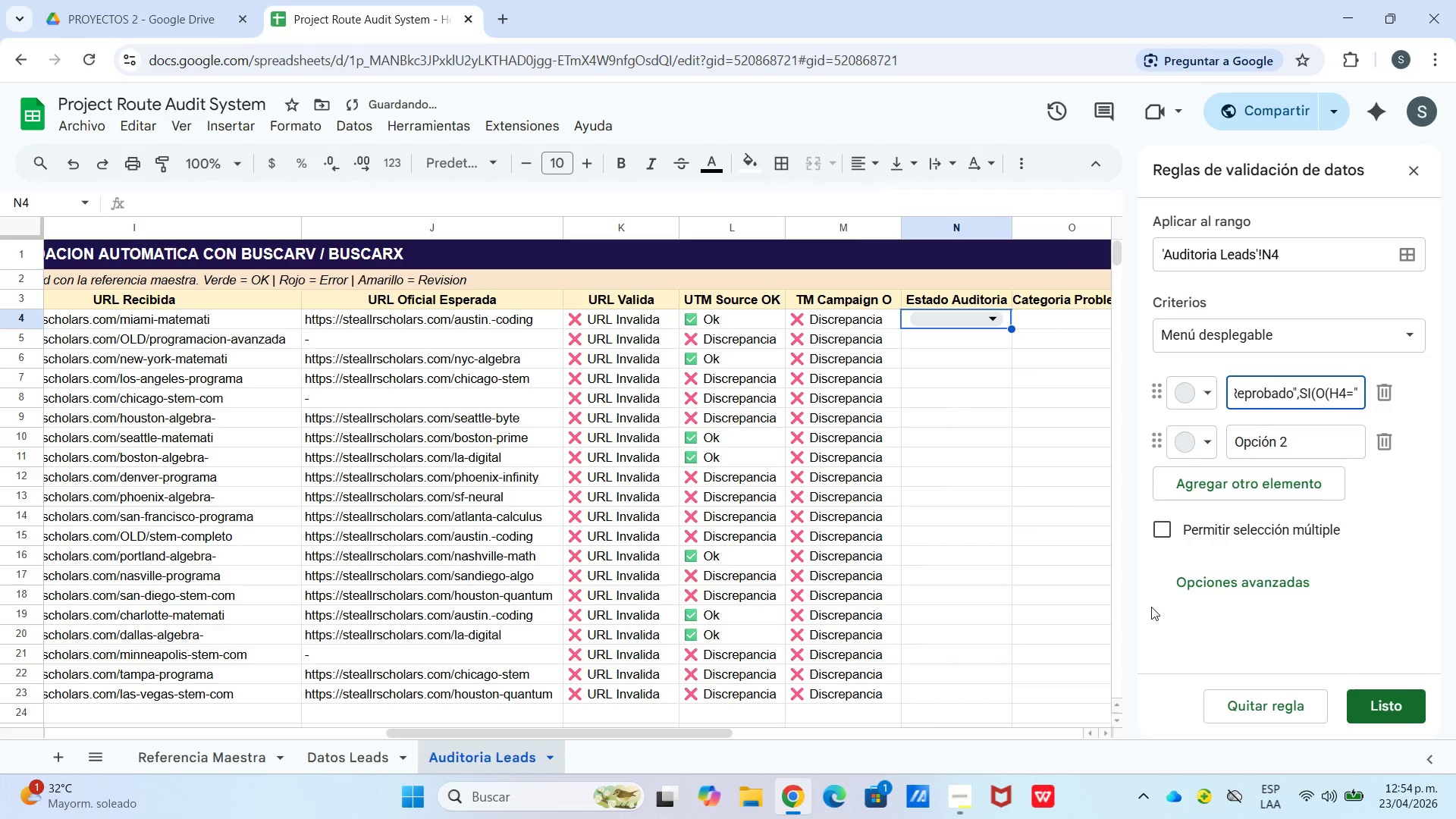 
right_click([1360, 390])
 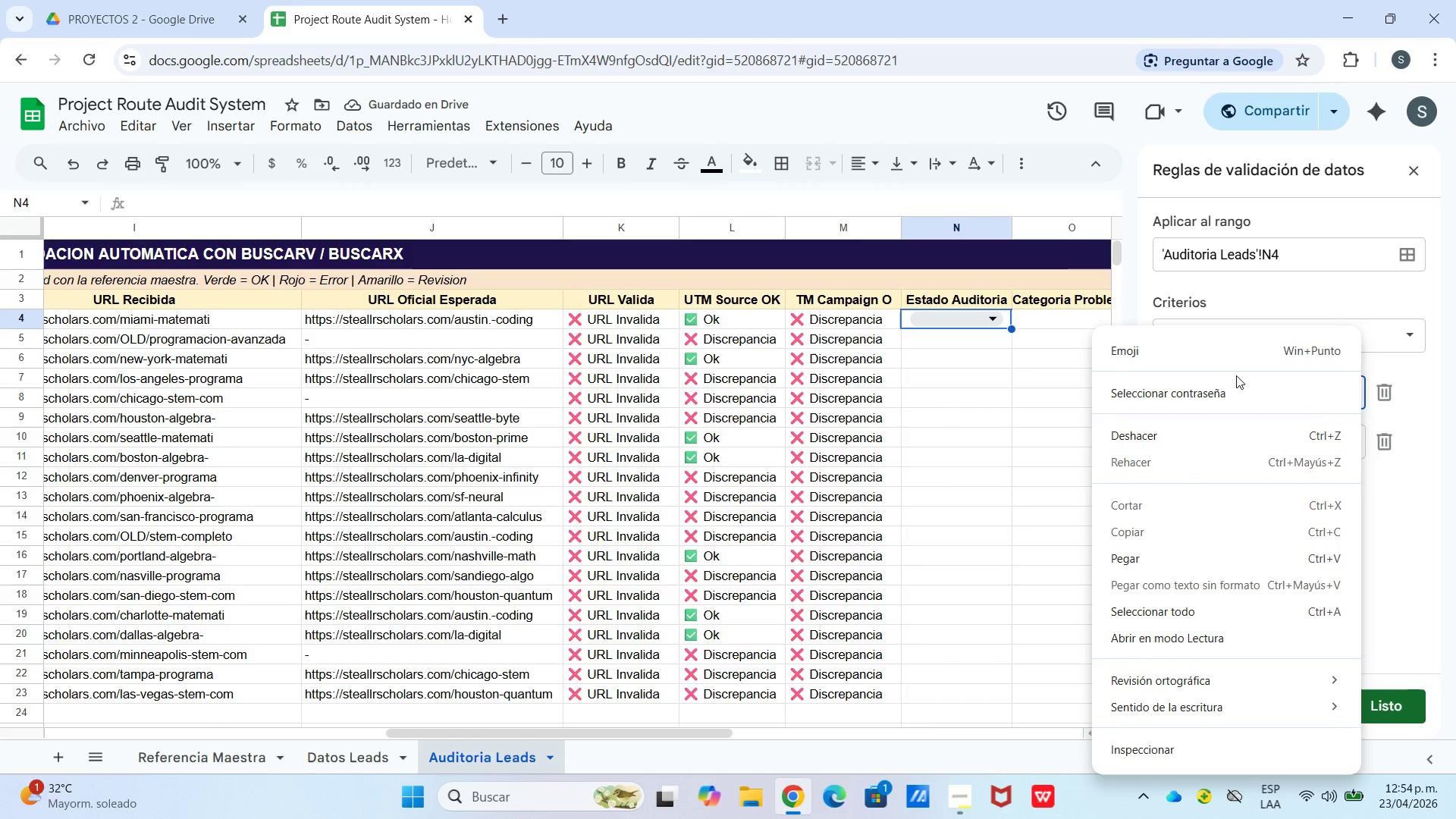 
left_click([1230, 349])
 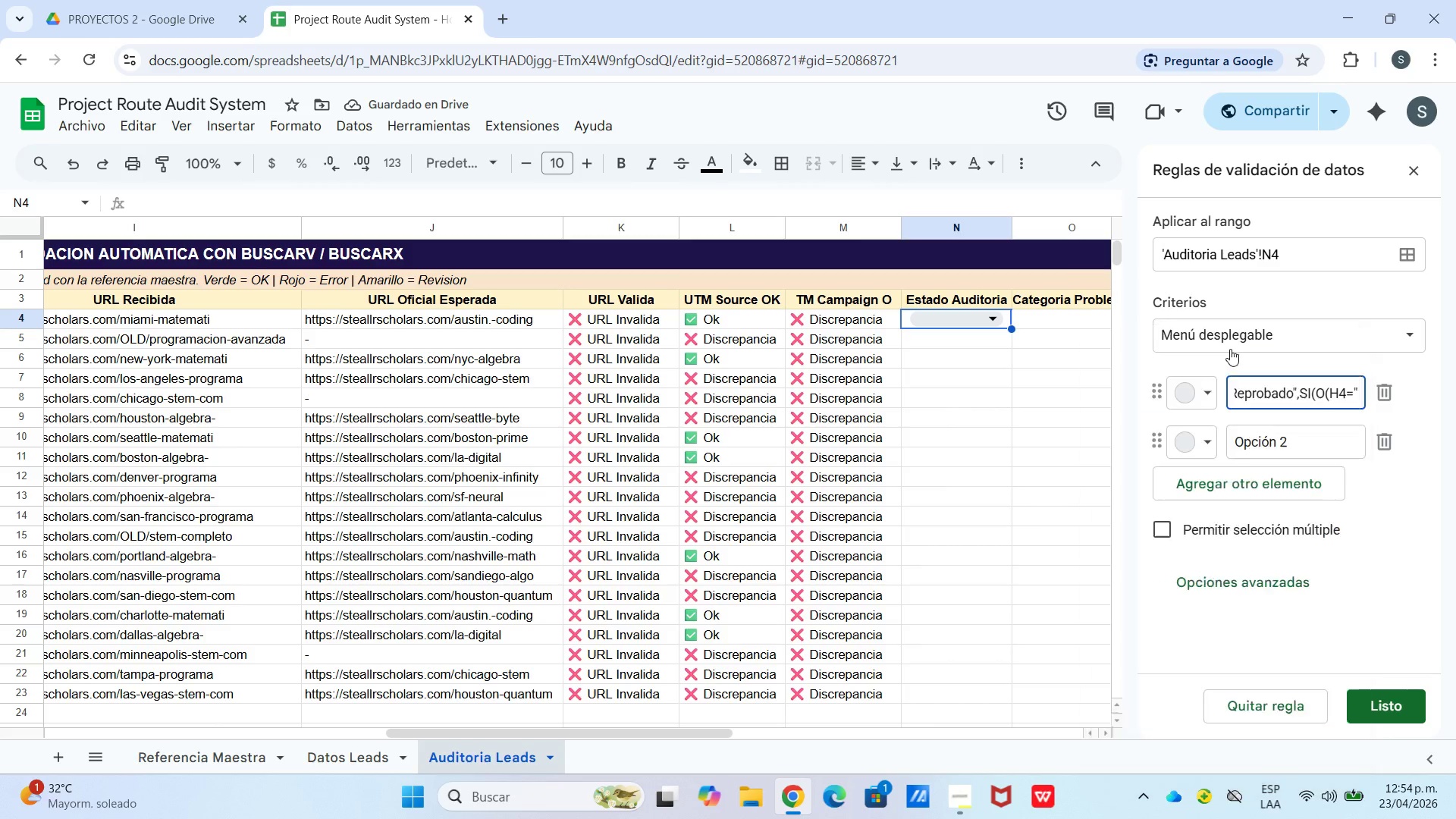 
key(Meta+Period)
 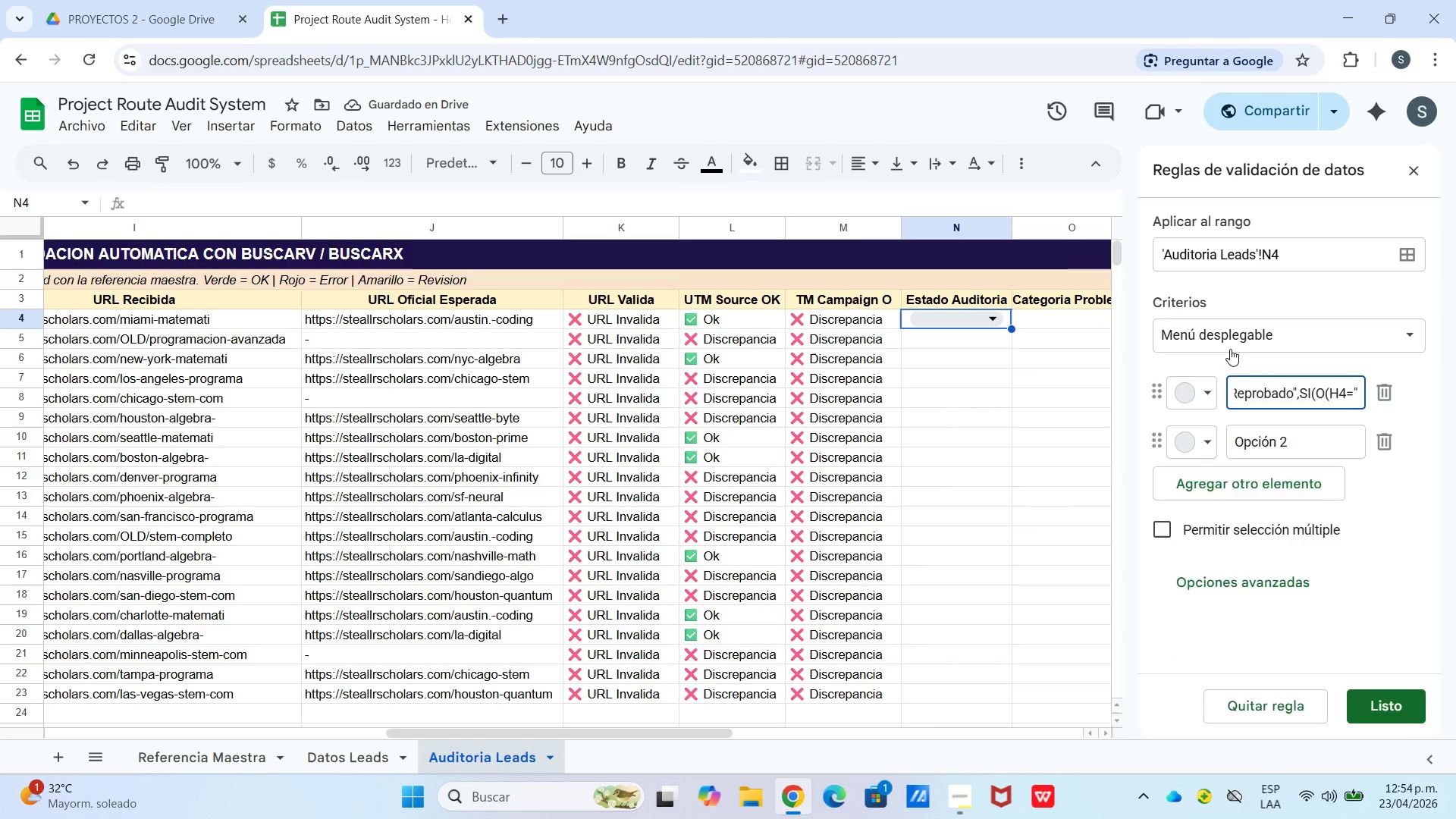 
left_click([1301, 591])
 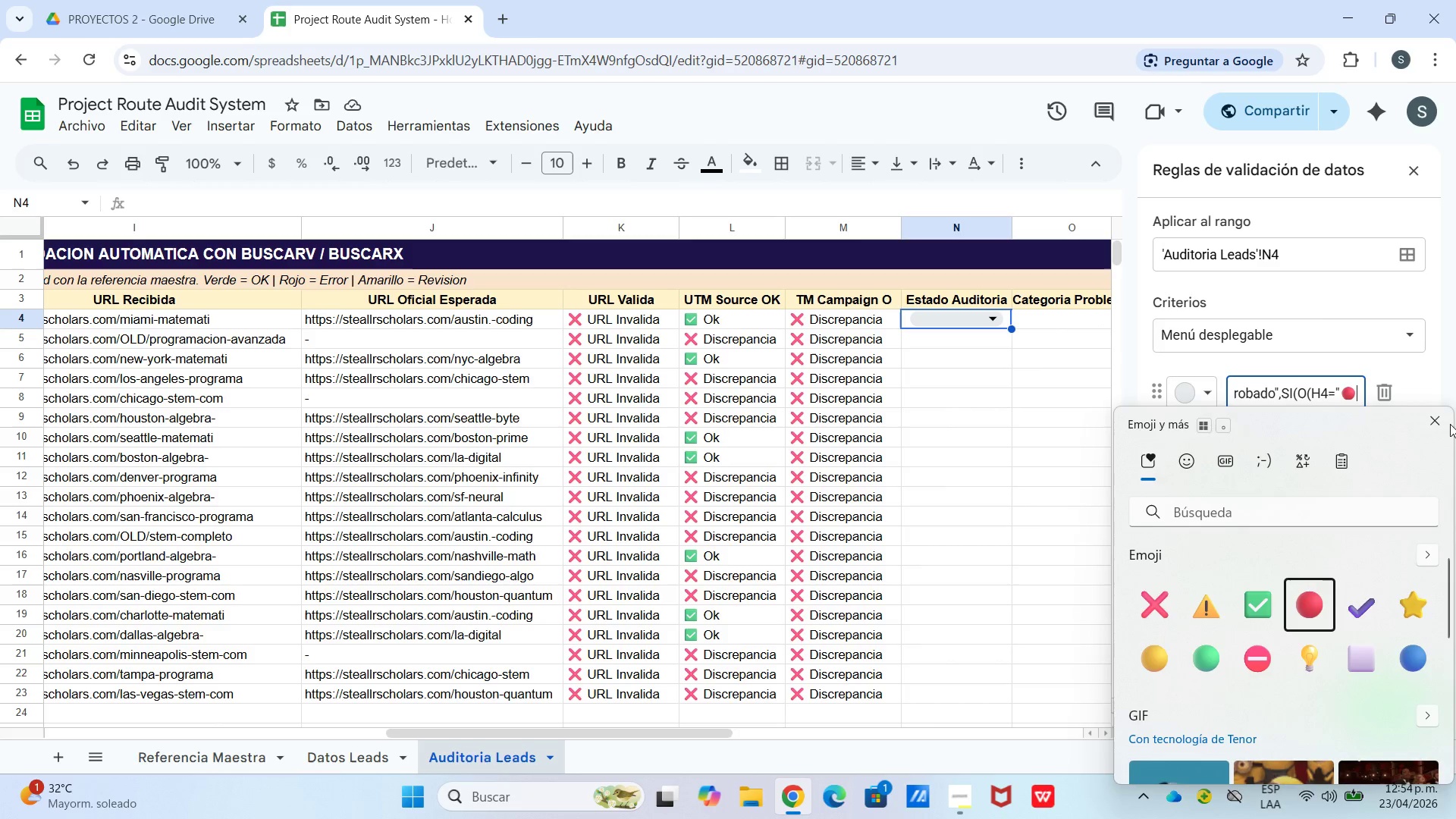 
left_click([1439, 425])
 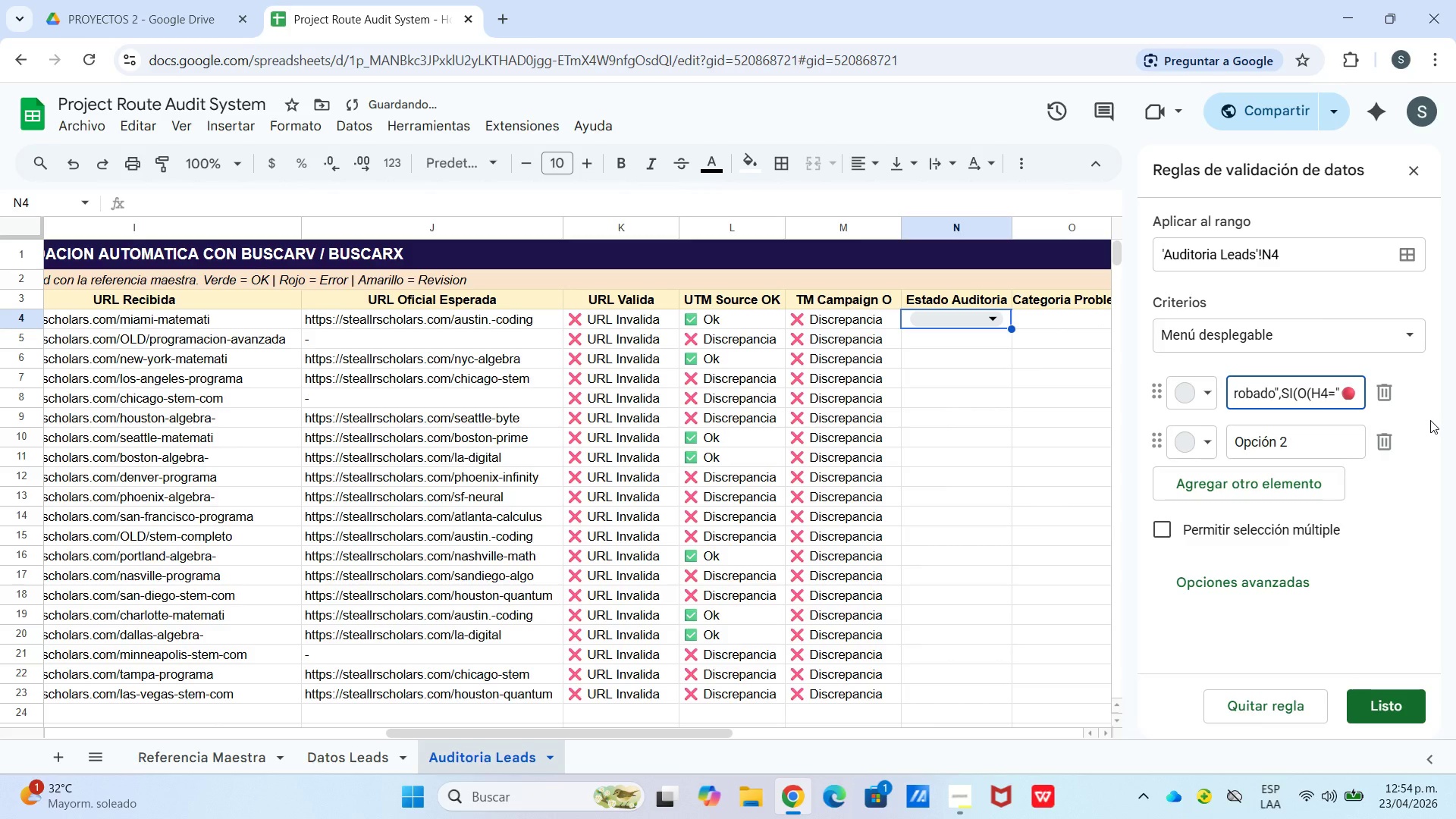 
type( SLA Roto@,L4)@)
 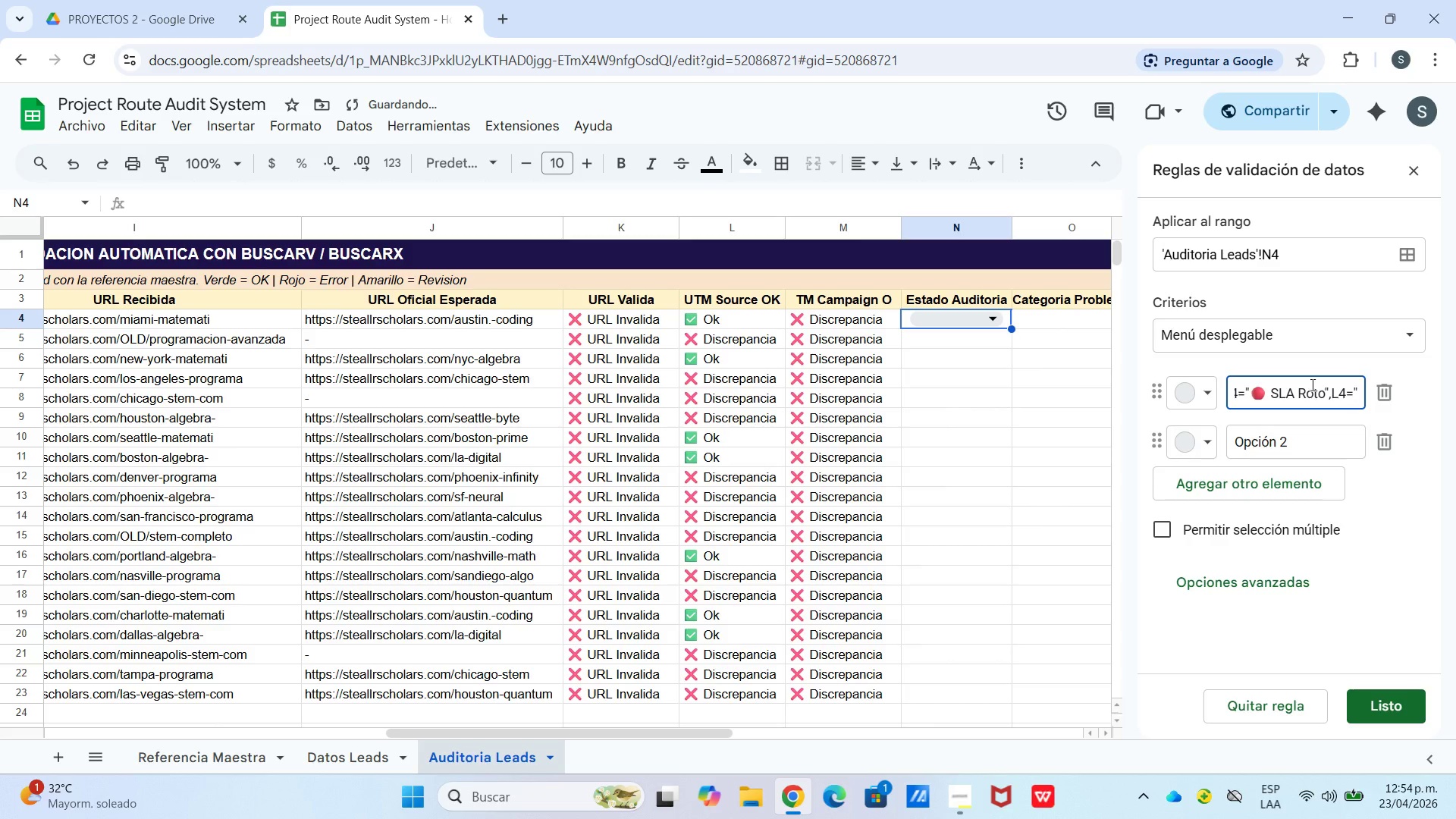 
right_click([1361, 392])
 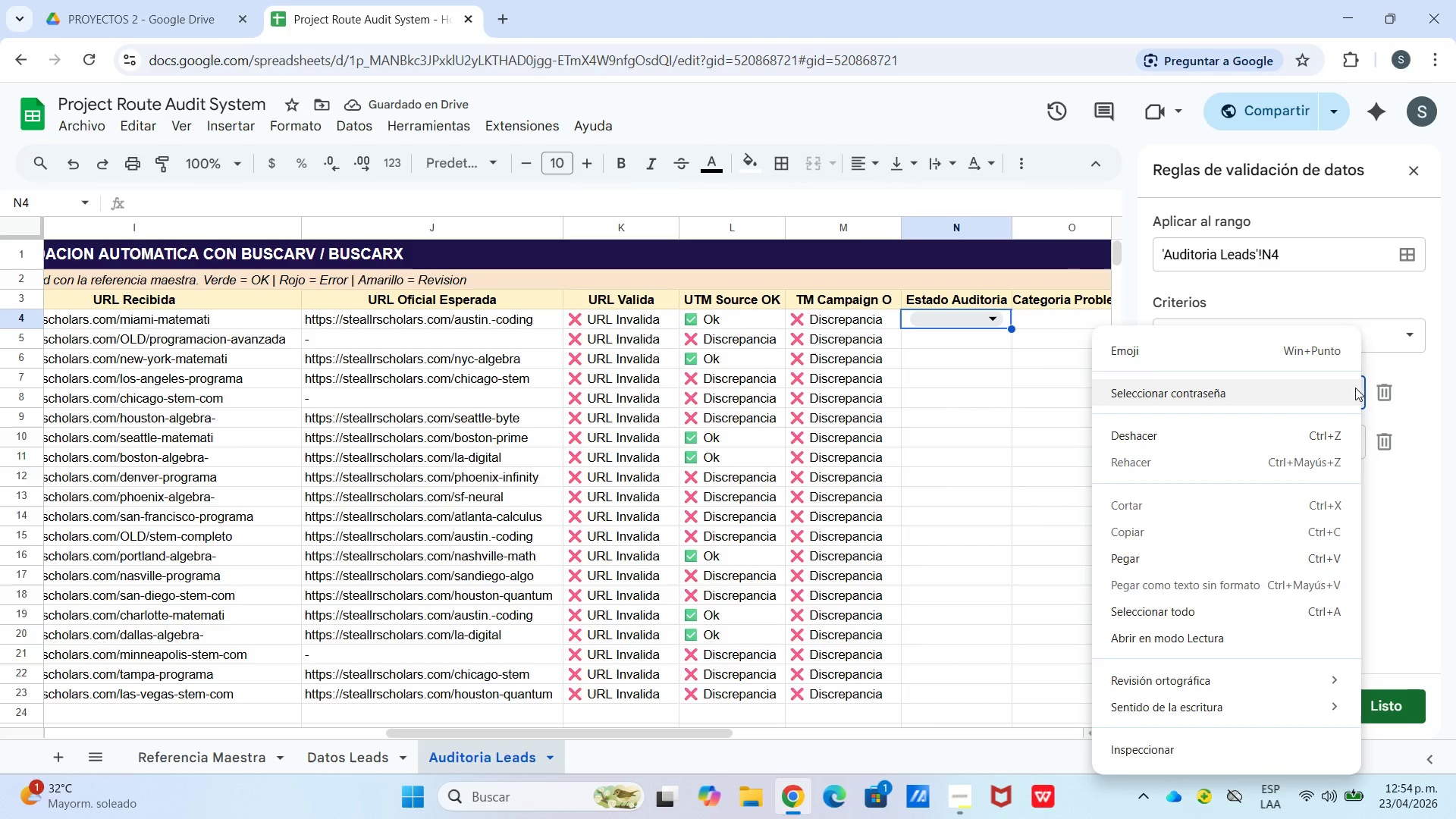 
left_click([1401, 304])
 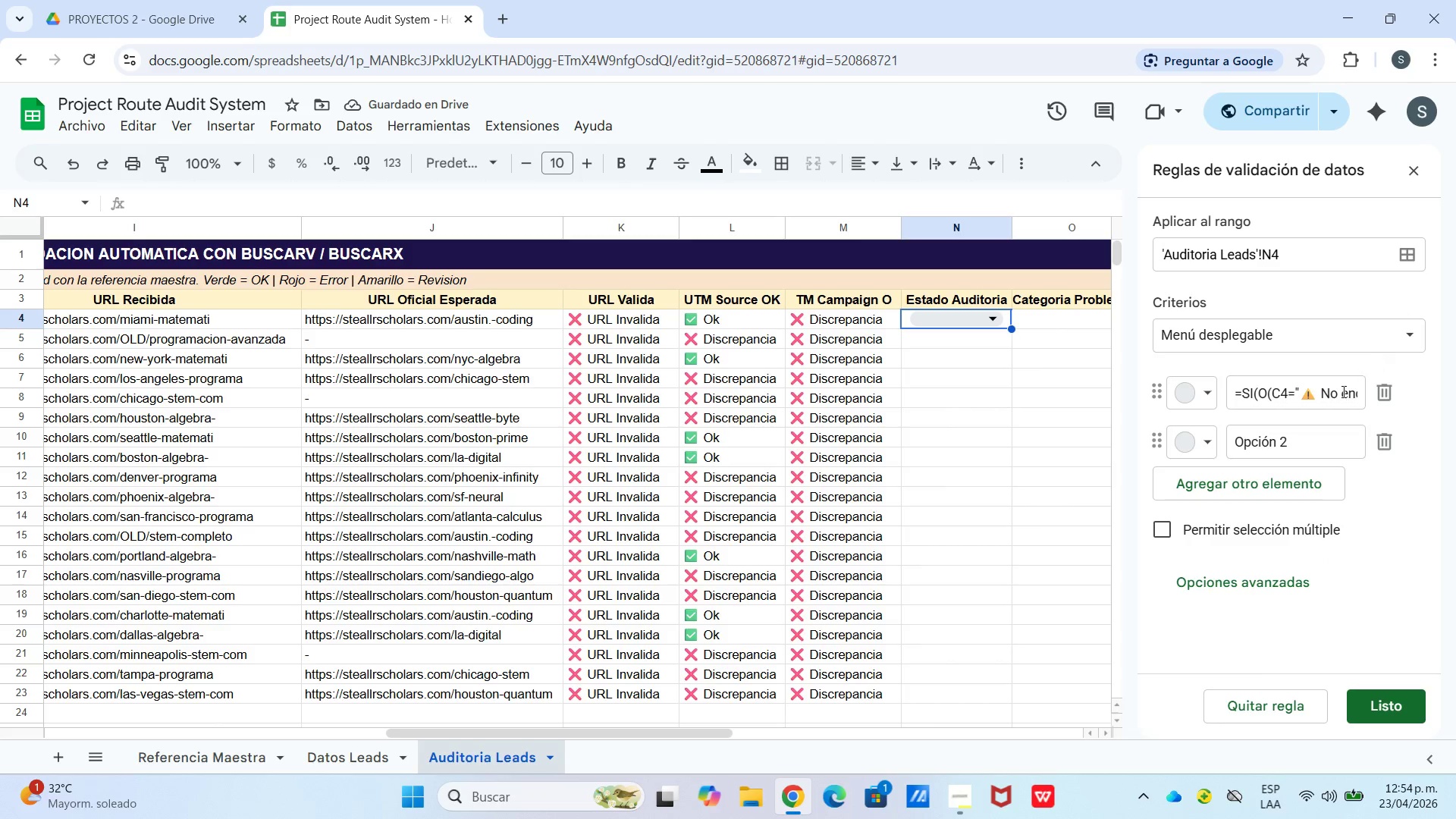 
left_click([1340, 400])
 